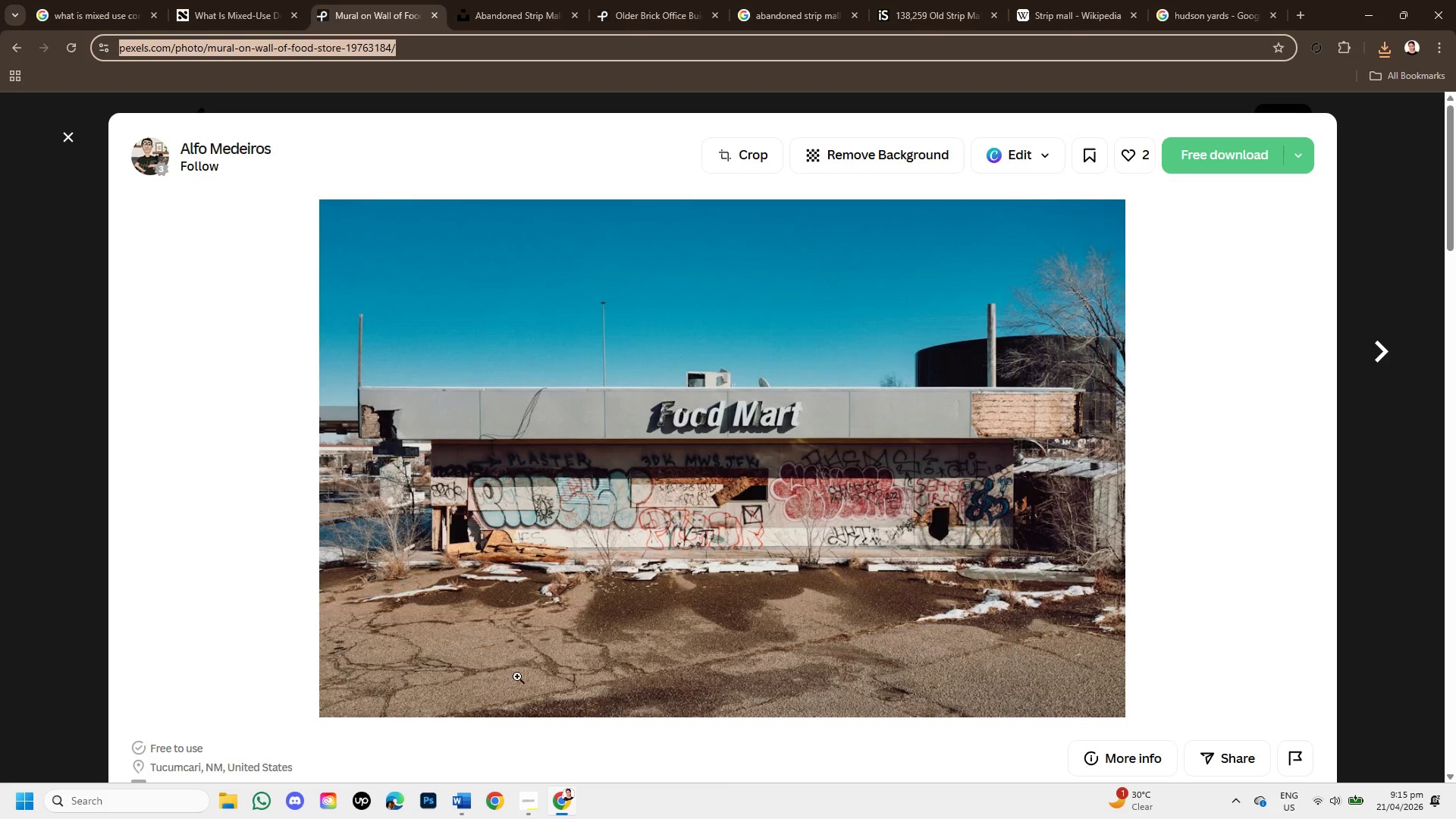 
key(Backspace)
 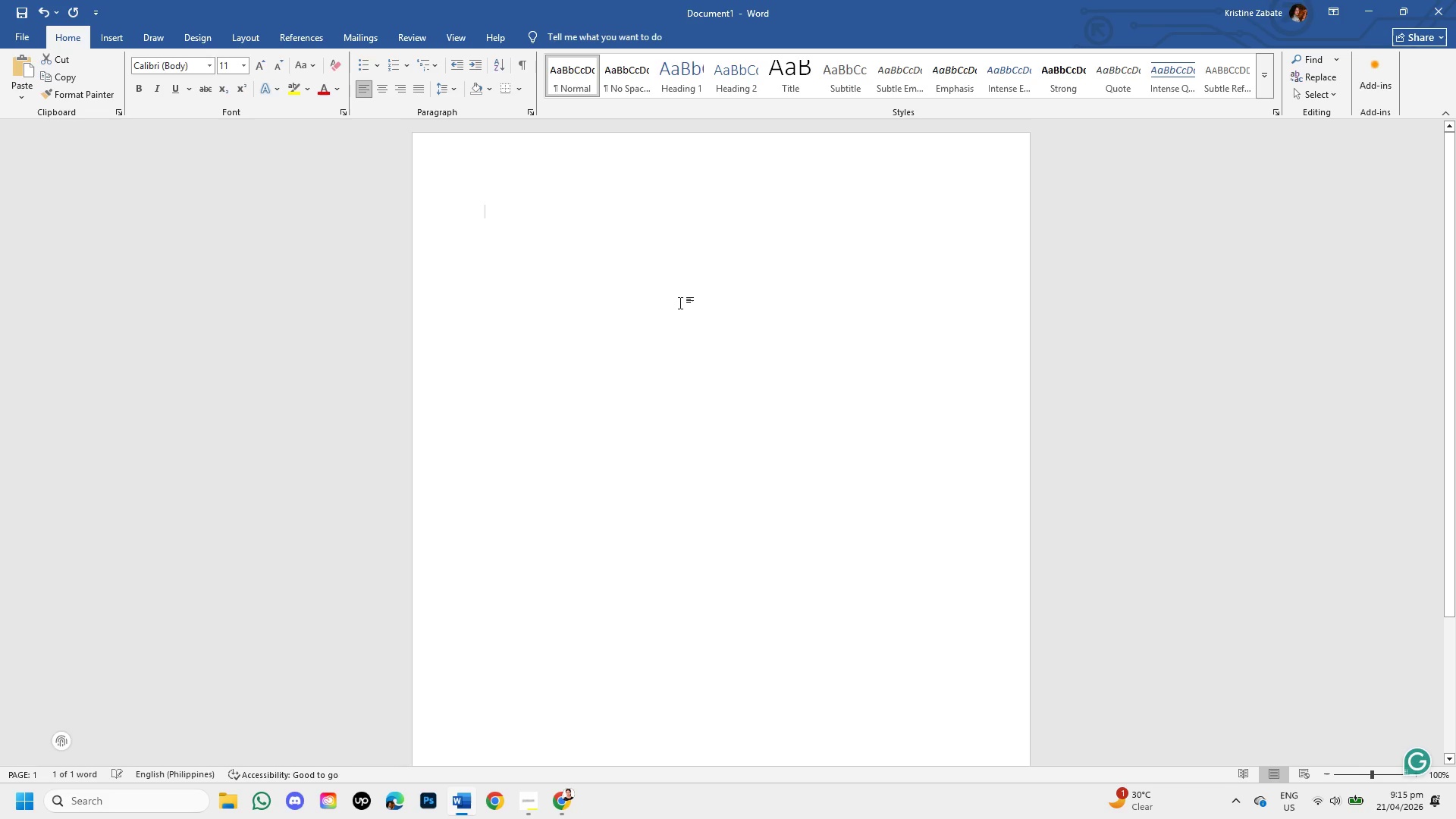 
key(Control+V)
 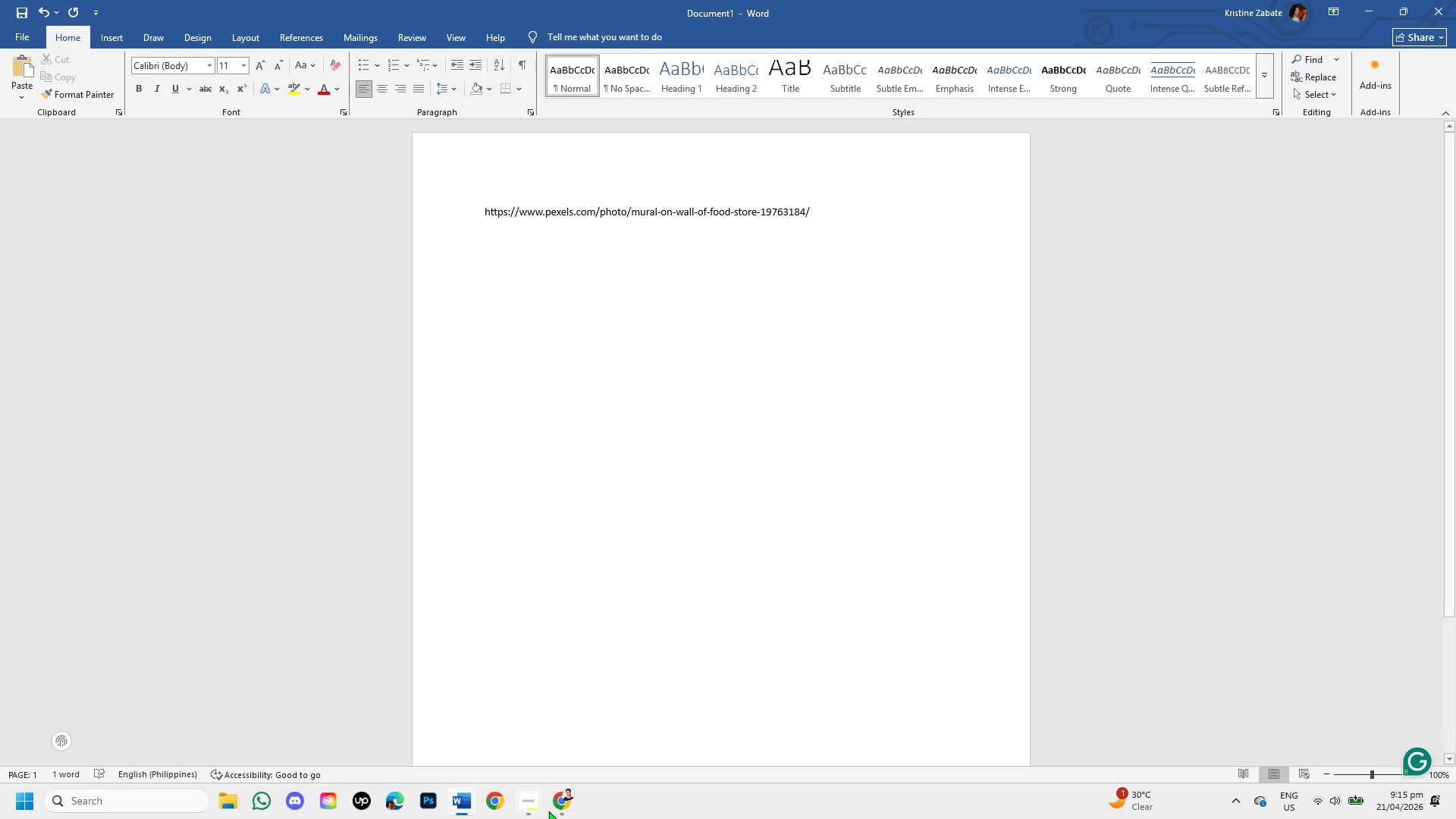 
left_click([560, 810])
 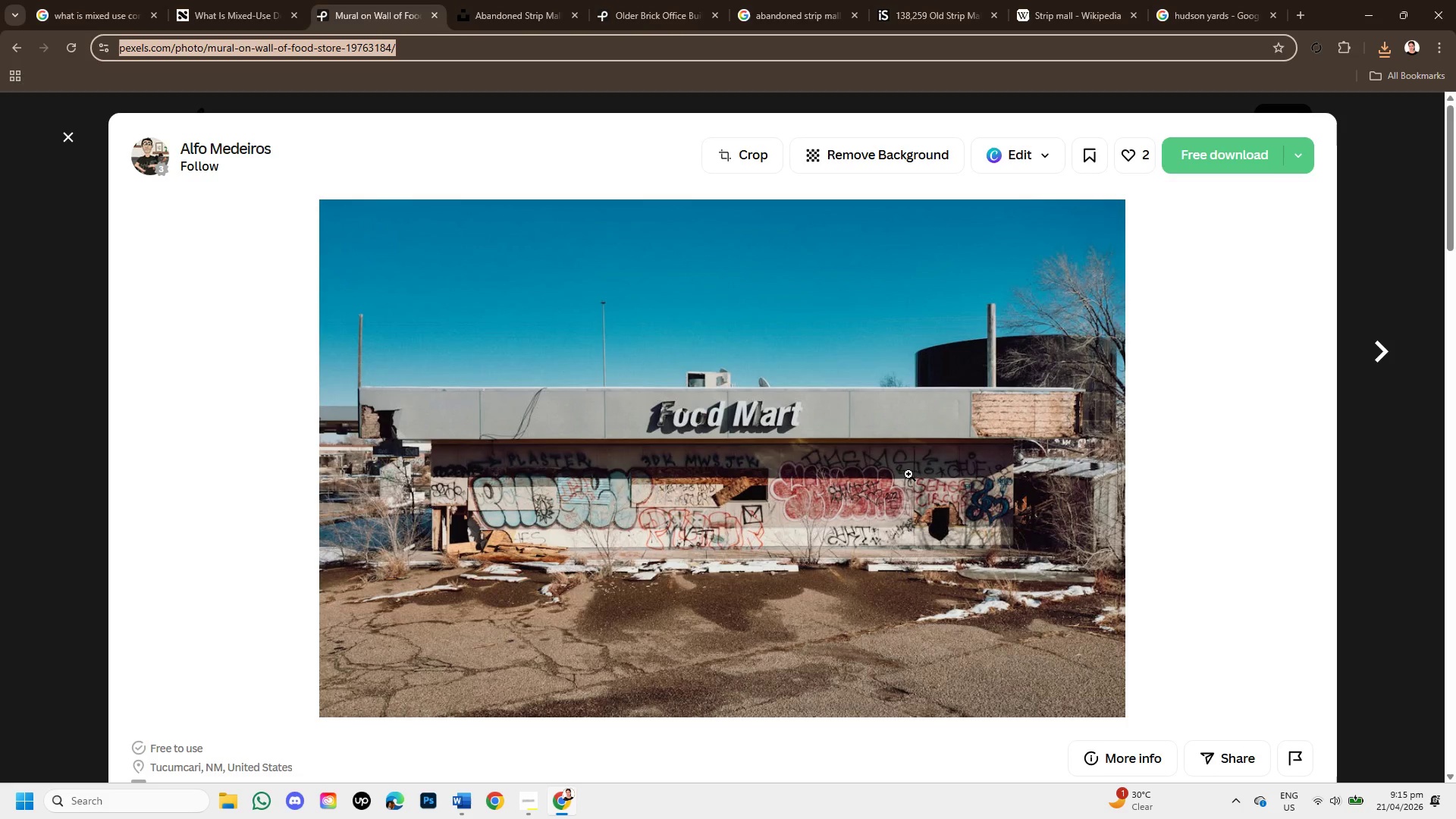 
scroll: coordinate [908, 474], scroll_direction: down, amount: 5.0
 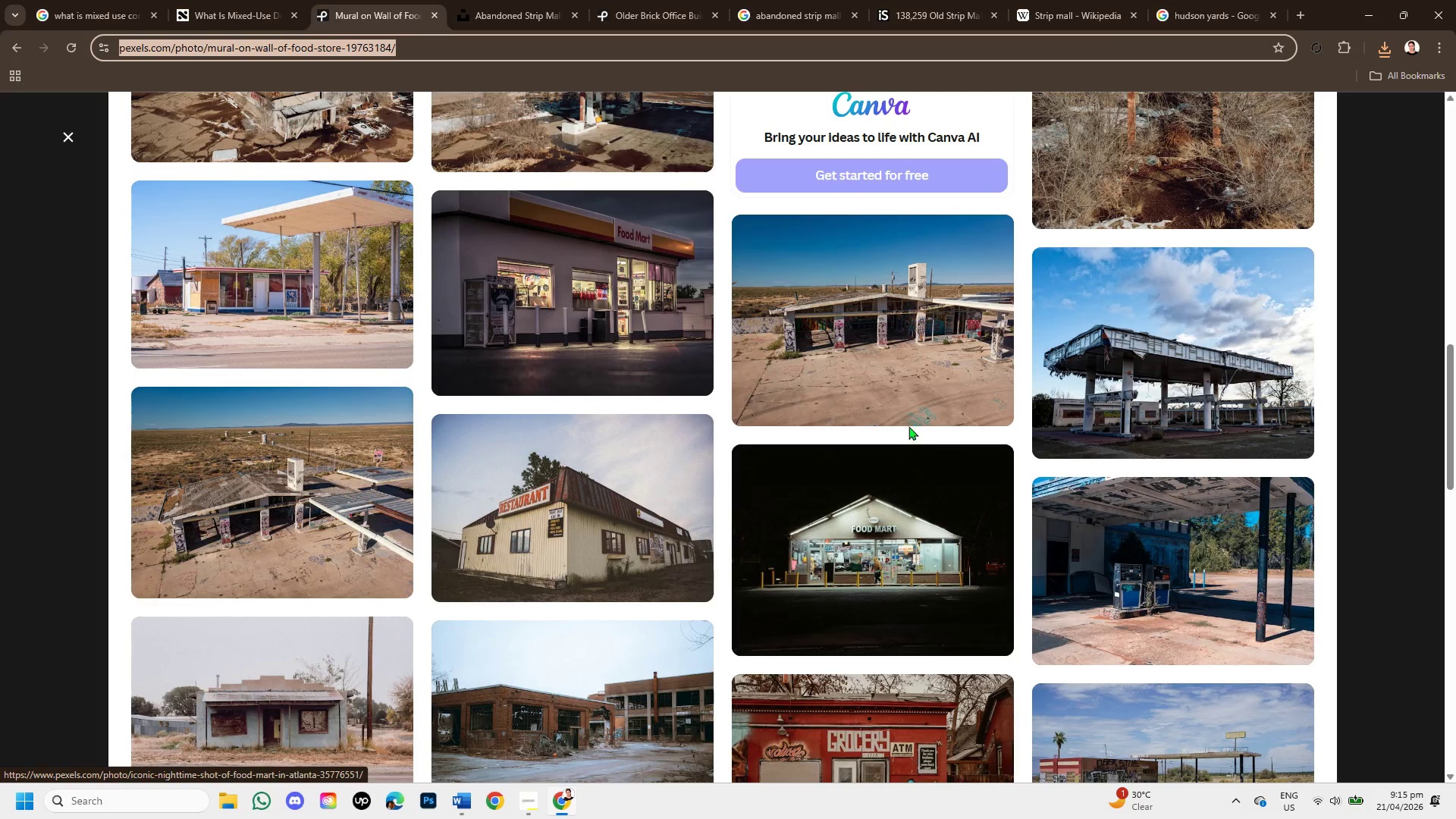 
mouse_move([924, 372])
 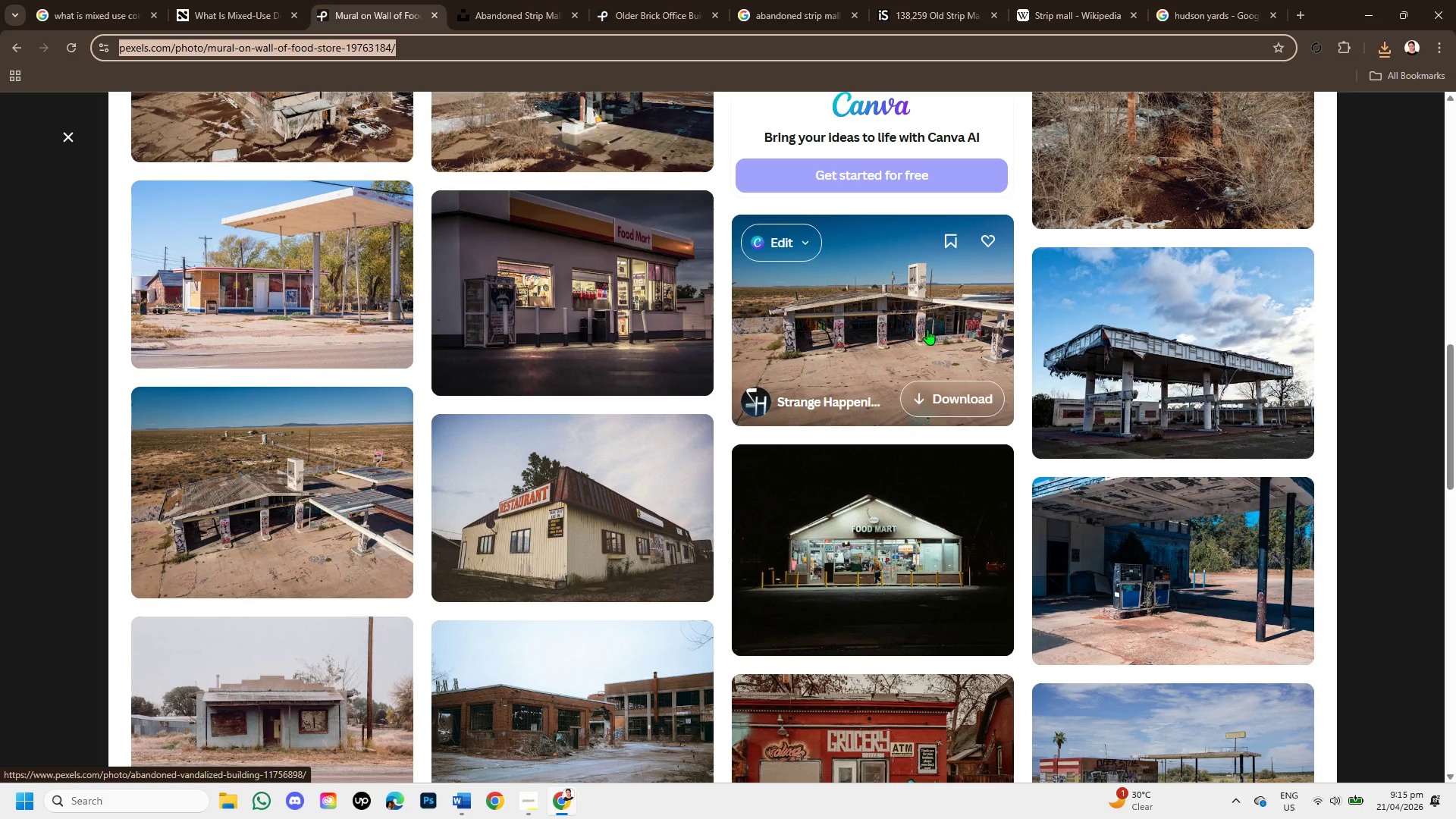 
left_click([927, 329])
 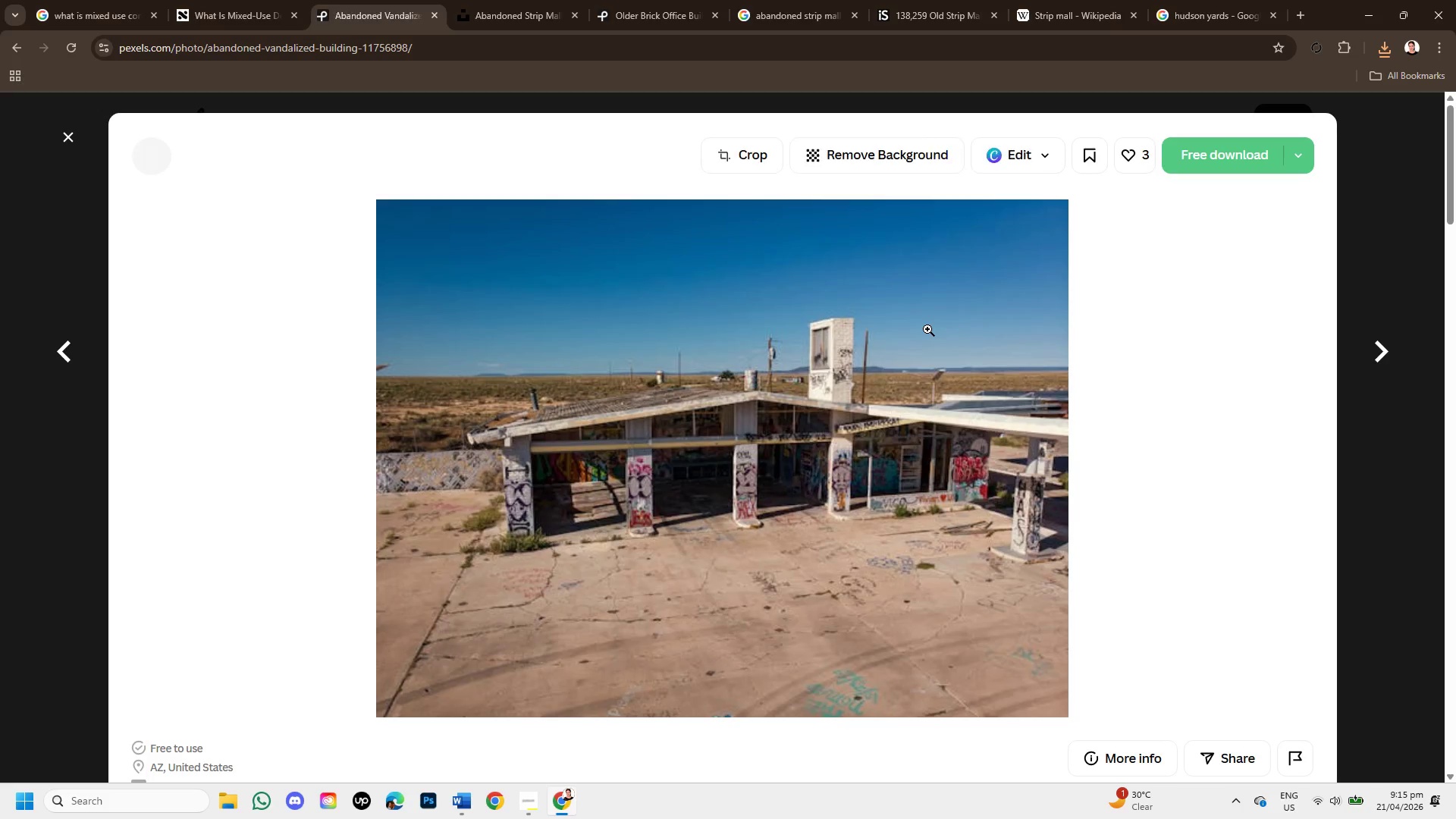 
scroll: coordinate [927, 329], scroll_direction: down, amount: 1.0
 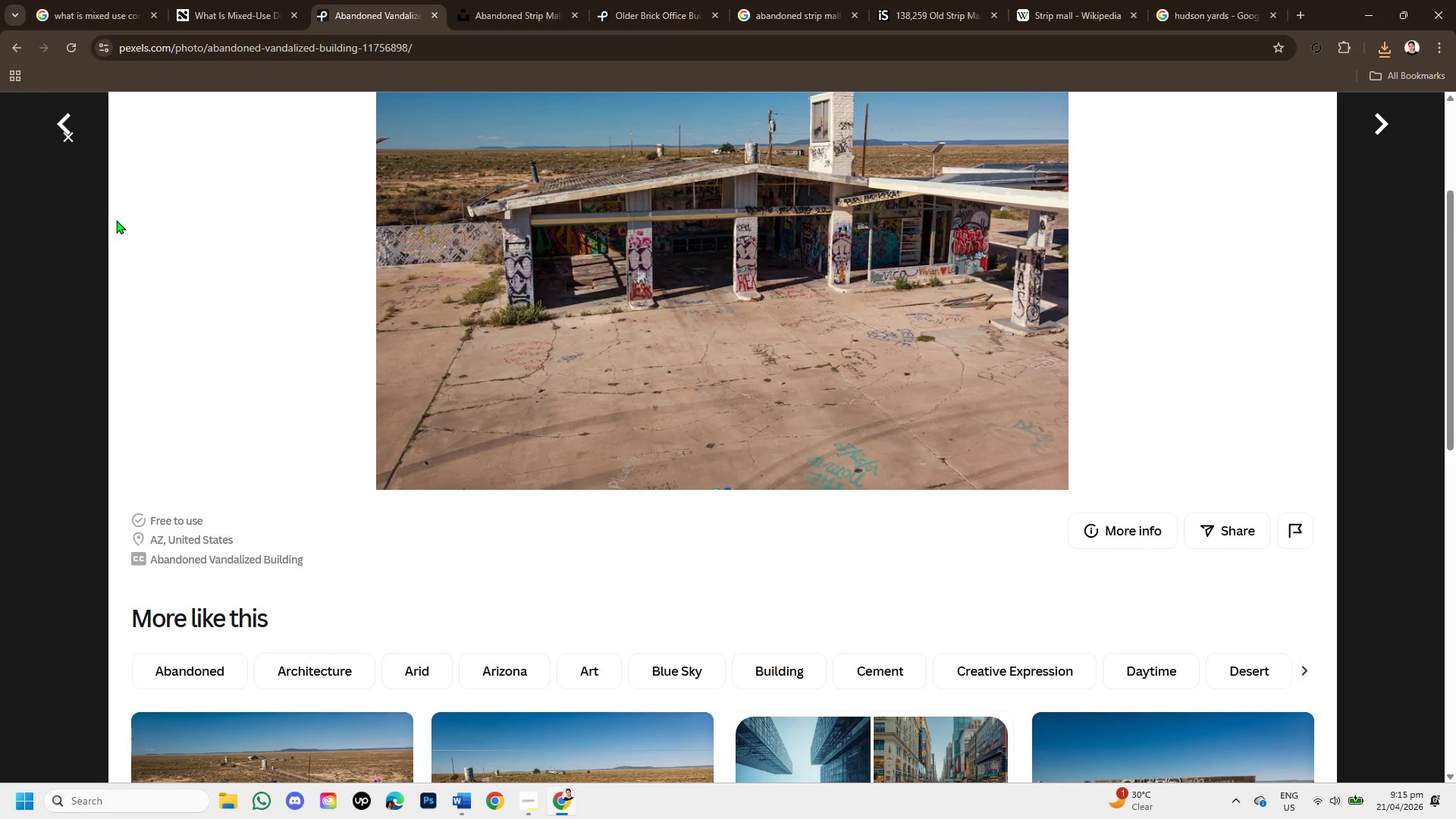 
left_click([68, 136])
 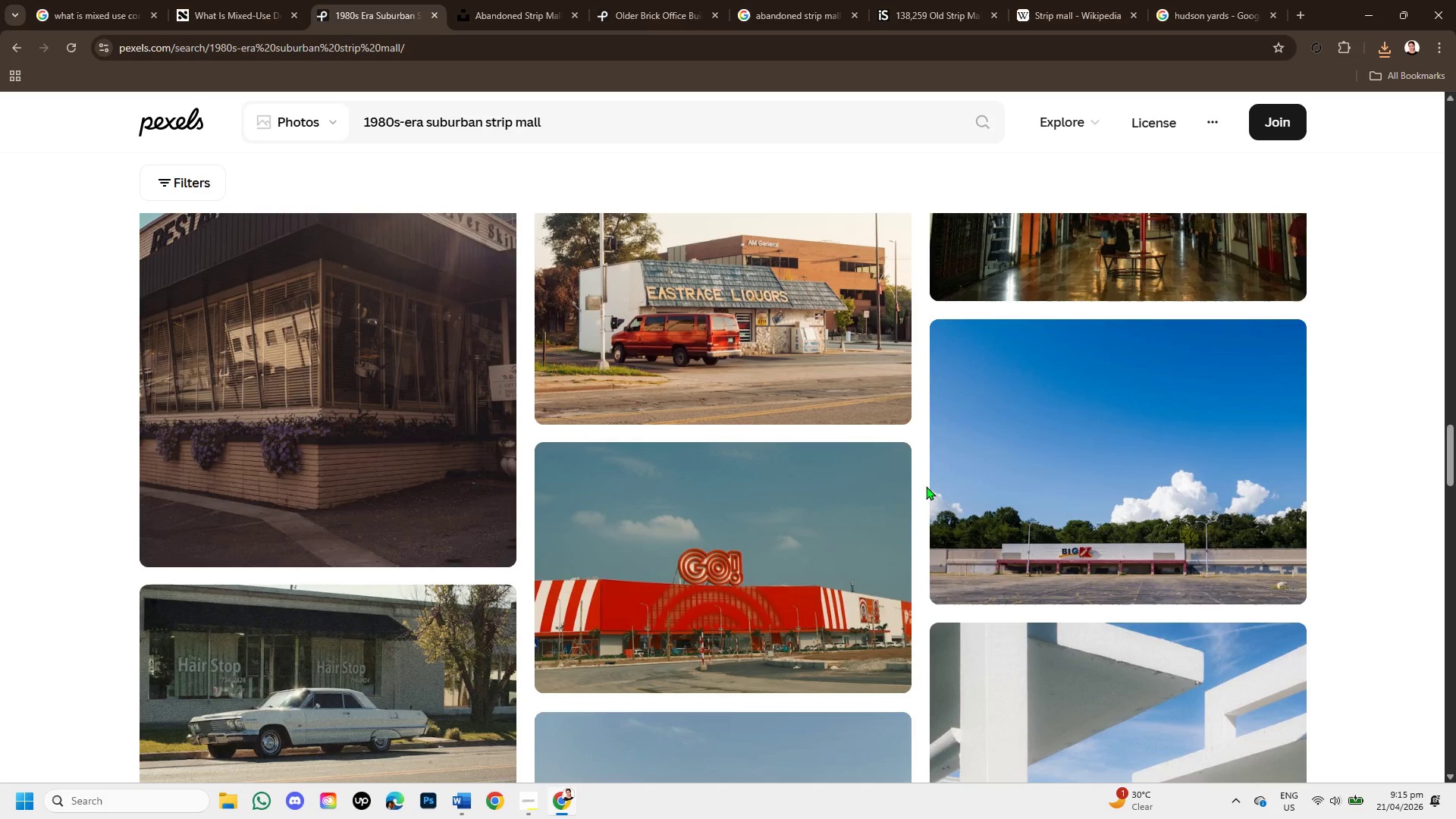 
scroll: coordinate [926, 486], scroll_direction: down, amount: 1.0
 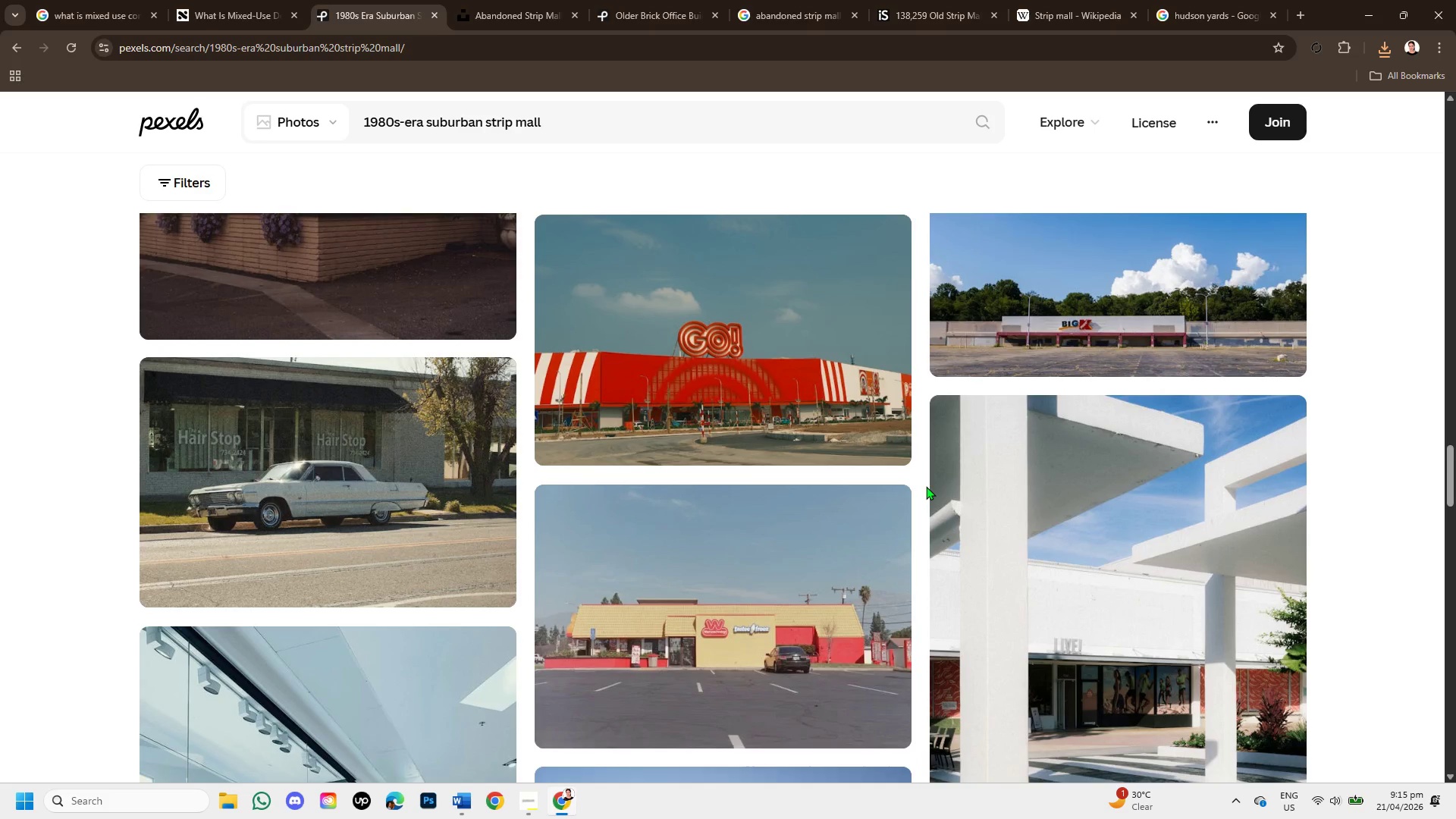 
left_click([867, 629])
 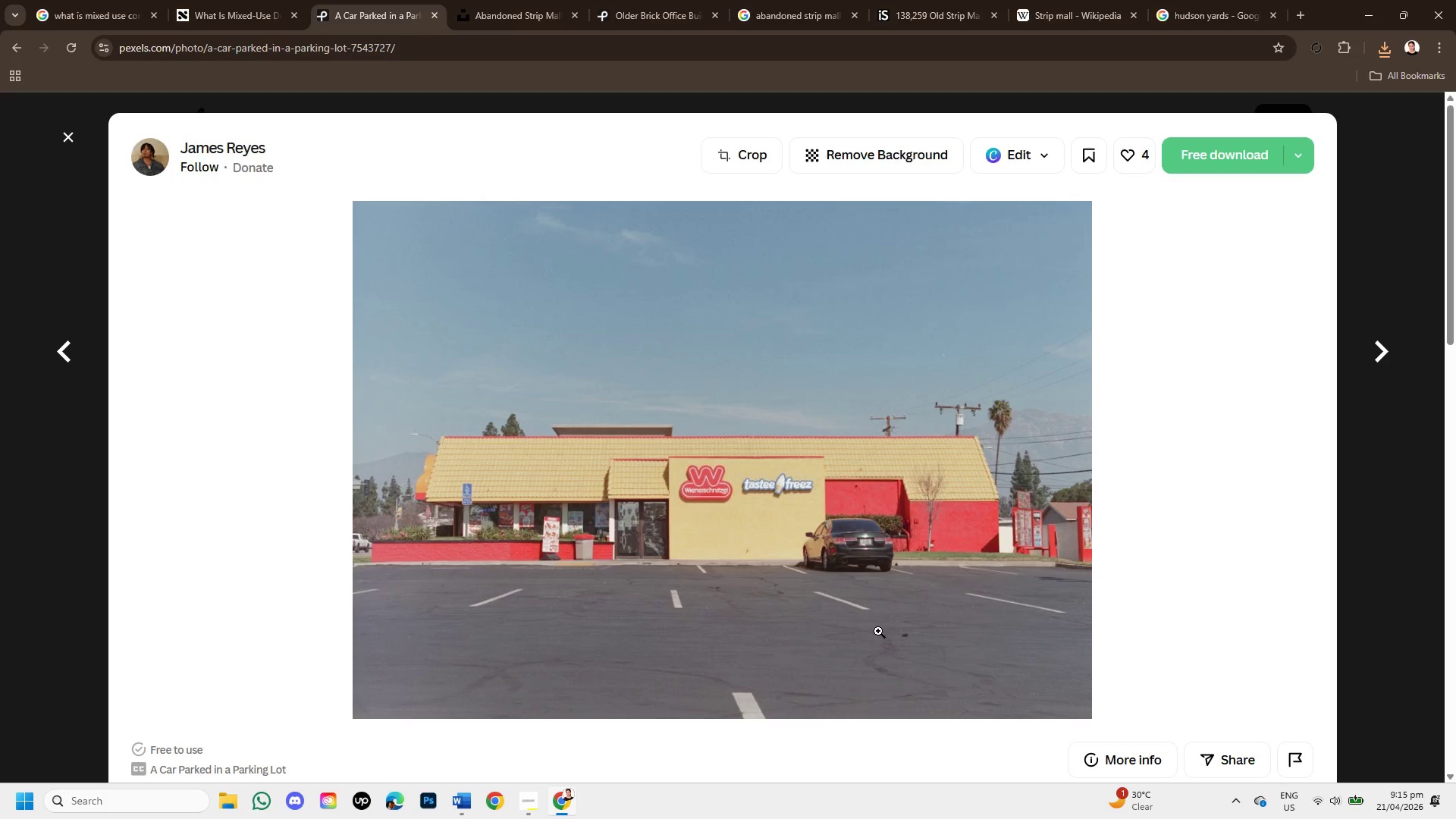 
scroll: coordinate [883, 624], scroll_direction: down, amount: 2.0
 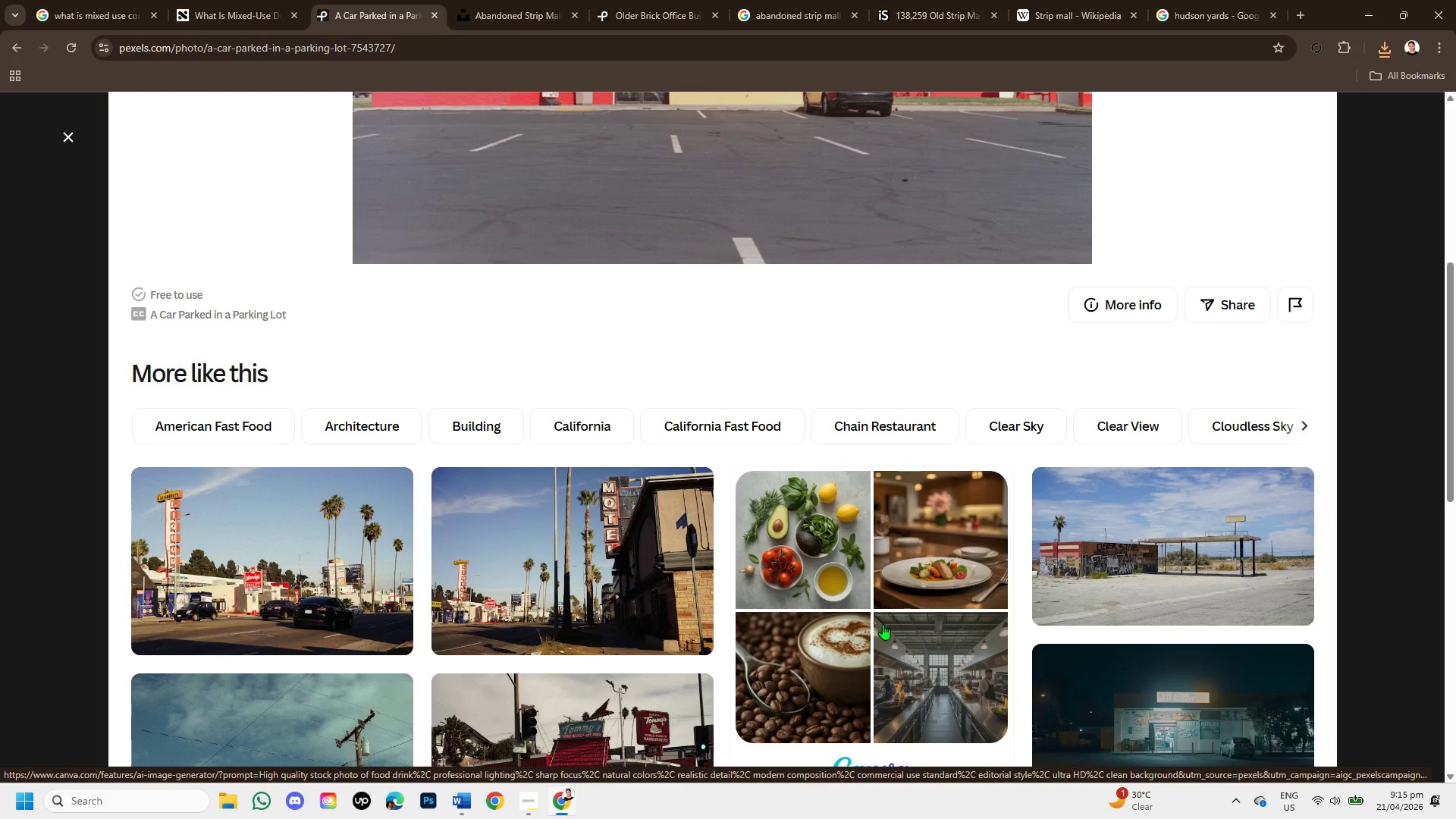 
scroll: coordinate [894, 618], scroll_direction: up, amount: 2.0
 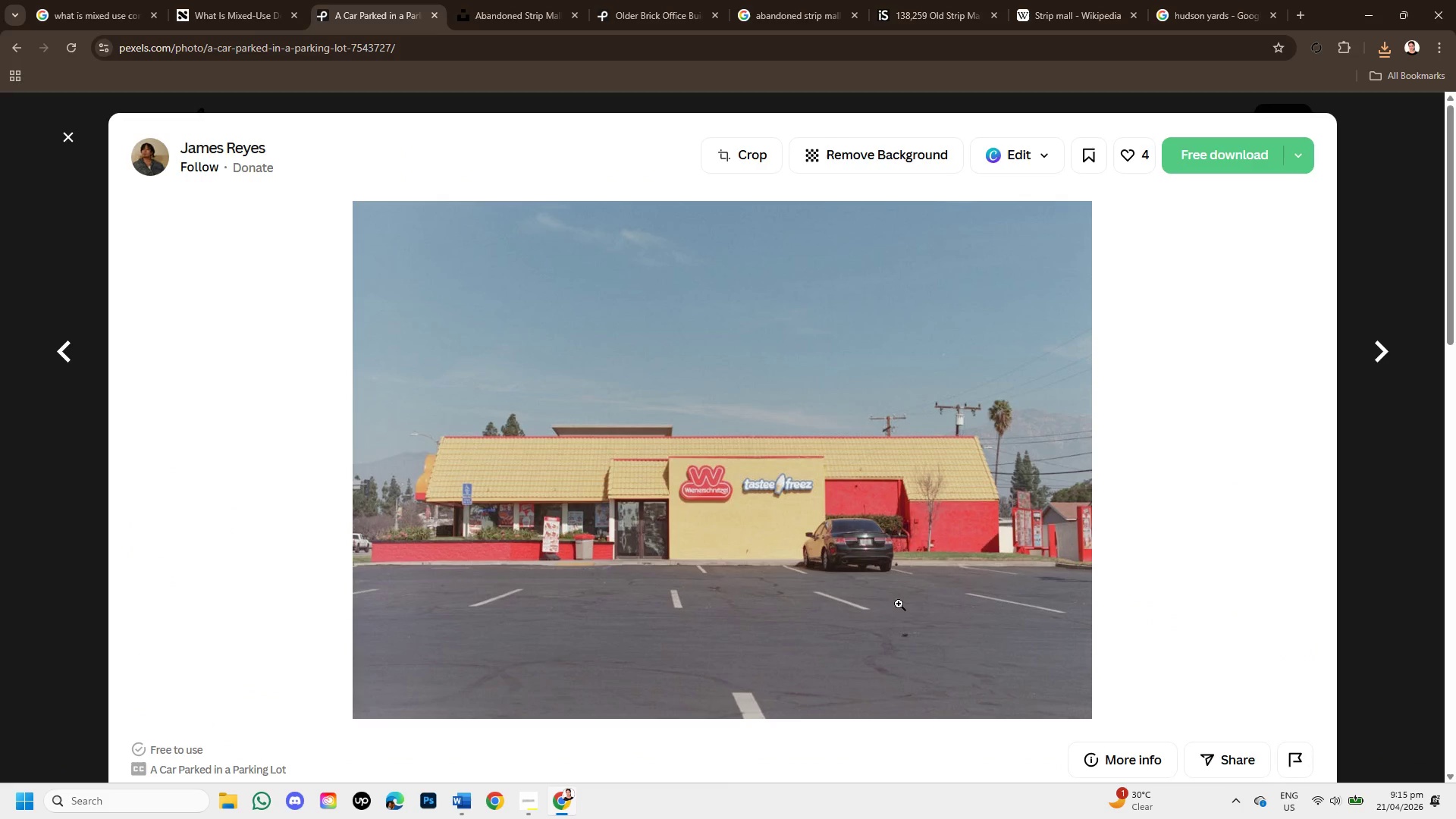 
scroll: coordinate [900, 599], scroll_direction: down, amount: 3.0
 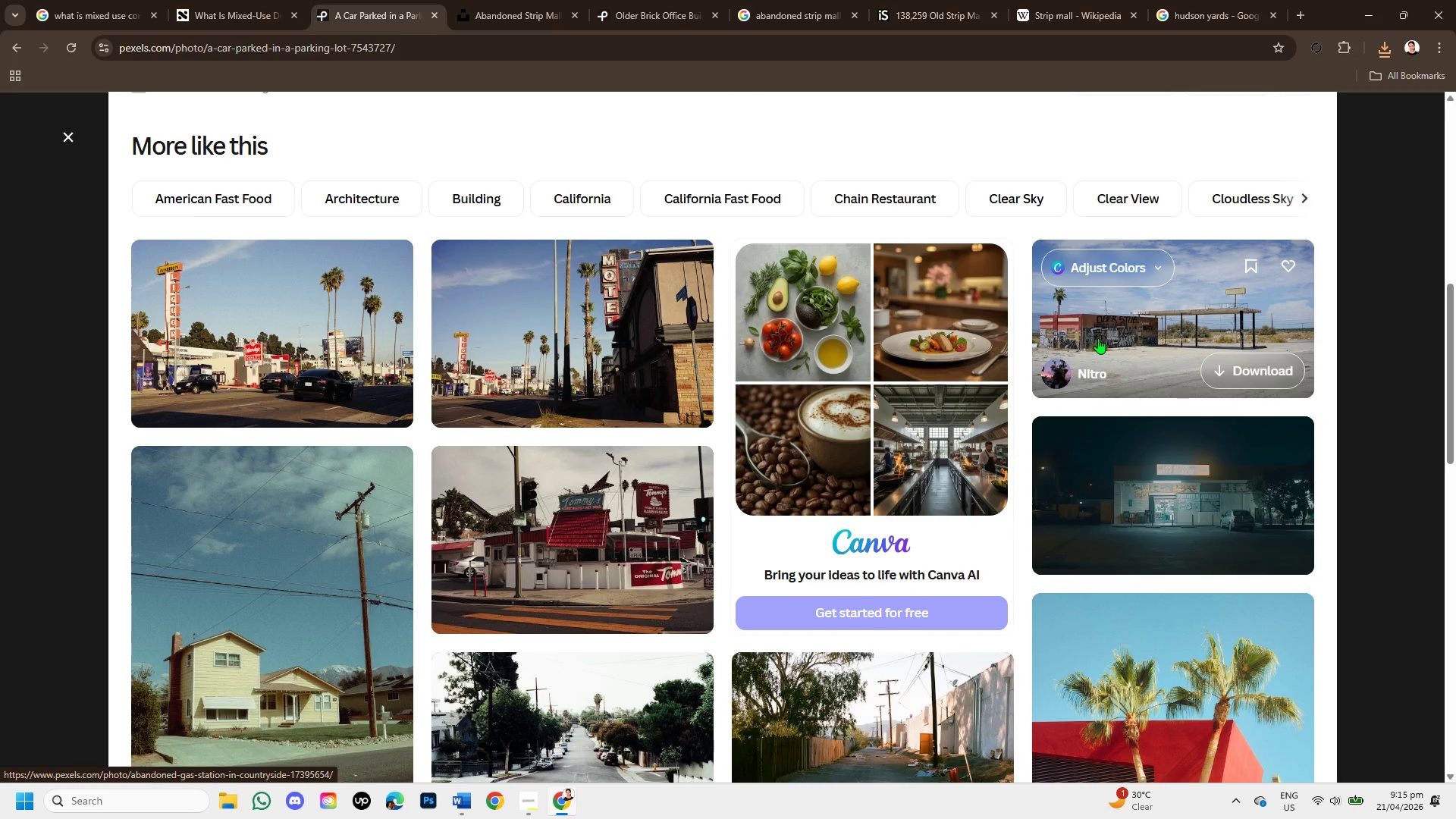 
left_click([1098, 338])
 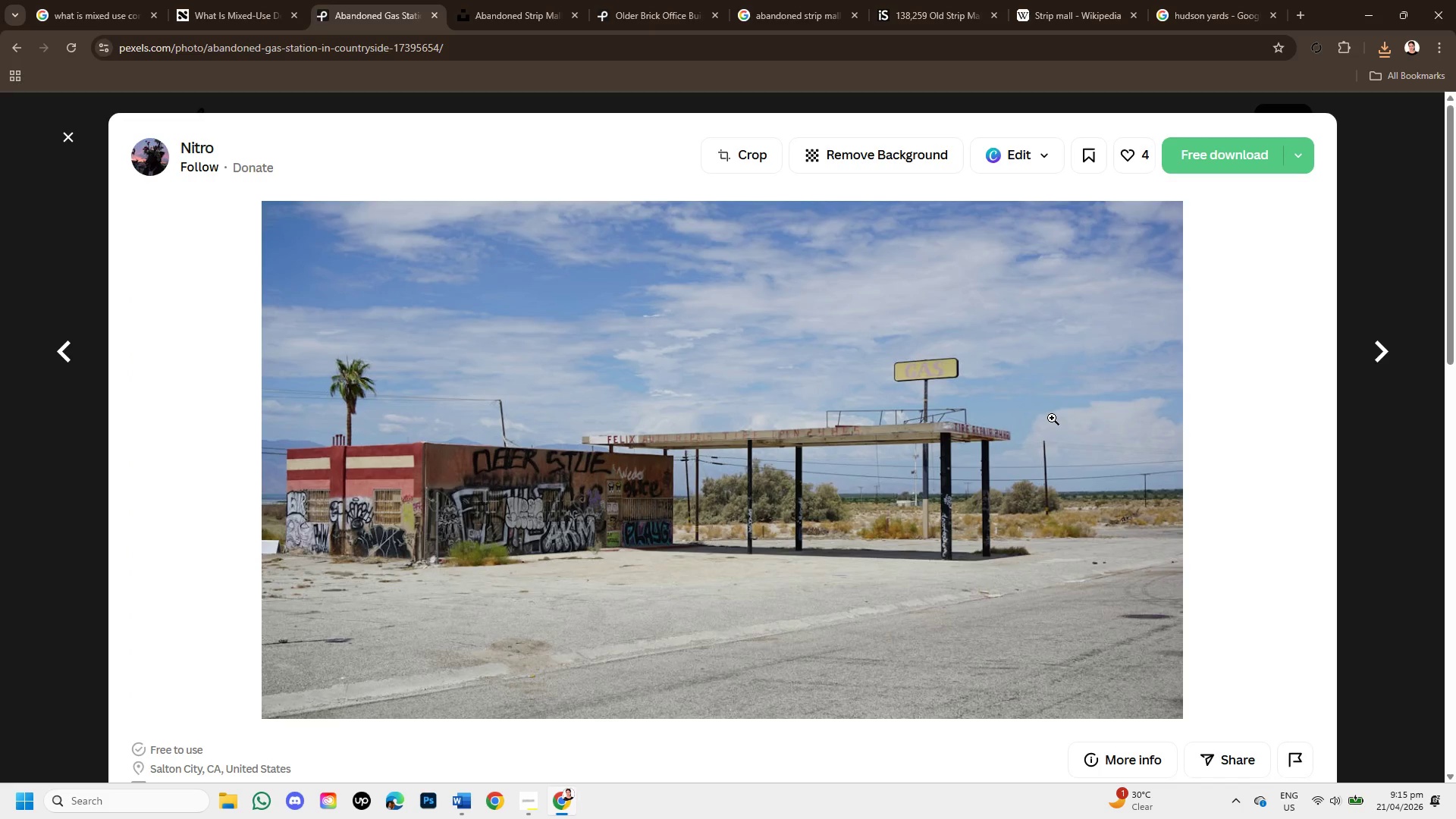 
scroll: coordinate [1051, 419], scroll_direction: down, amount: 4.0
 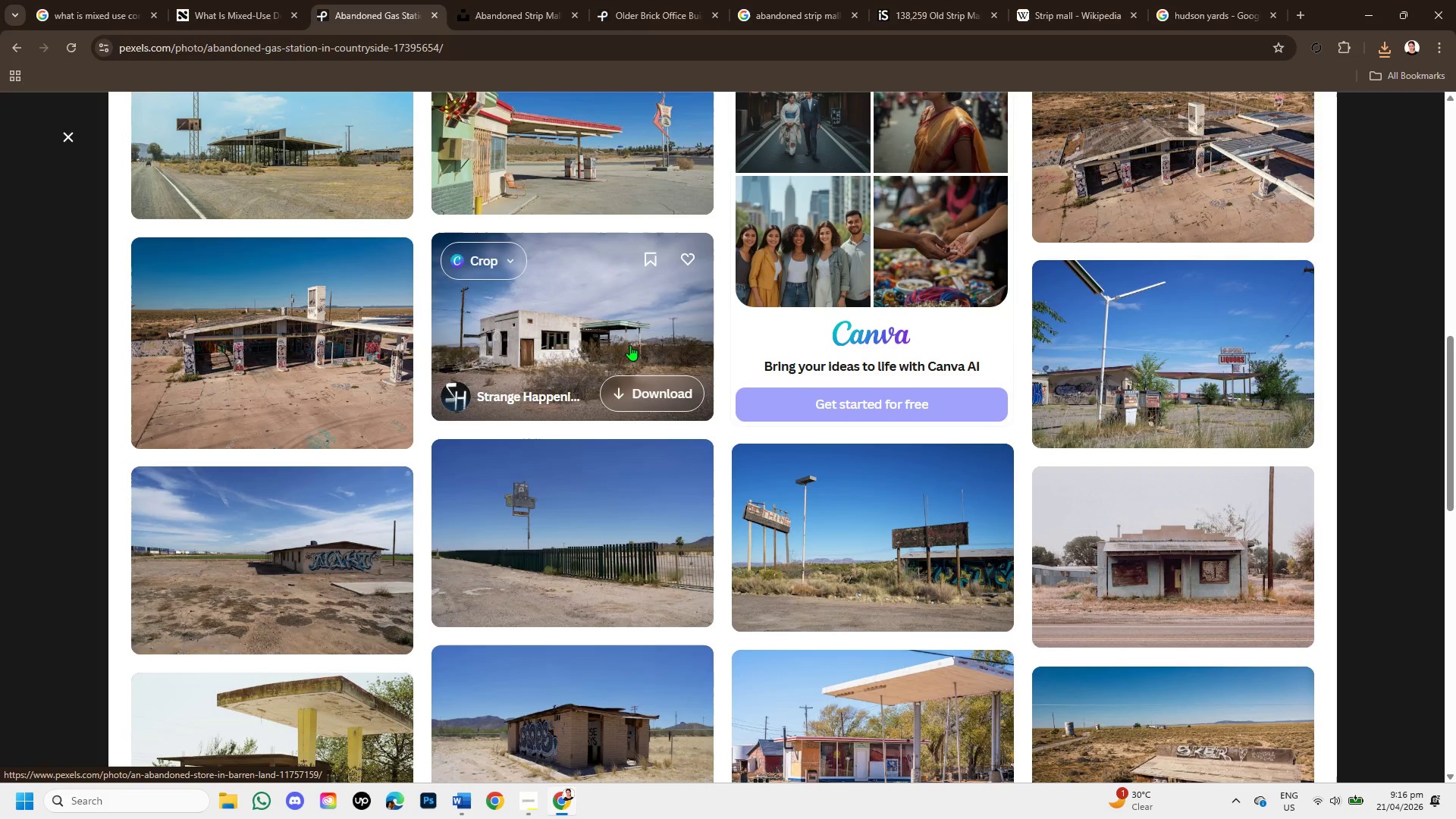 
left_click([630, 345])
 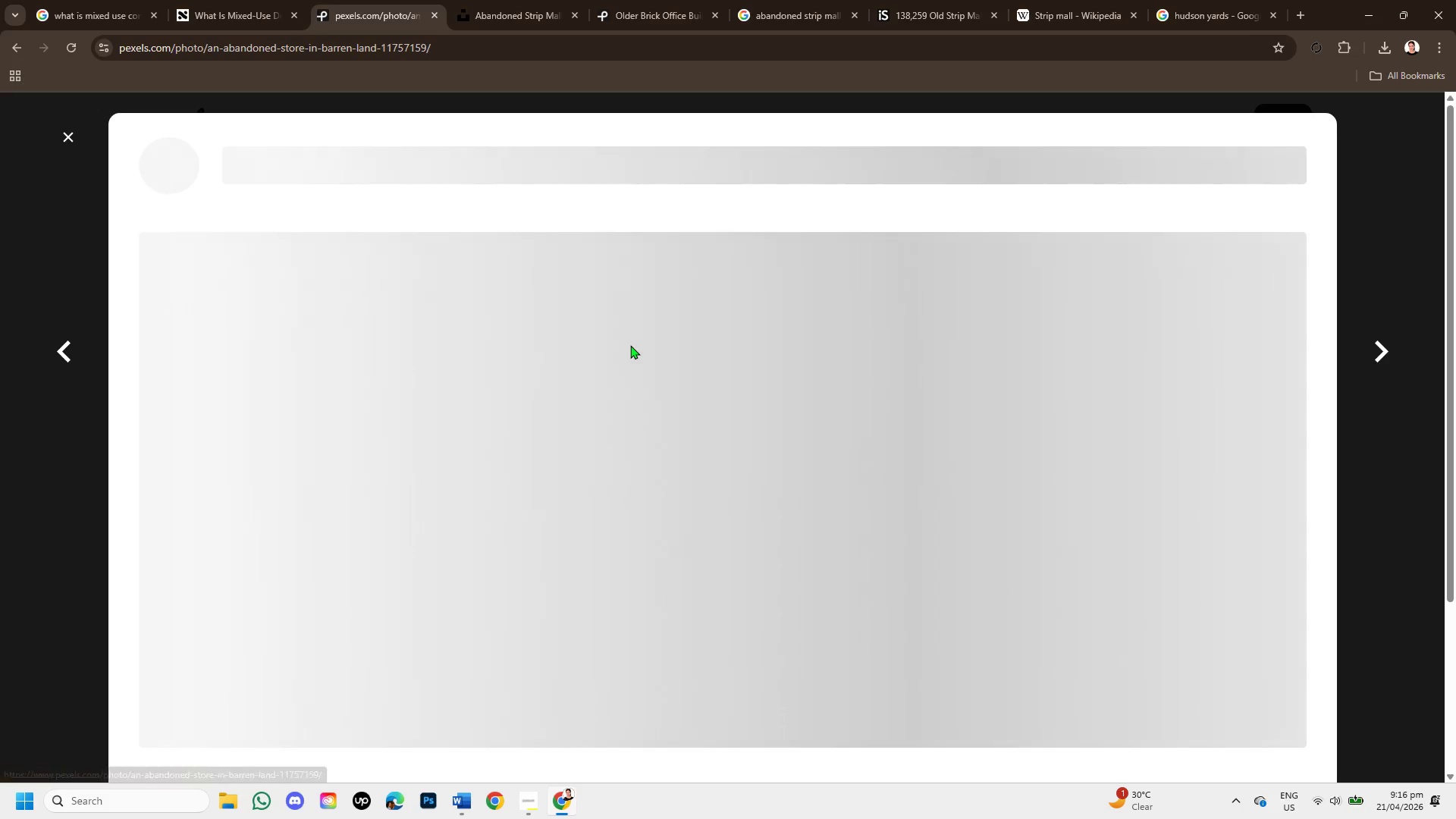 
scroll: coordinate [630, 345], scroll_direction: down, amount: 1.0
 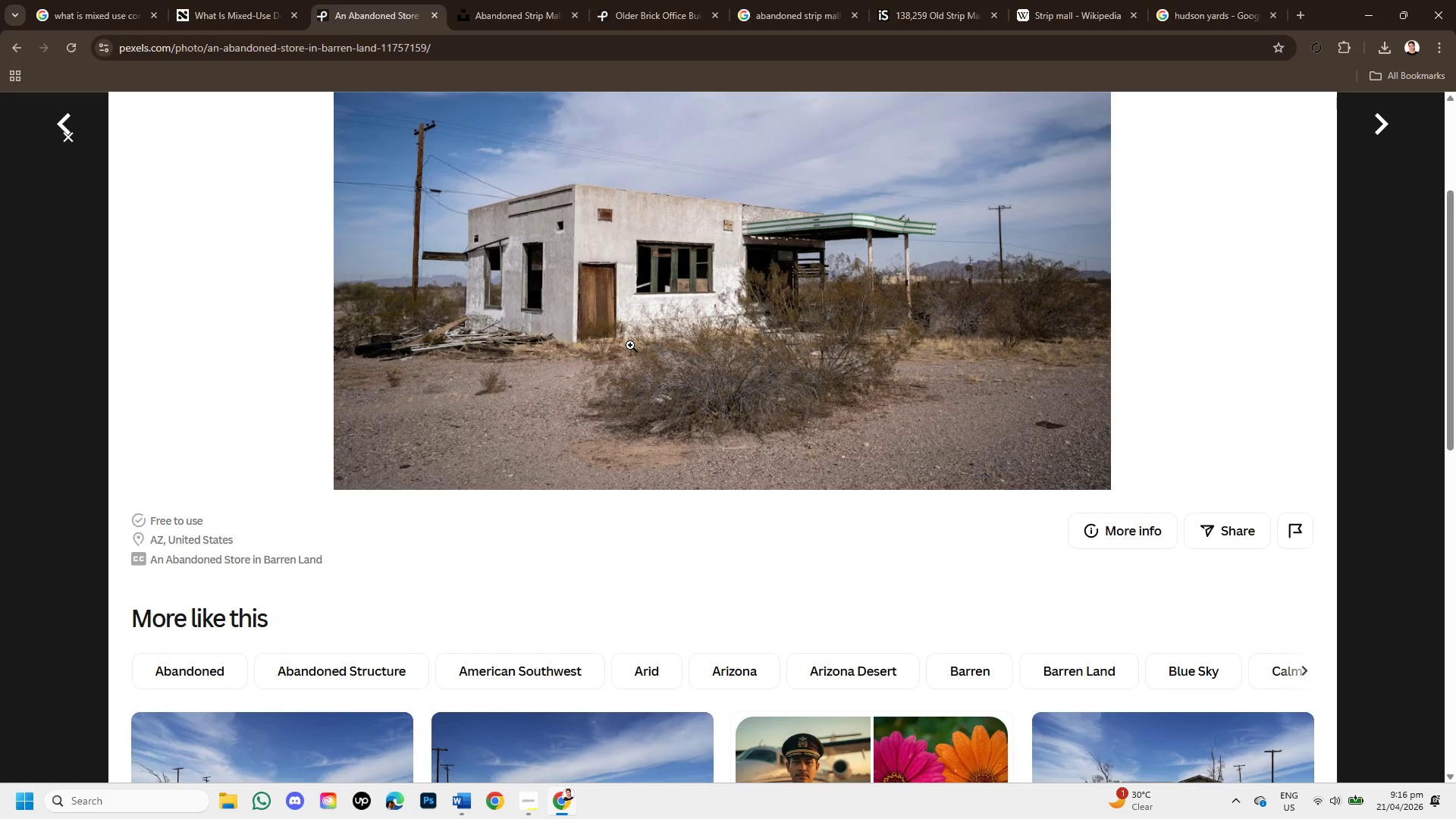 
scroll: coordinate [746, 392], scroll_direction: up, amount: 2.0
 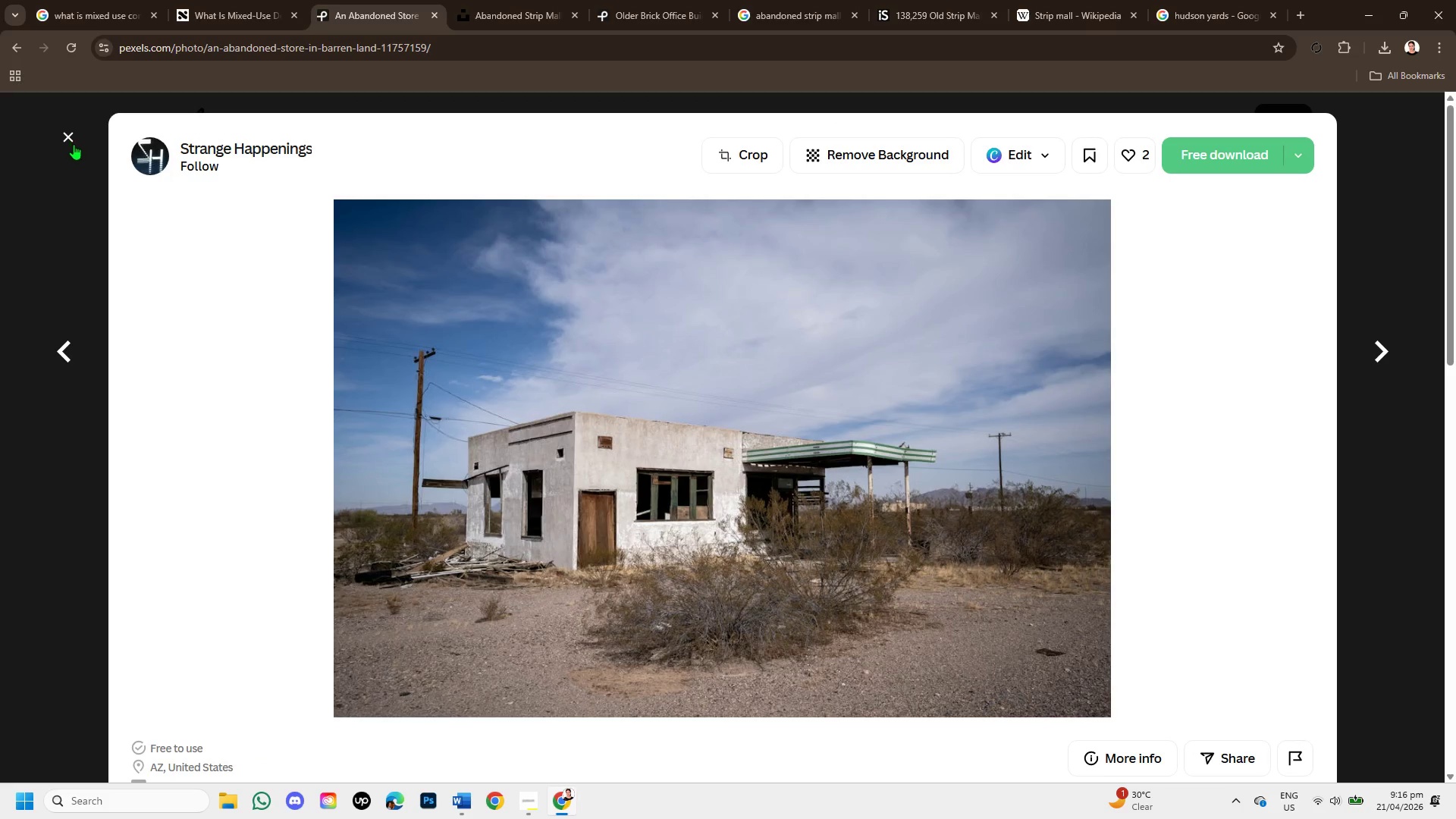 
left_click([66, 139])
 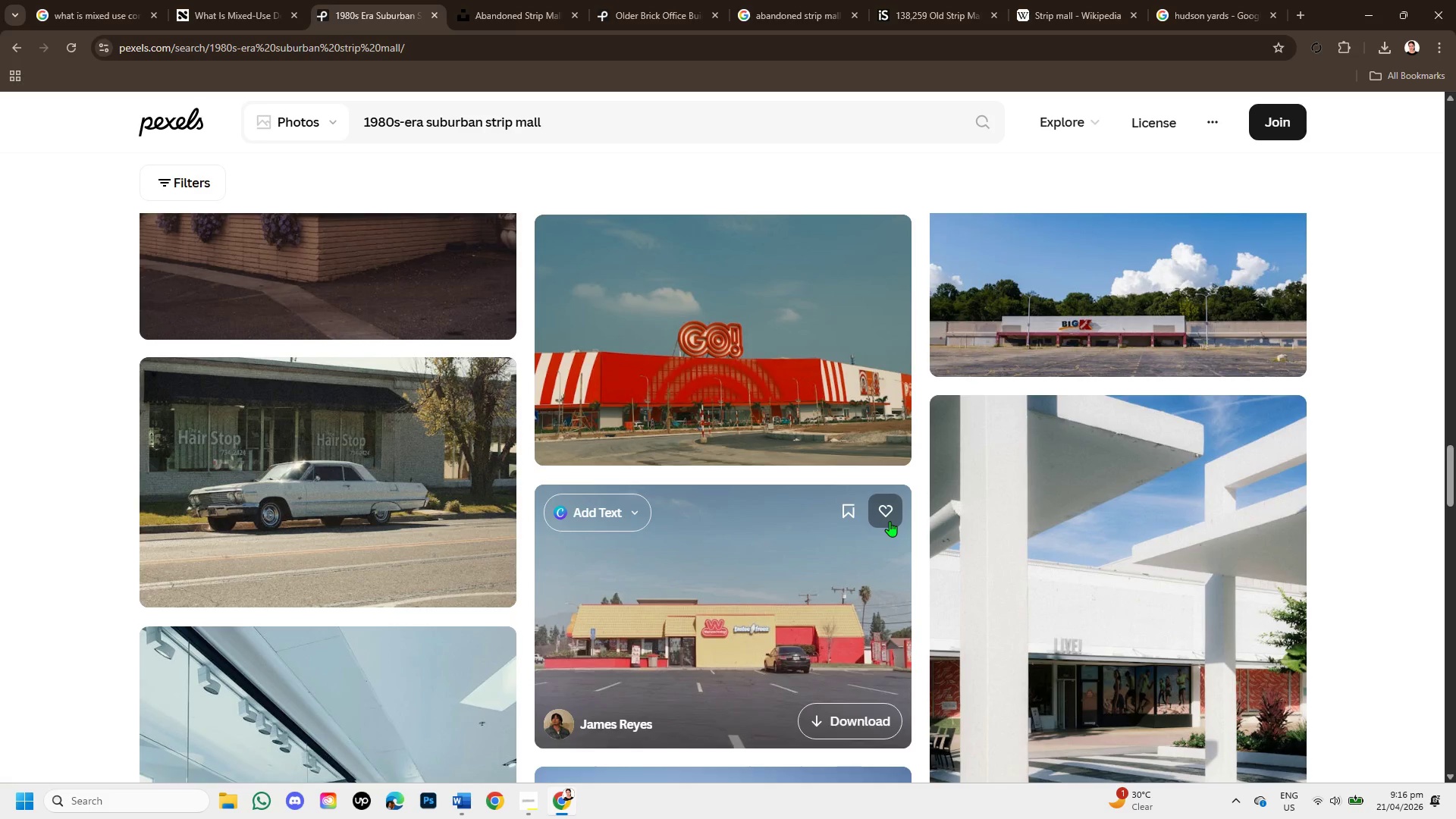 
left_click([947, 300])
 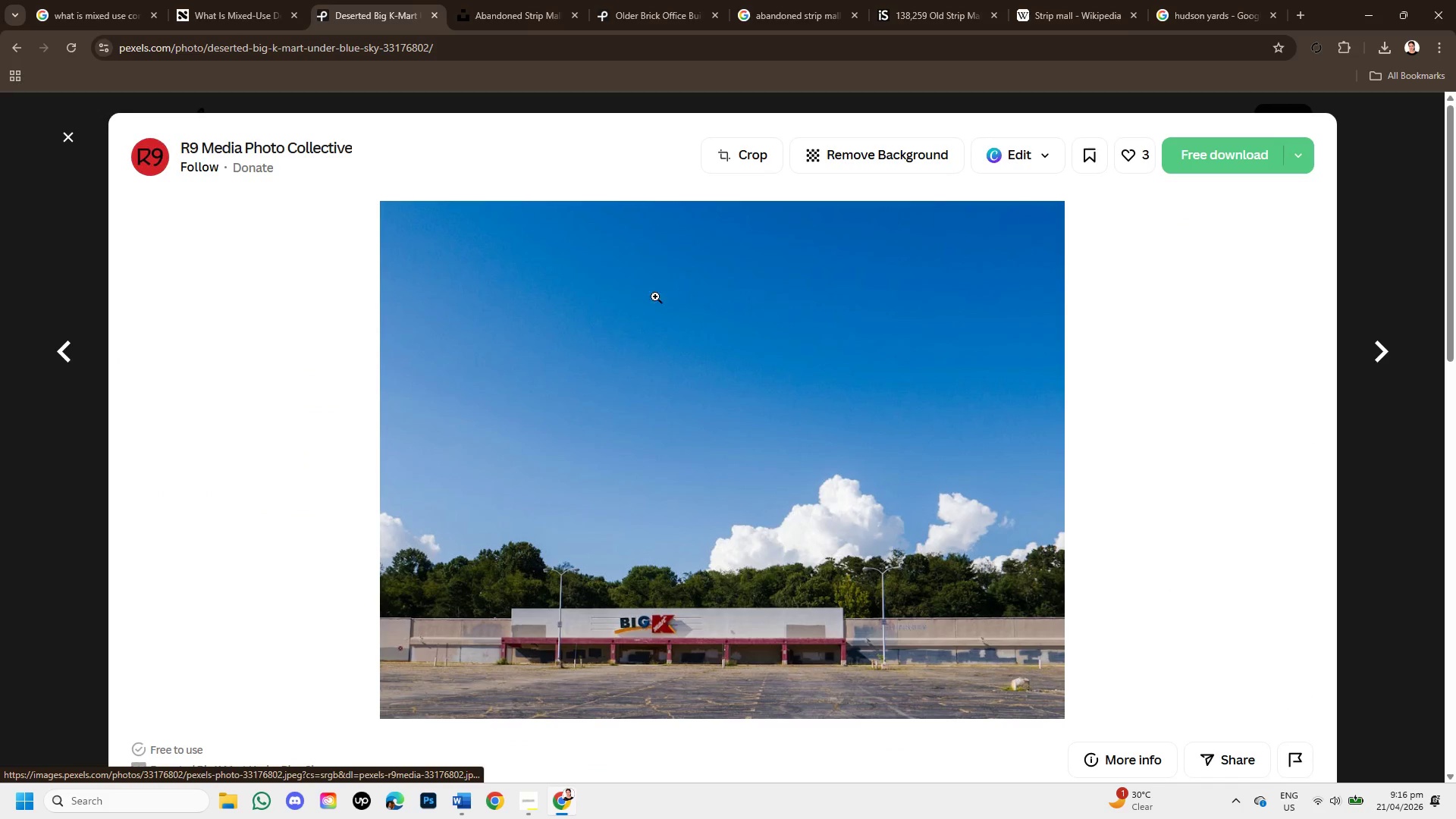 
wait(6.91)
 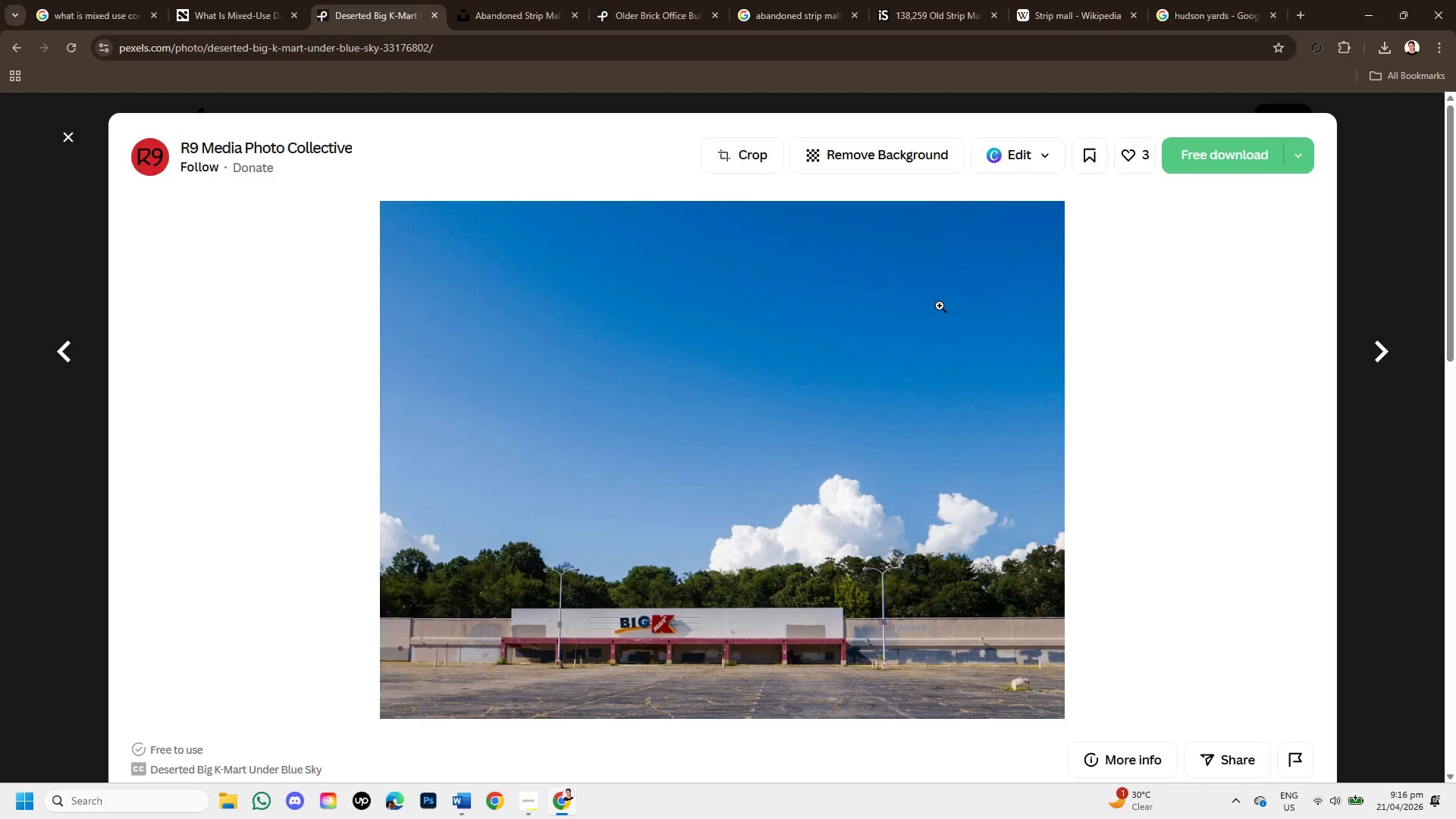 
left_click([64, 130])
 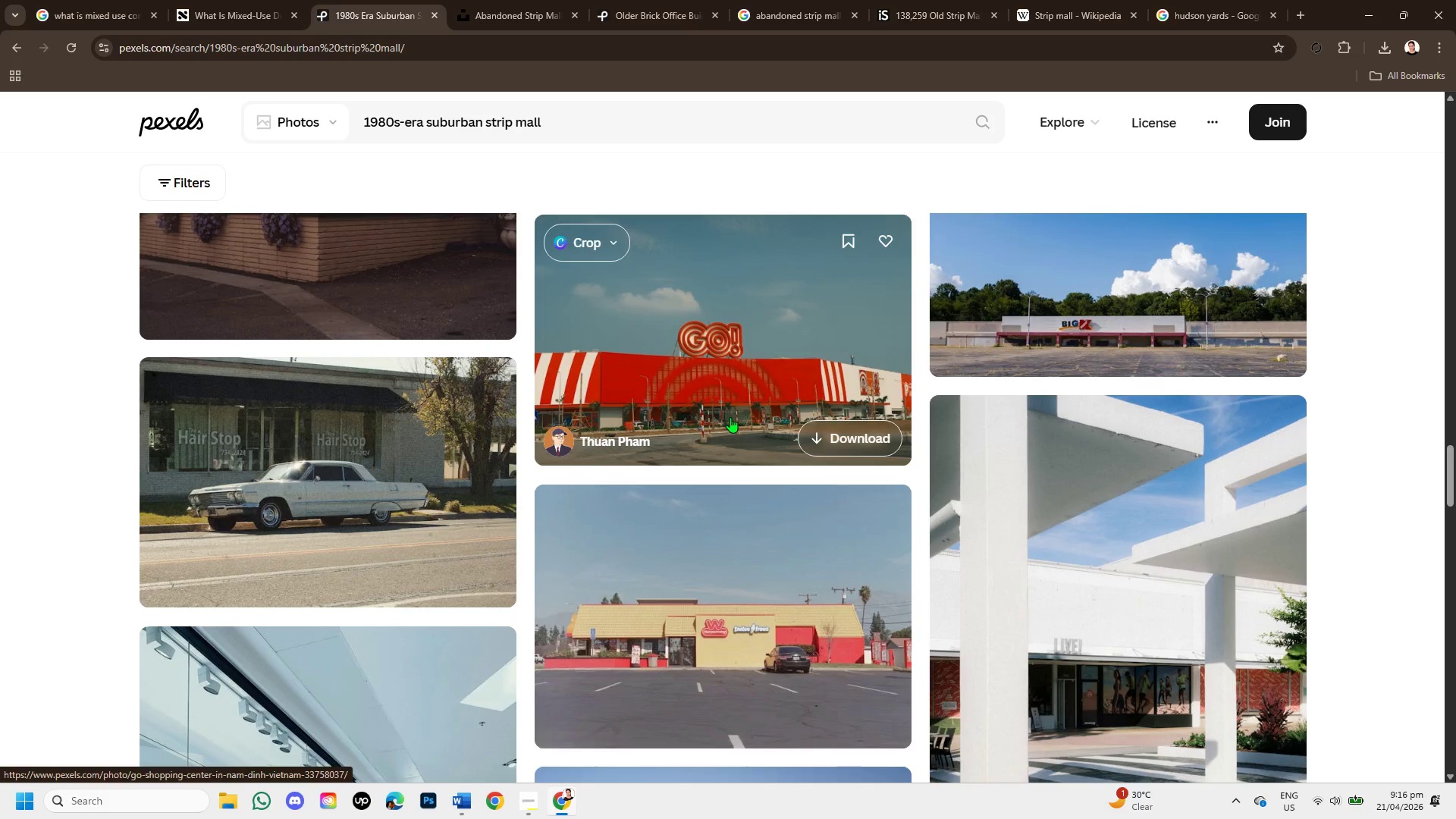 
left_click([758, 543])
 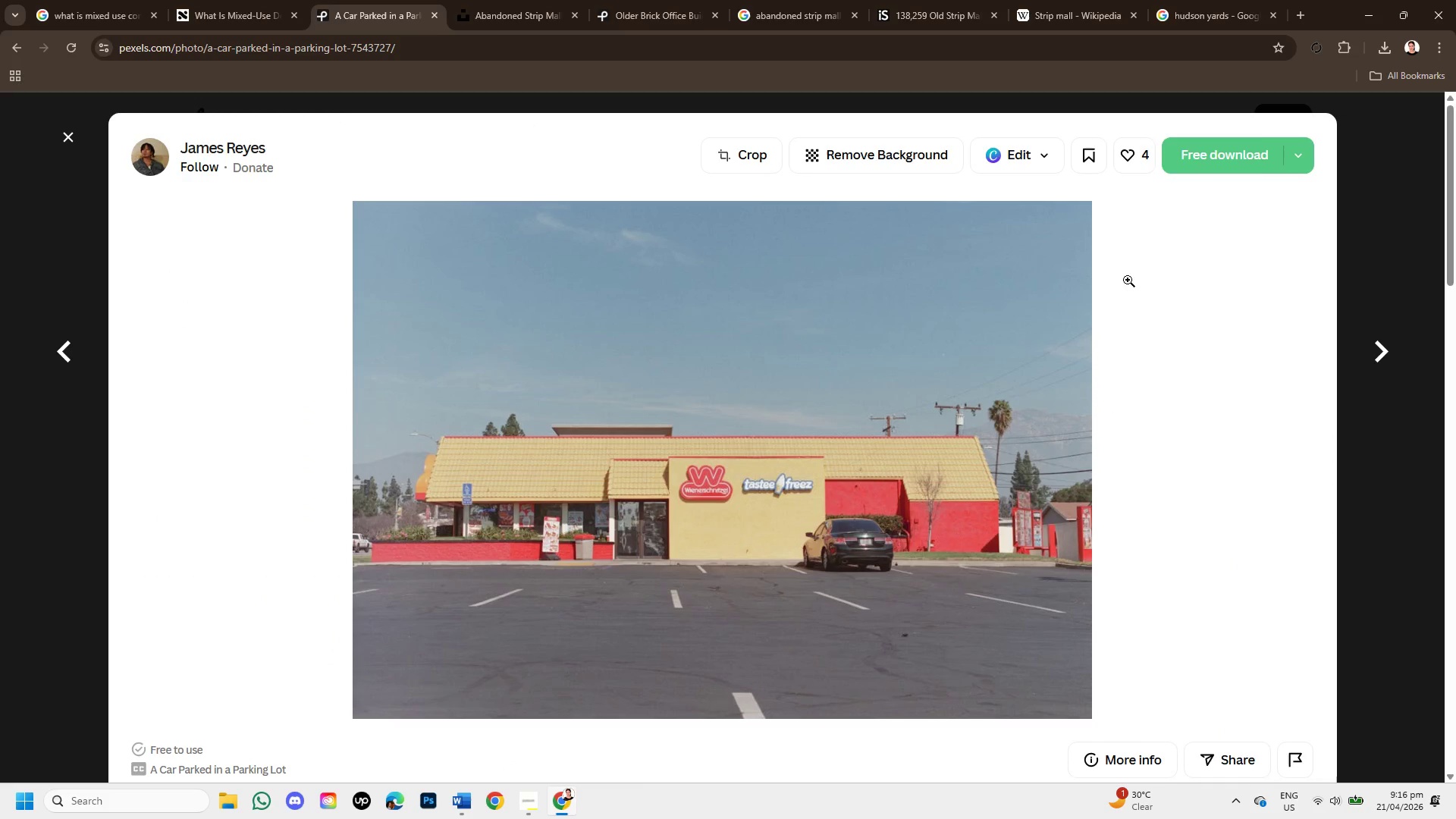 
left_click([1238, 154])
 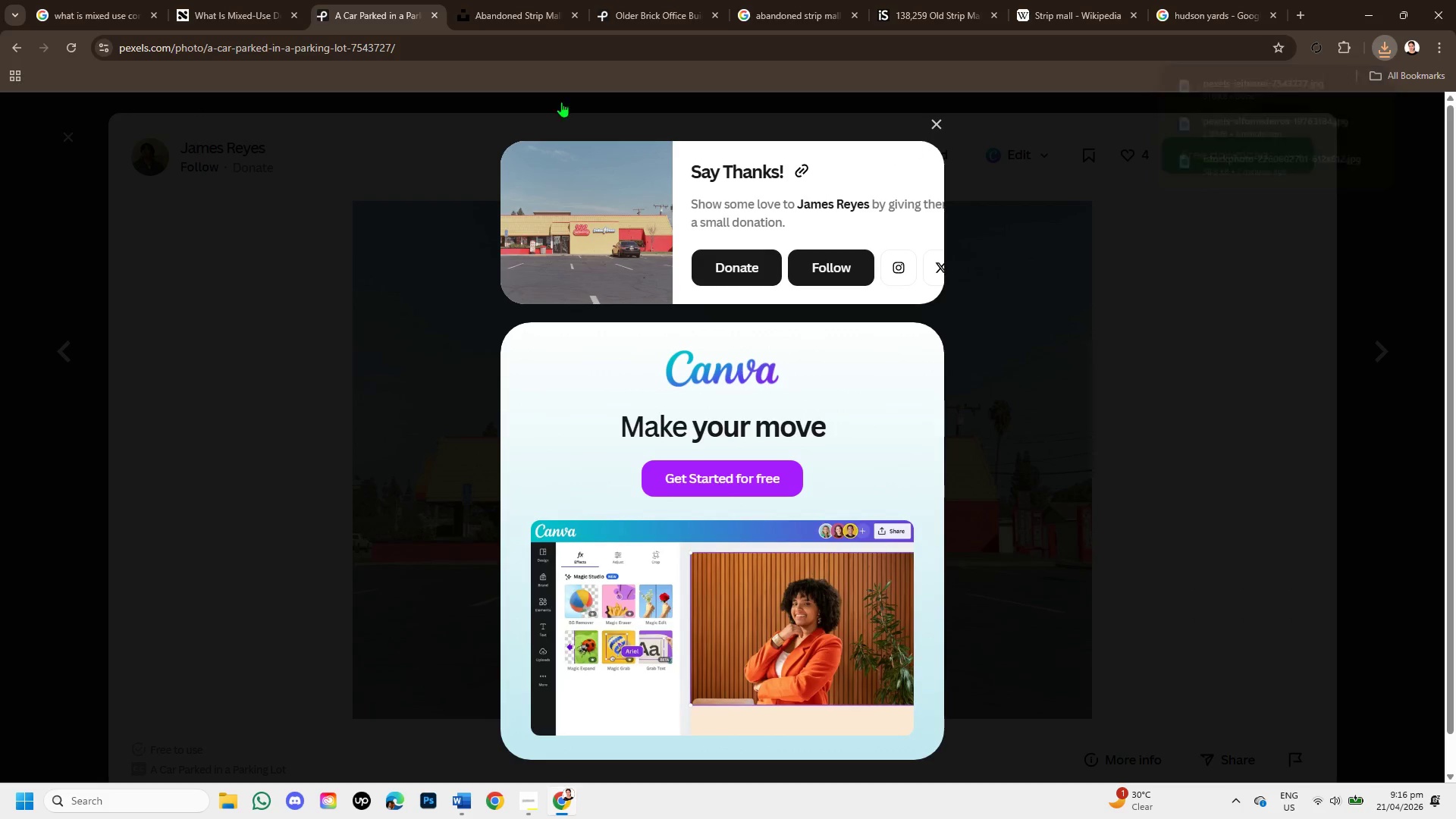 
left_click_drag(start_coordinate=[413, 43], to_coordinate=[0, 43])
 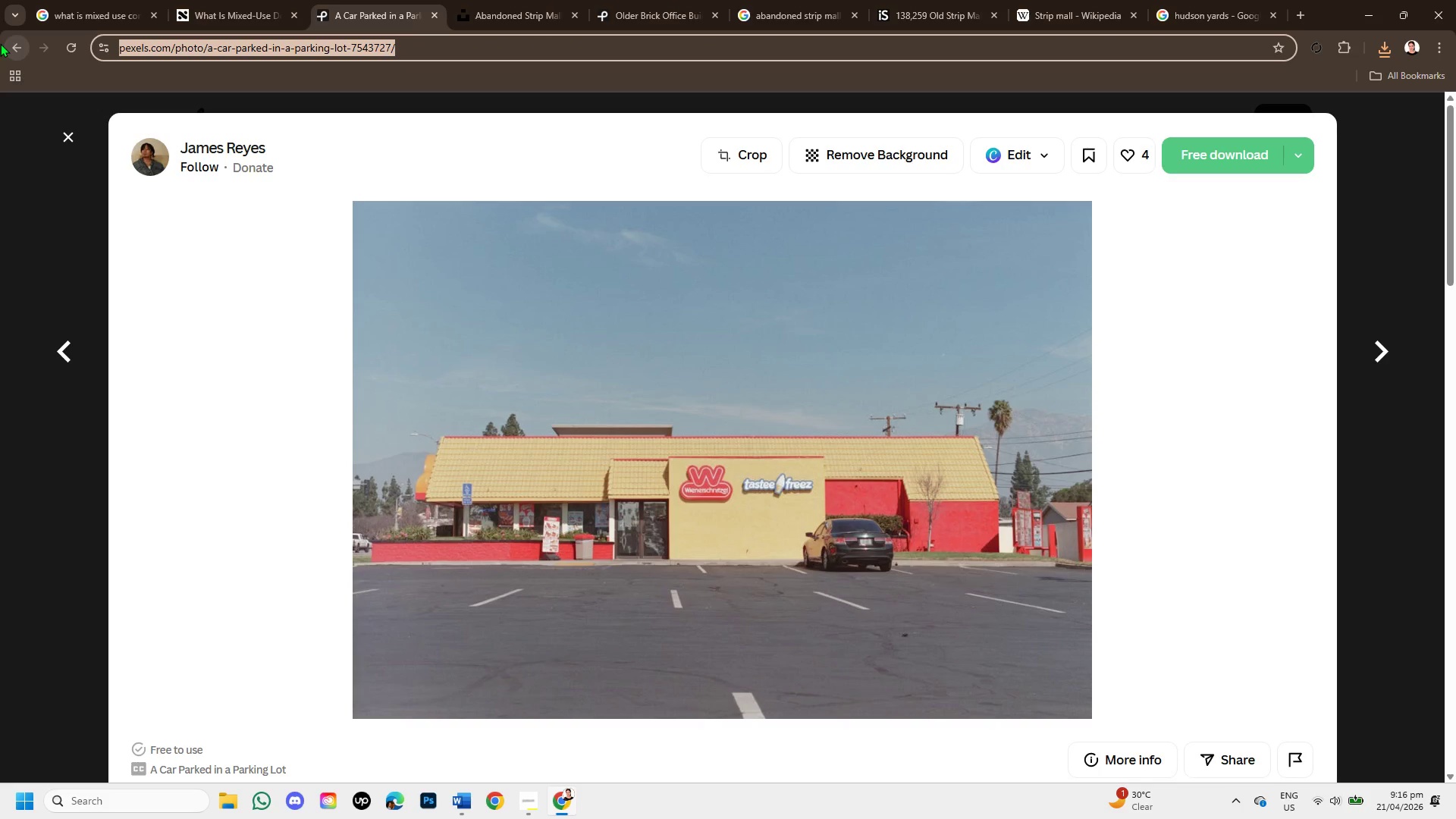 
key(Control+C)
 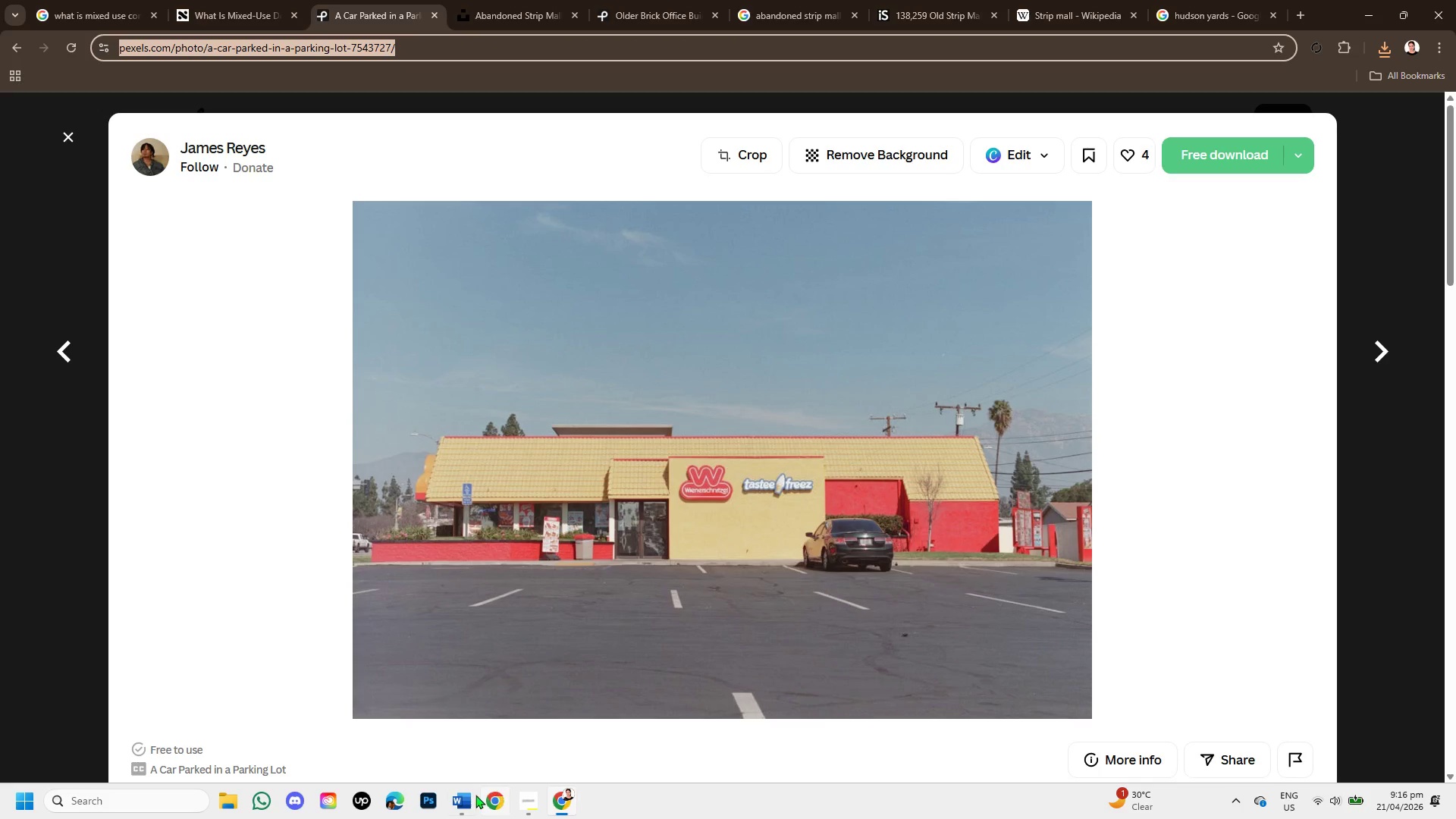 
left_click([457, 797])
 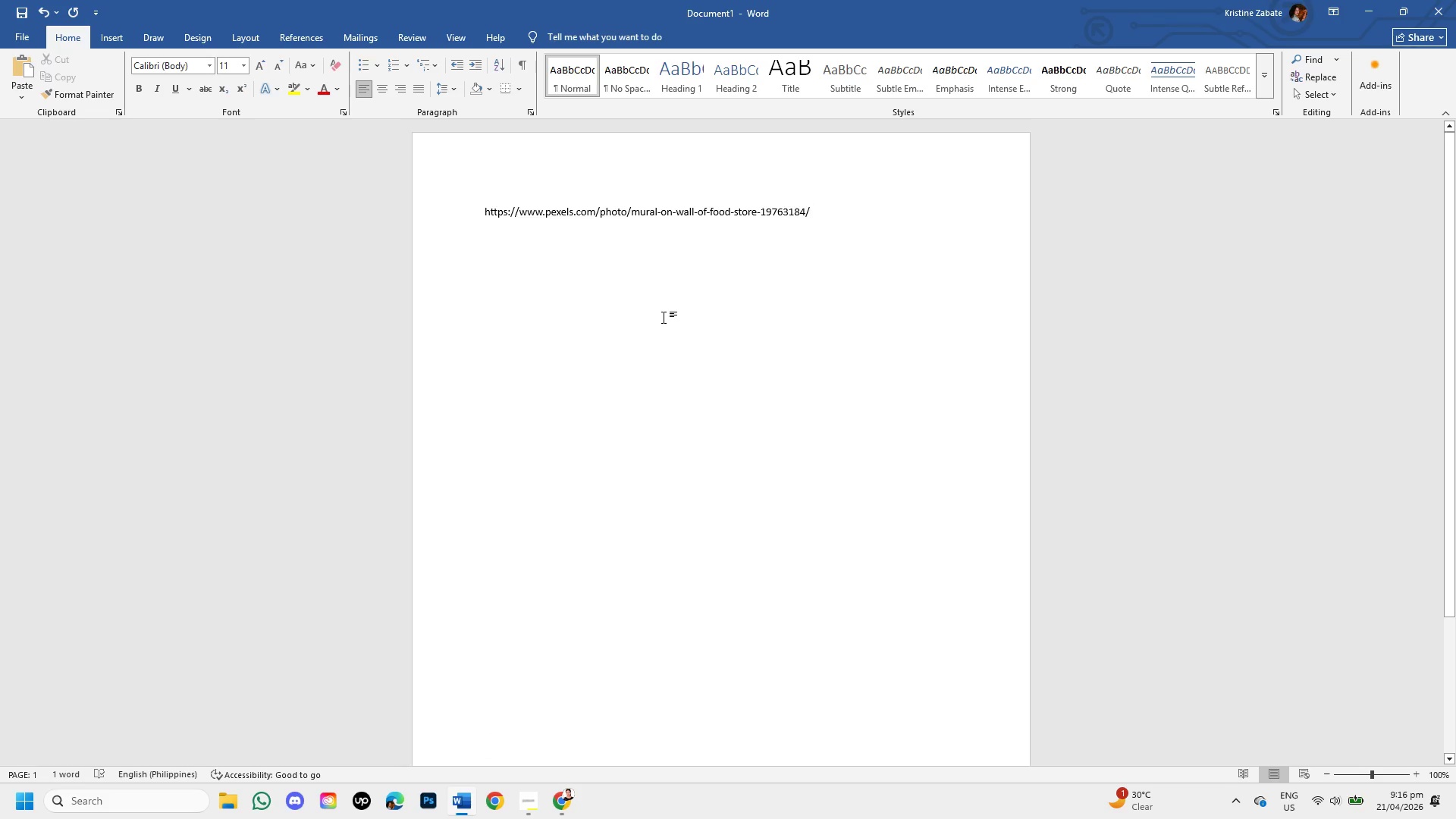 
key(Enter)
 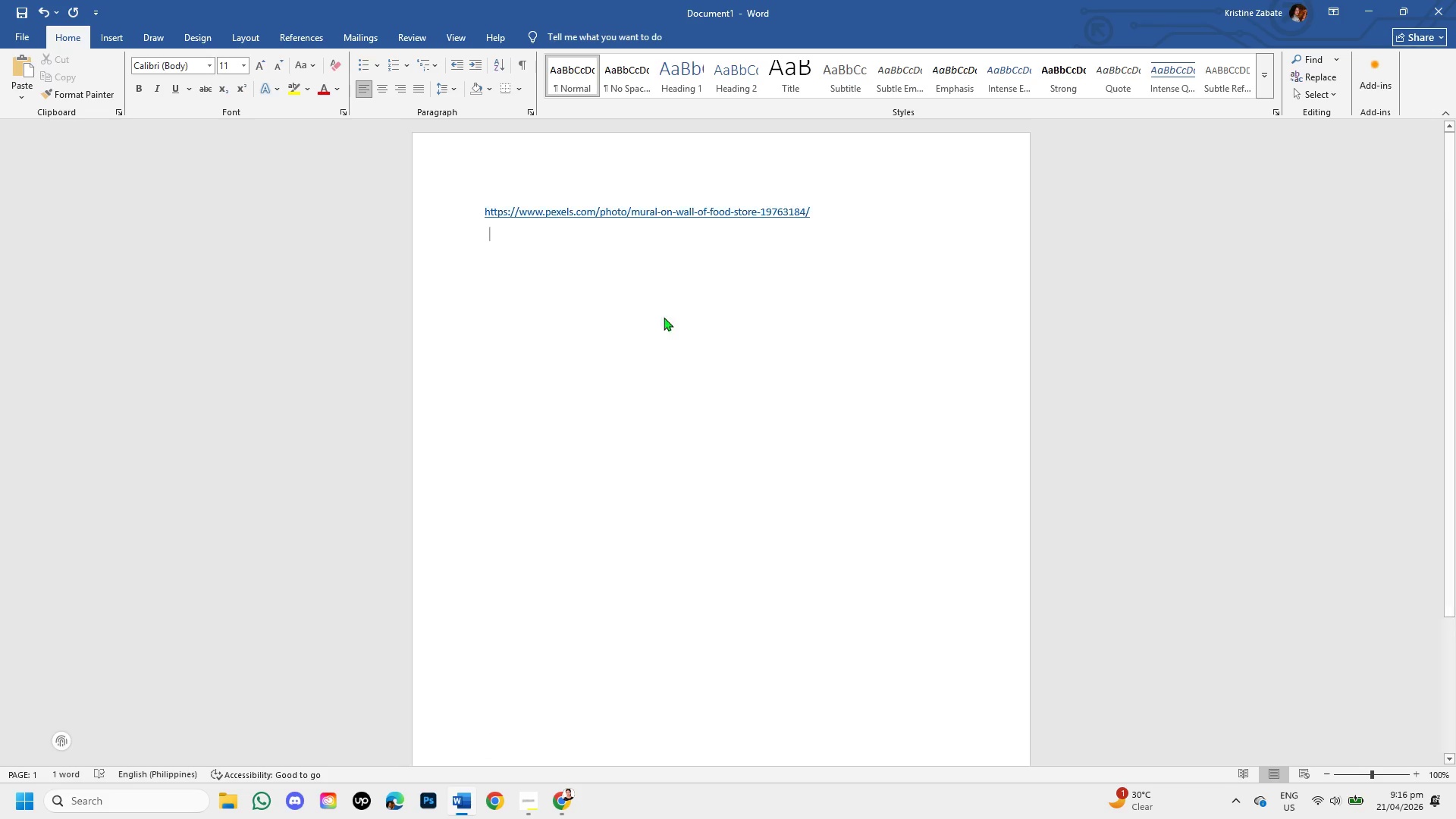 
key(Control+V)
 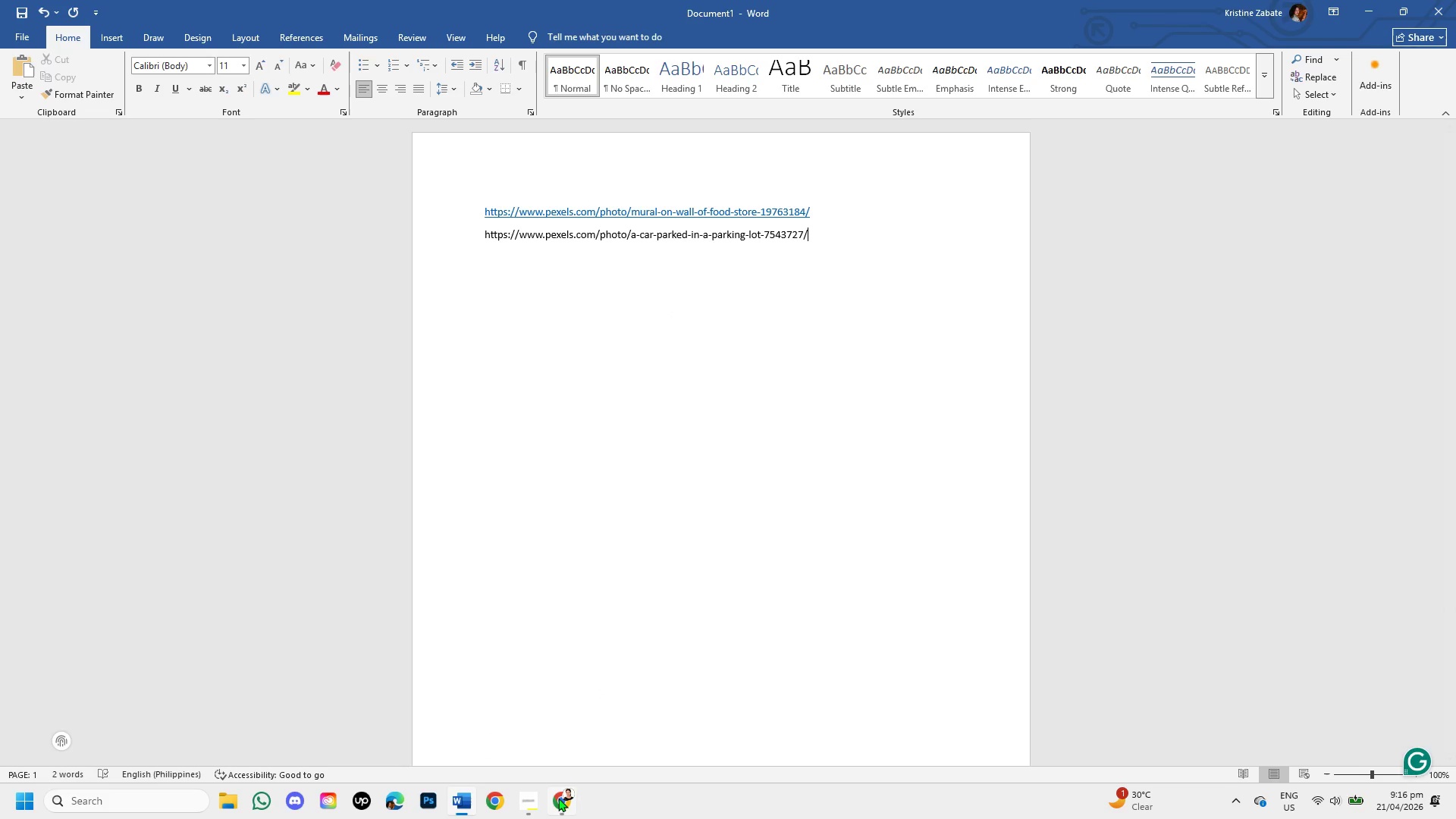 
left_click([559, 800])
 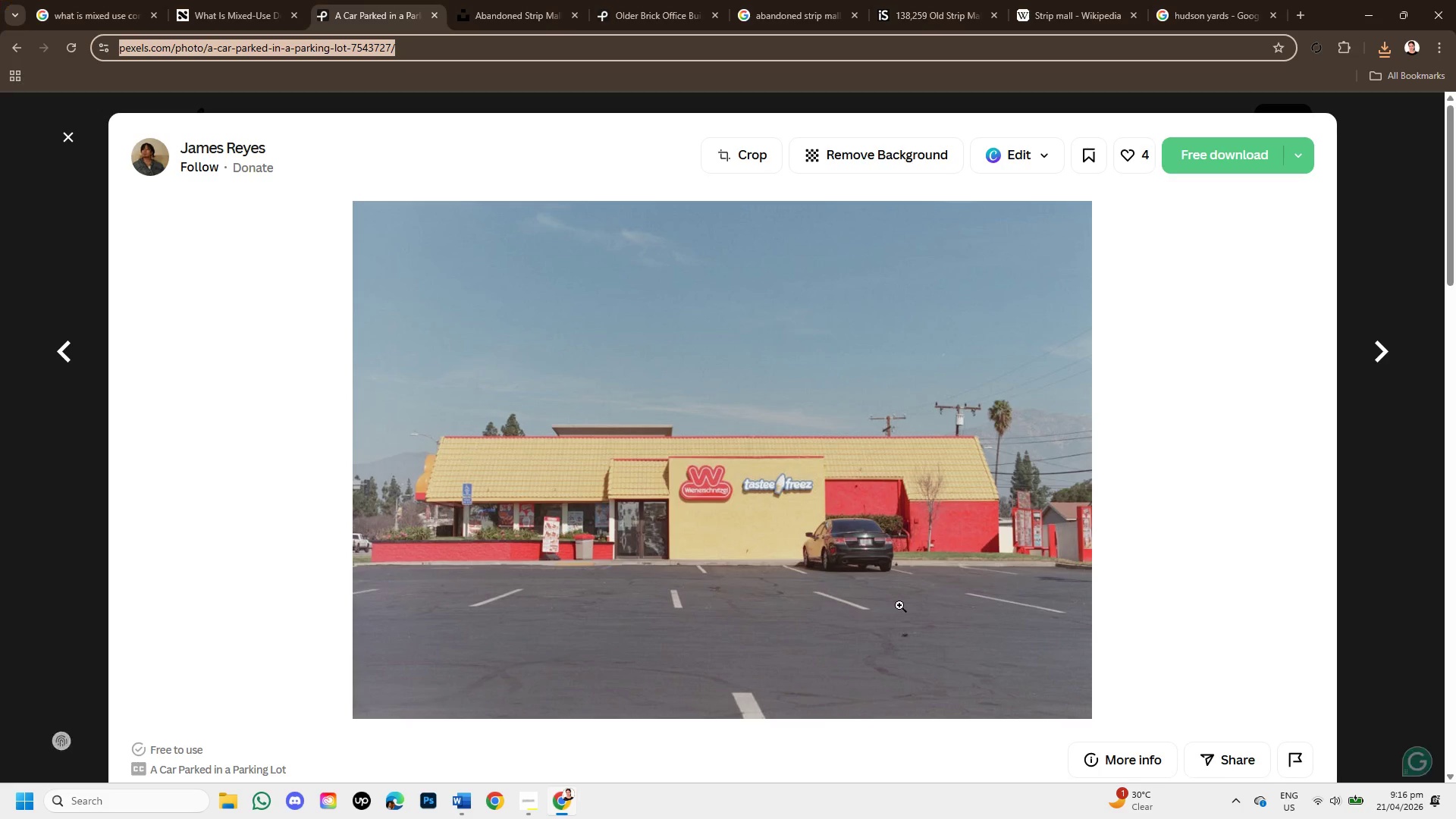 
scroll: coordinate [695, 544], scroll_direction: down, amount: 8.0
 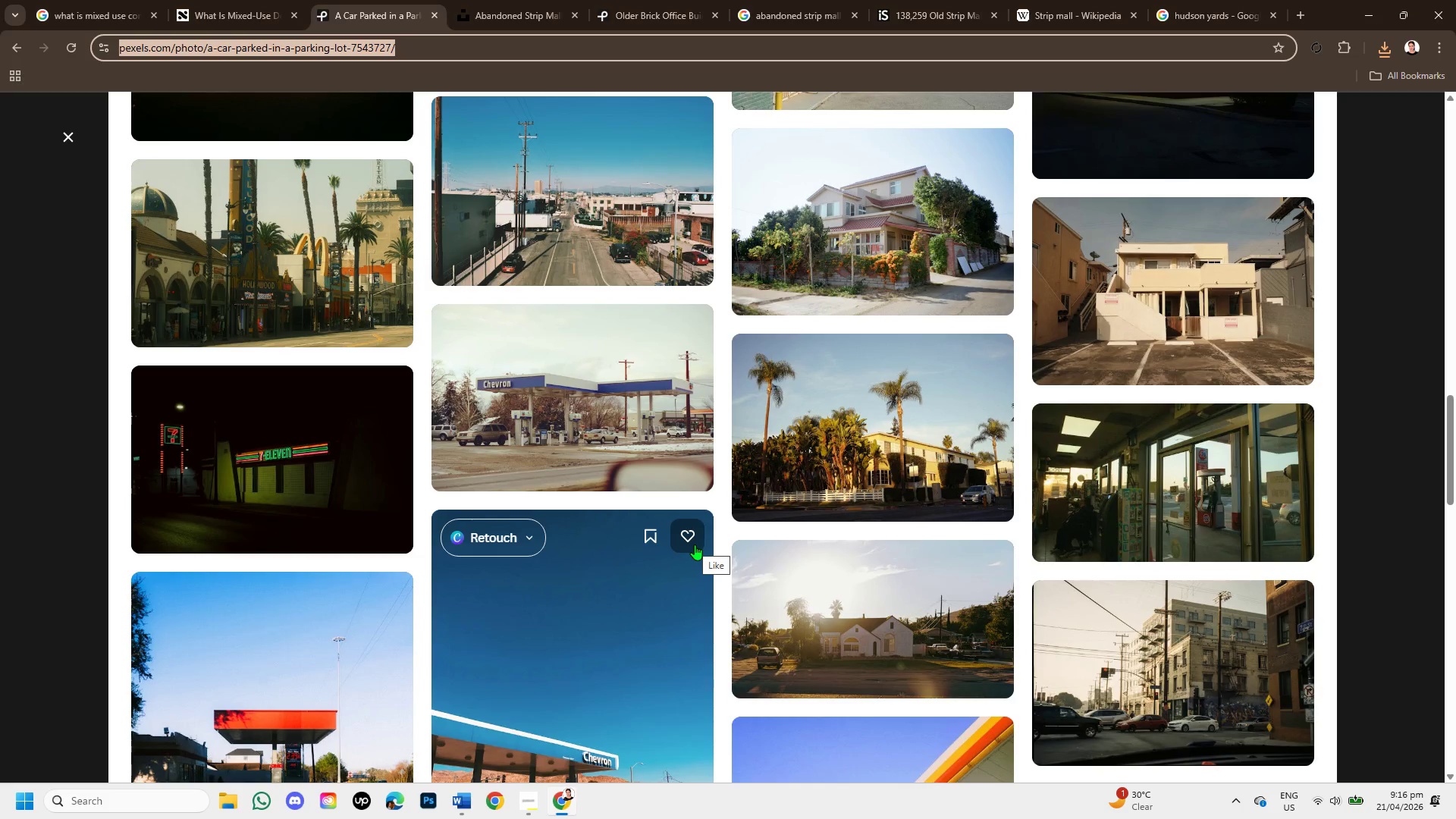 
scroll: coordinate [695, 544], scroll_direction: down, amount: 6.0
 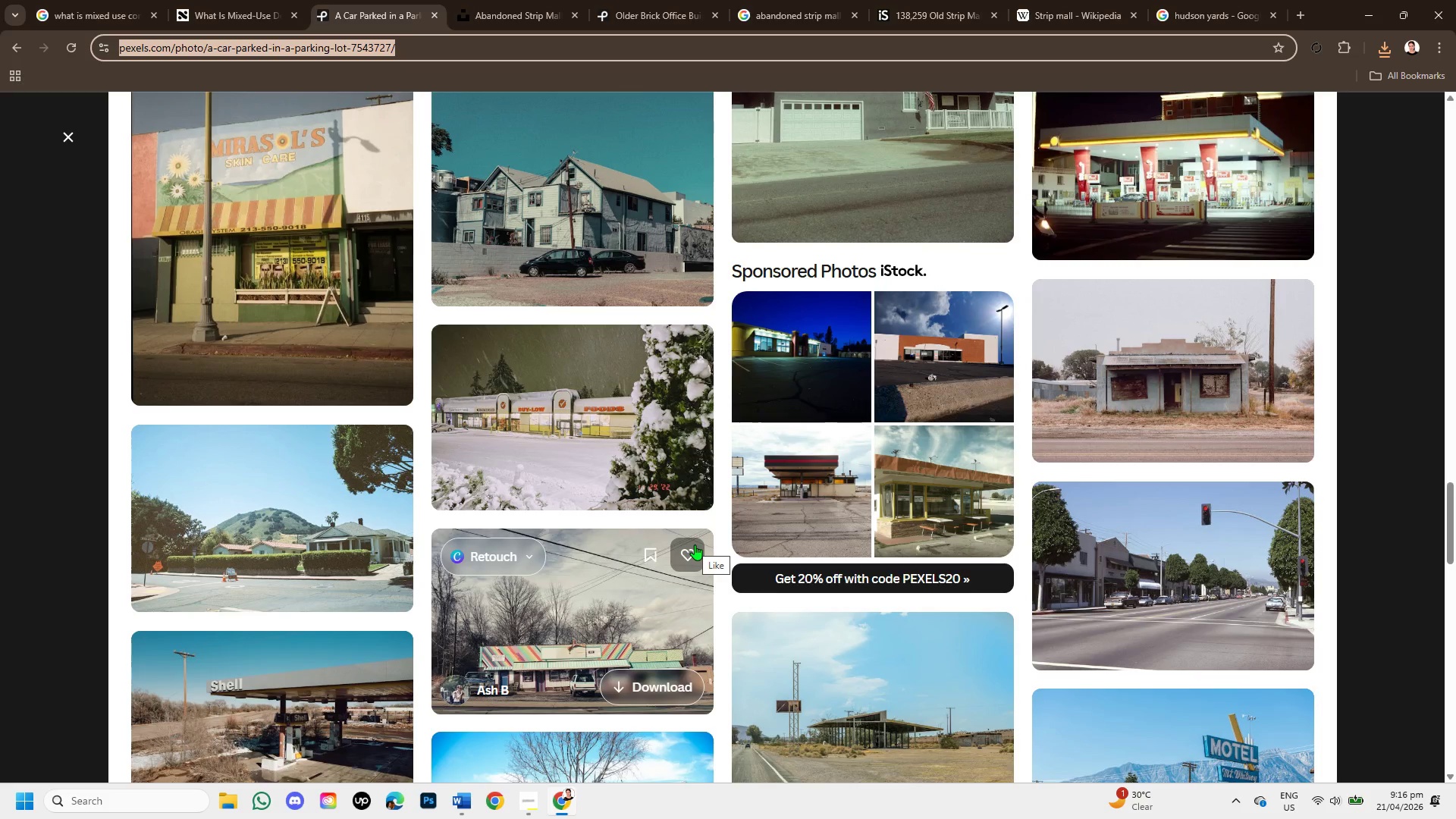 
scroll: coordinate [778, 564], scroll_direction: down, amount: 1.0
 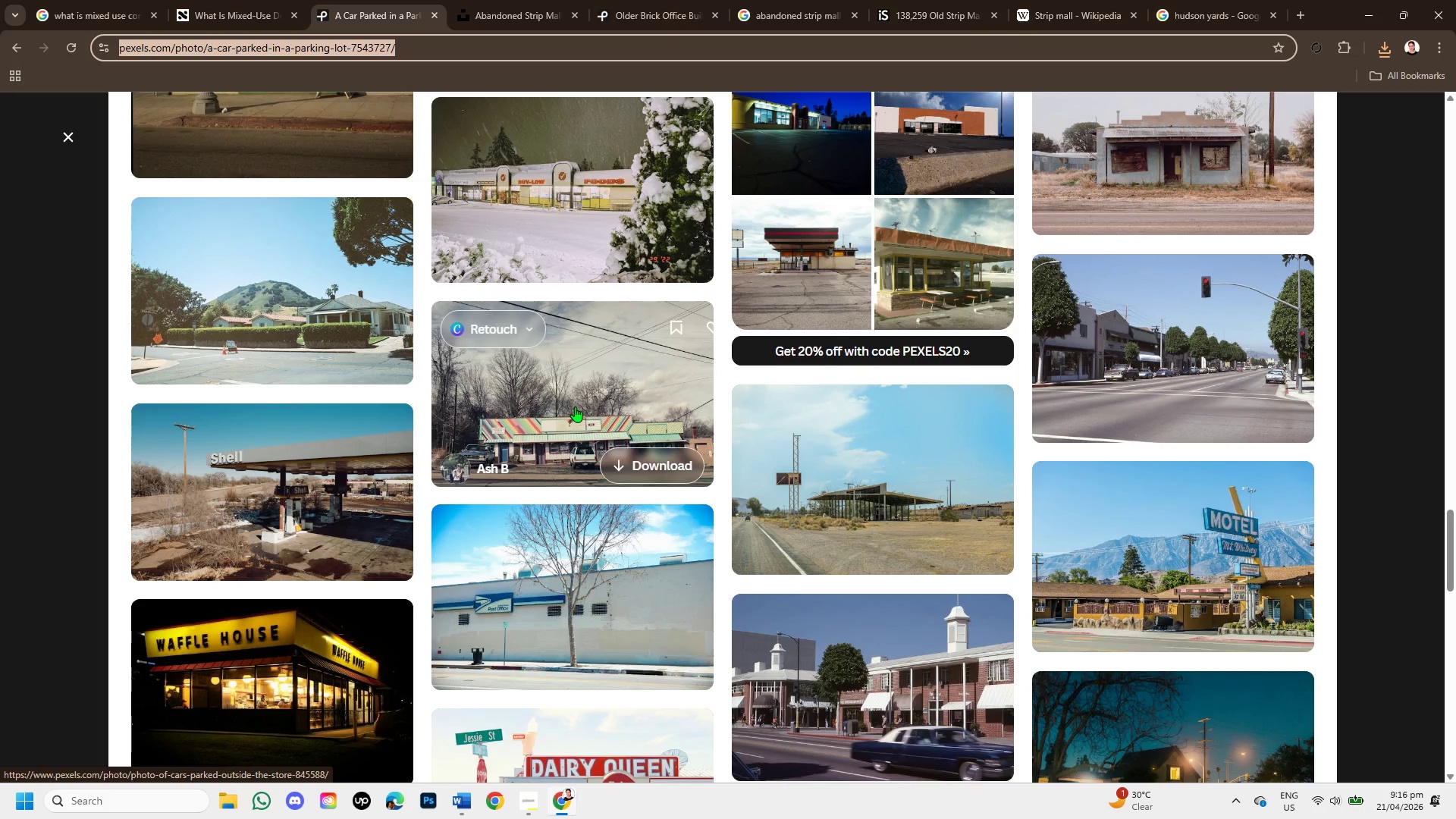 
left_click([575, 406])
 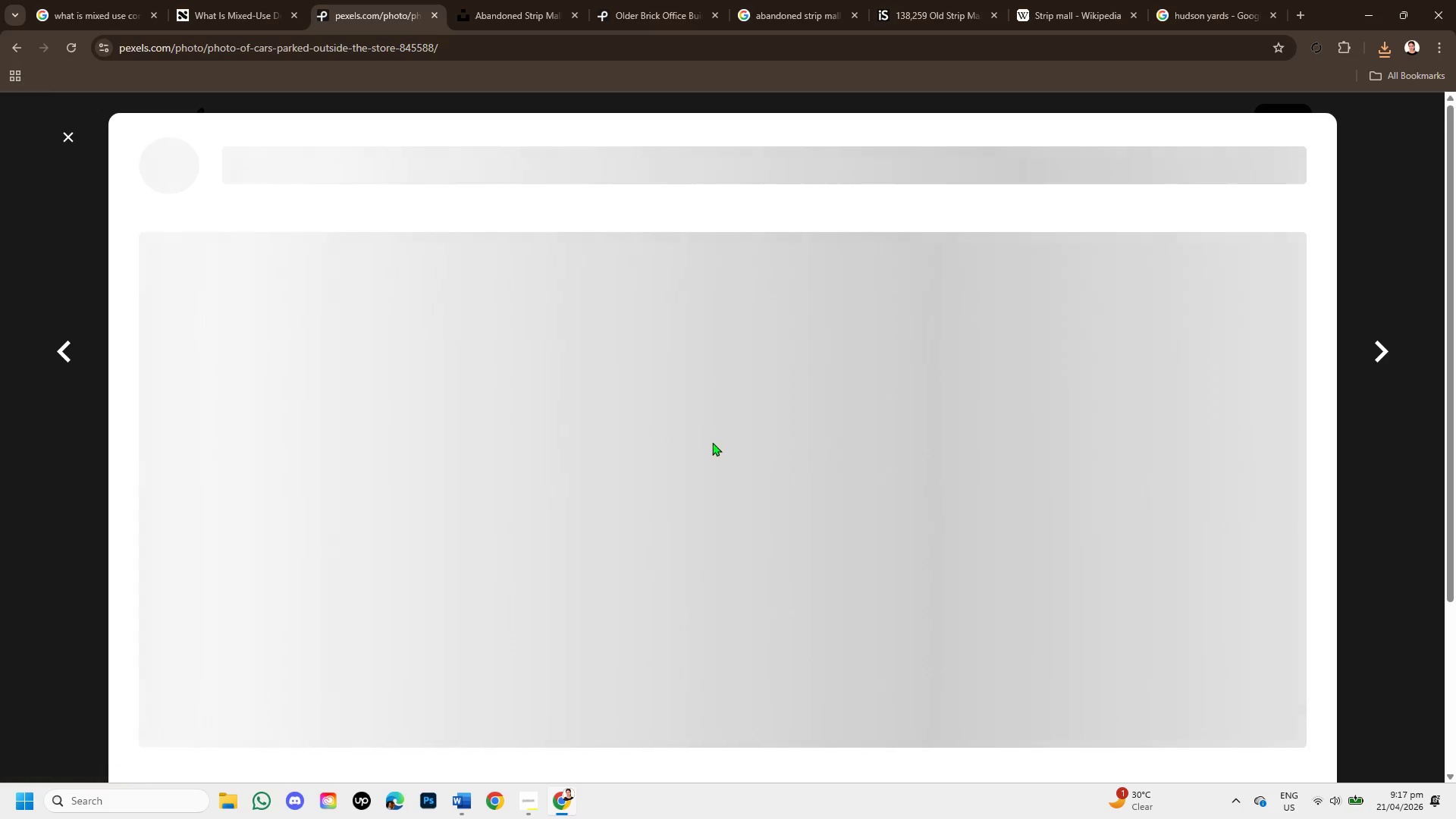 
scroll: coordinate [713, 442], scroll_direction: down, amount: 1.0
 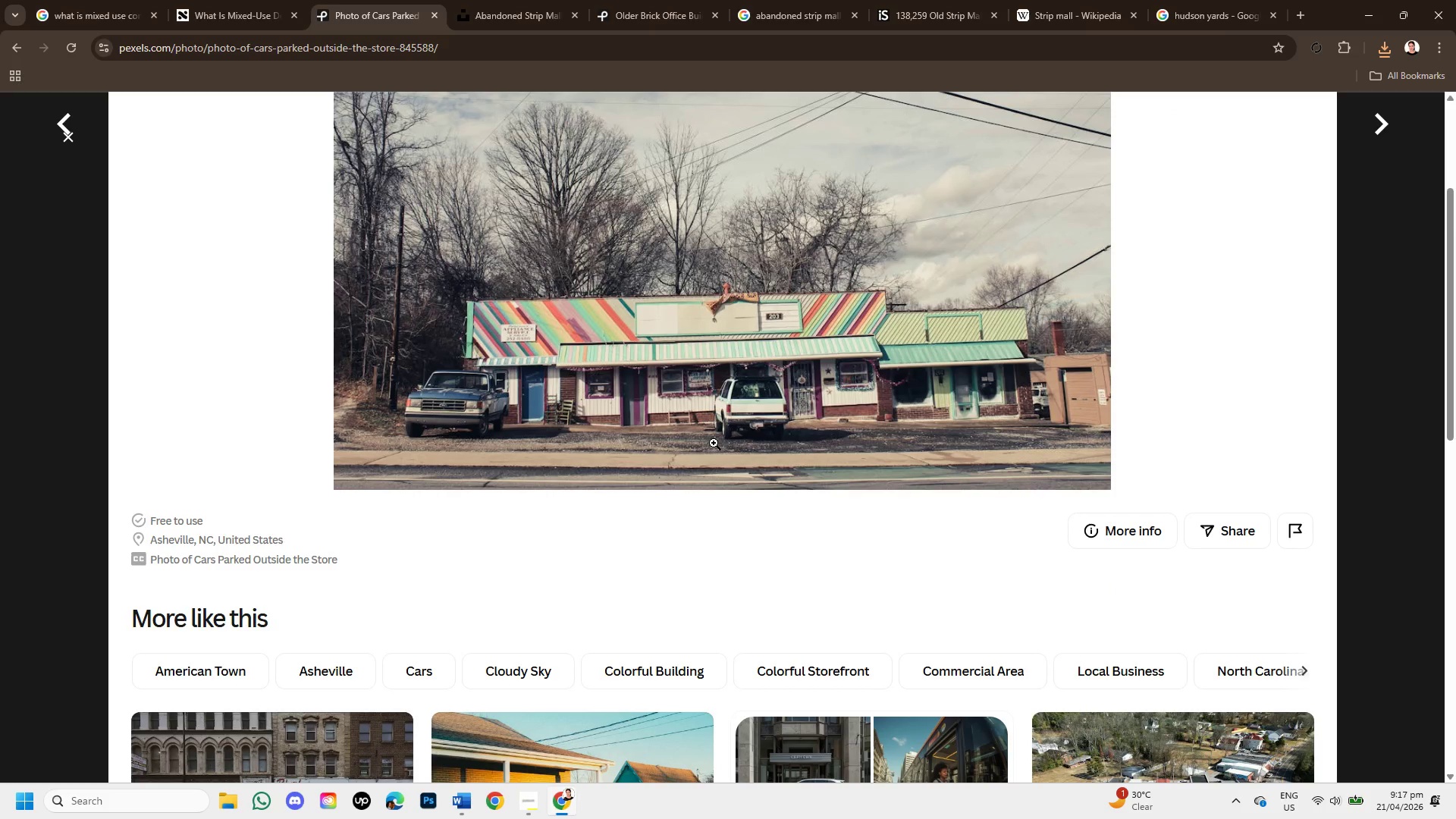 
wait(8.24)
 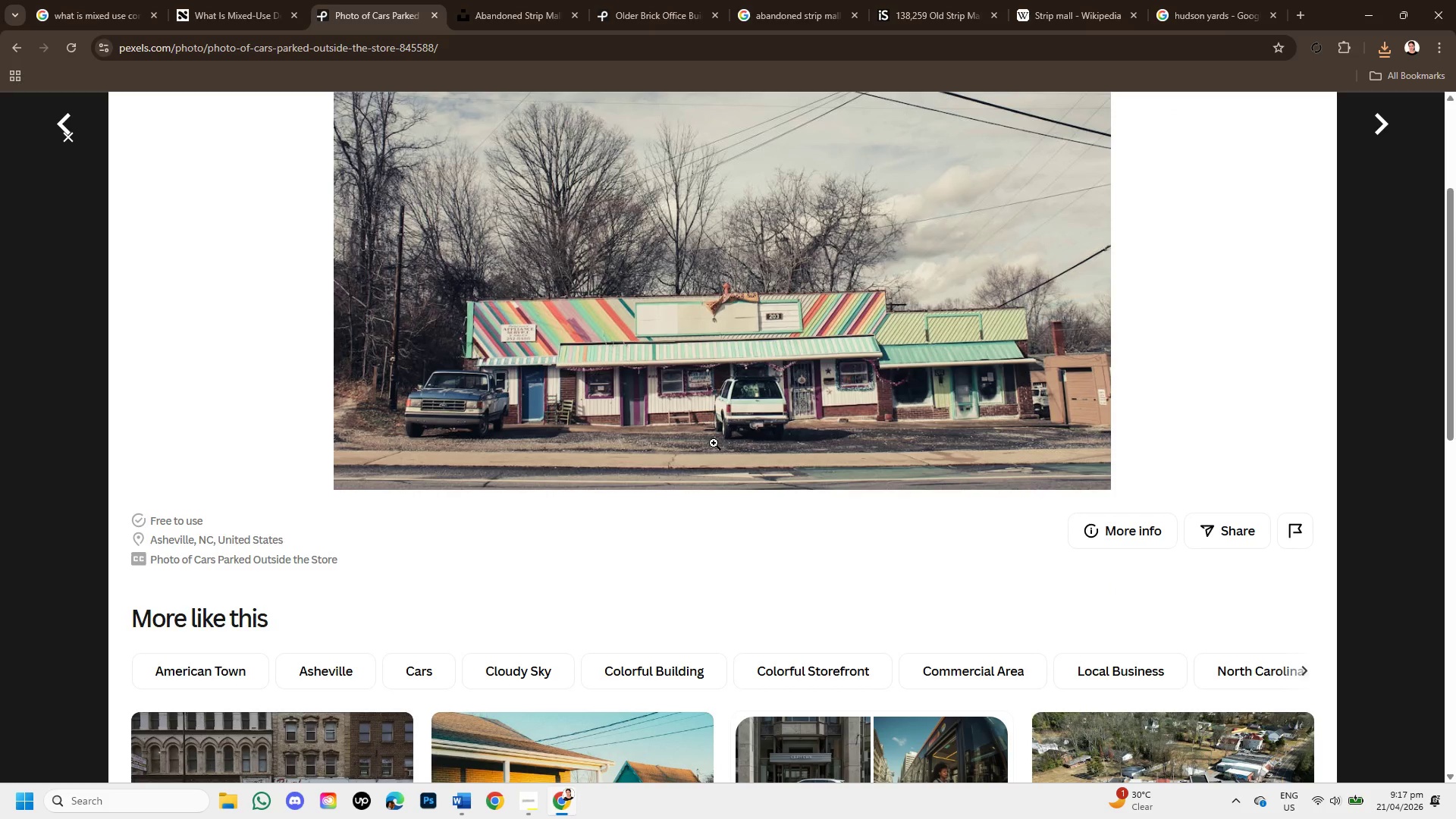 
scroll: coordinate [714, 443], scroll_direction: down, amount: 2.0
 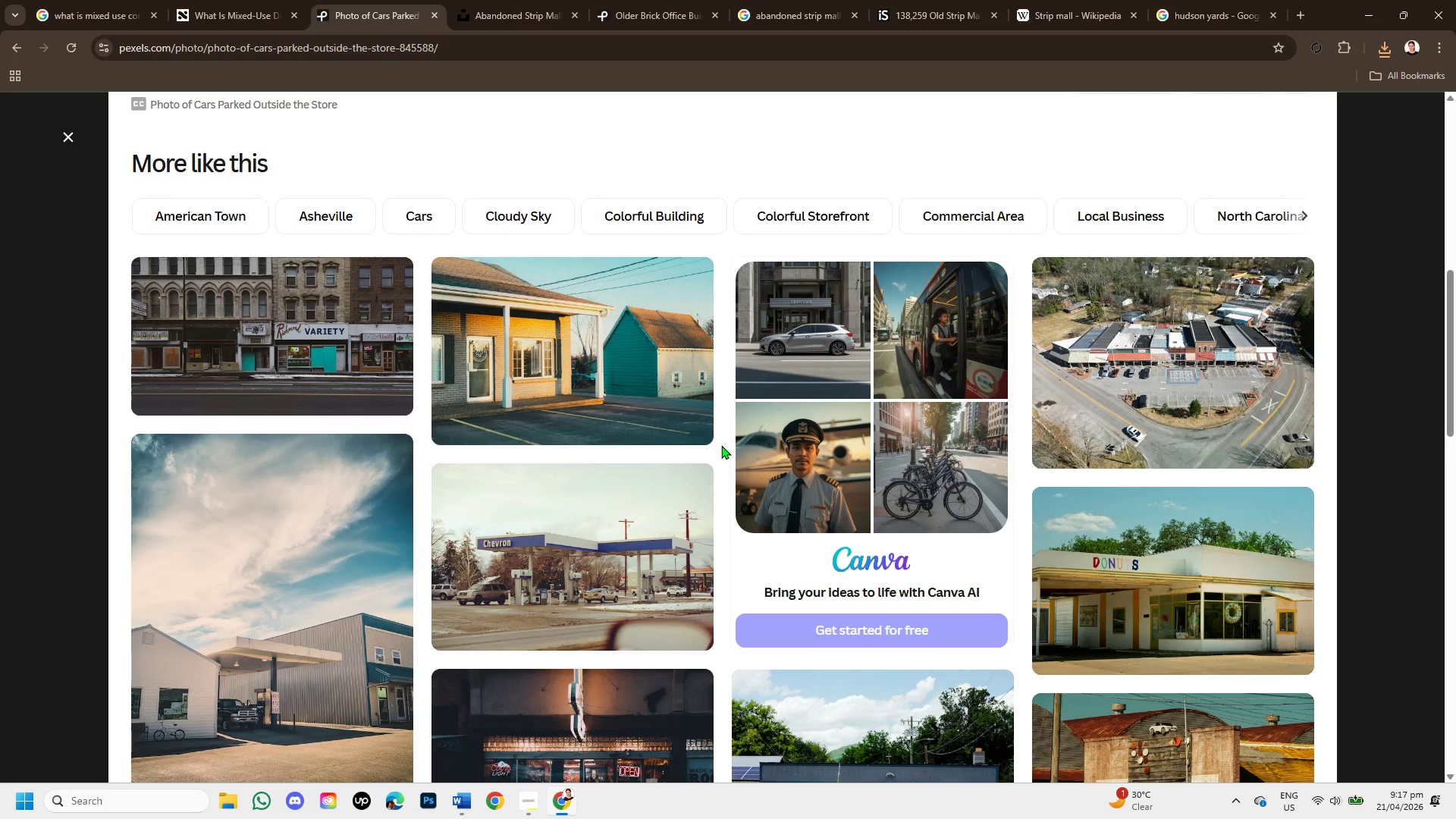 
wait(5.94)
 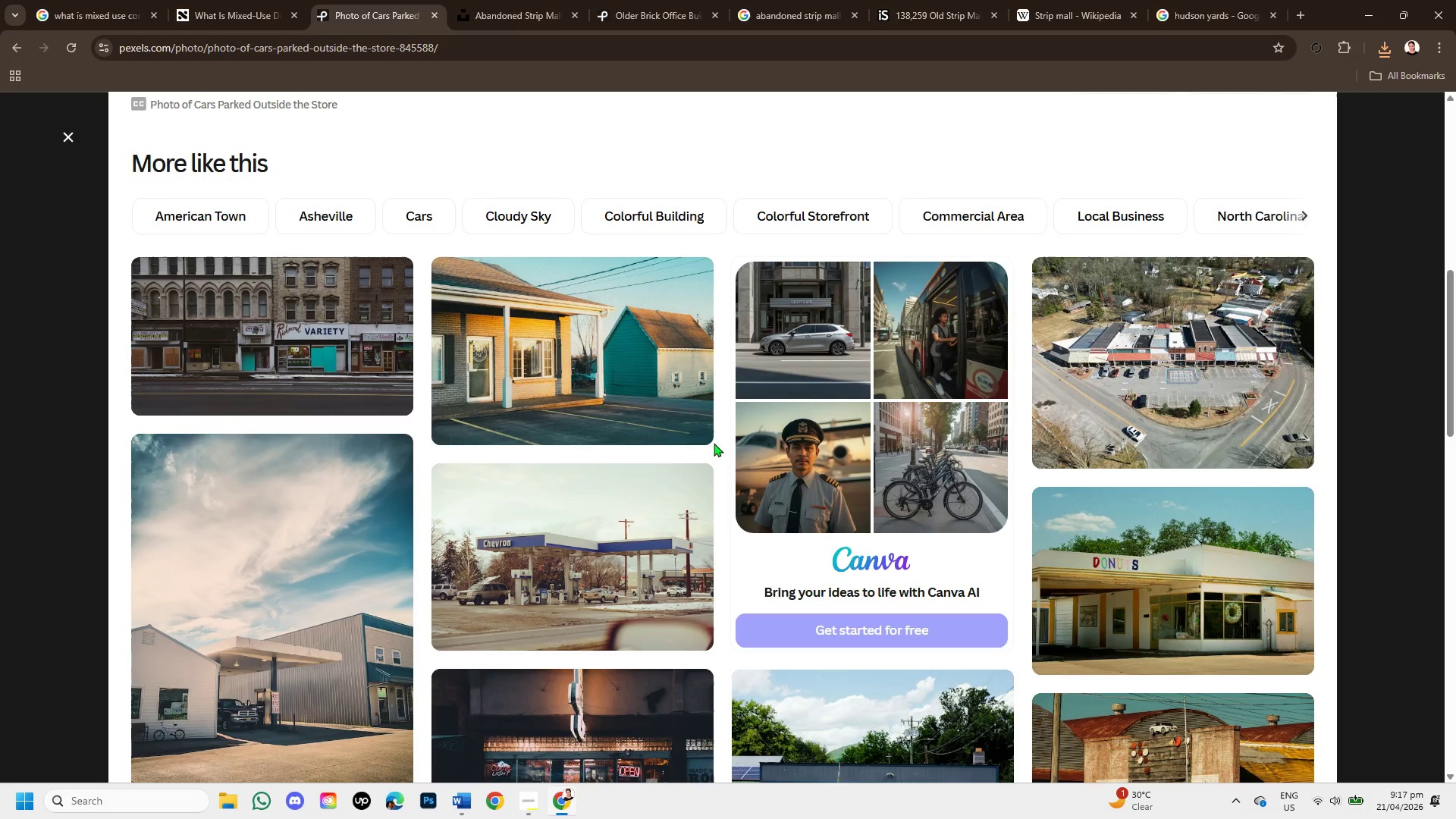 
scroll: coordinate [723, 445], scroll_direction: down, amount: 1.0
 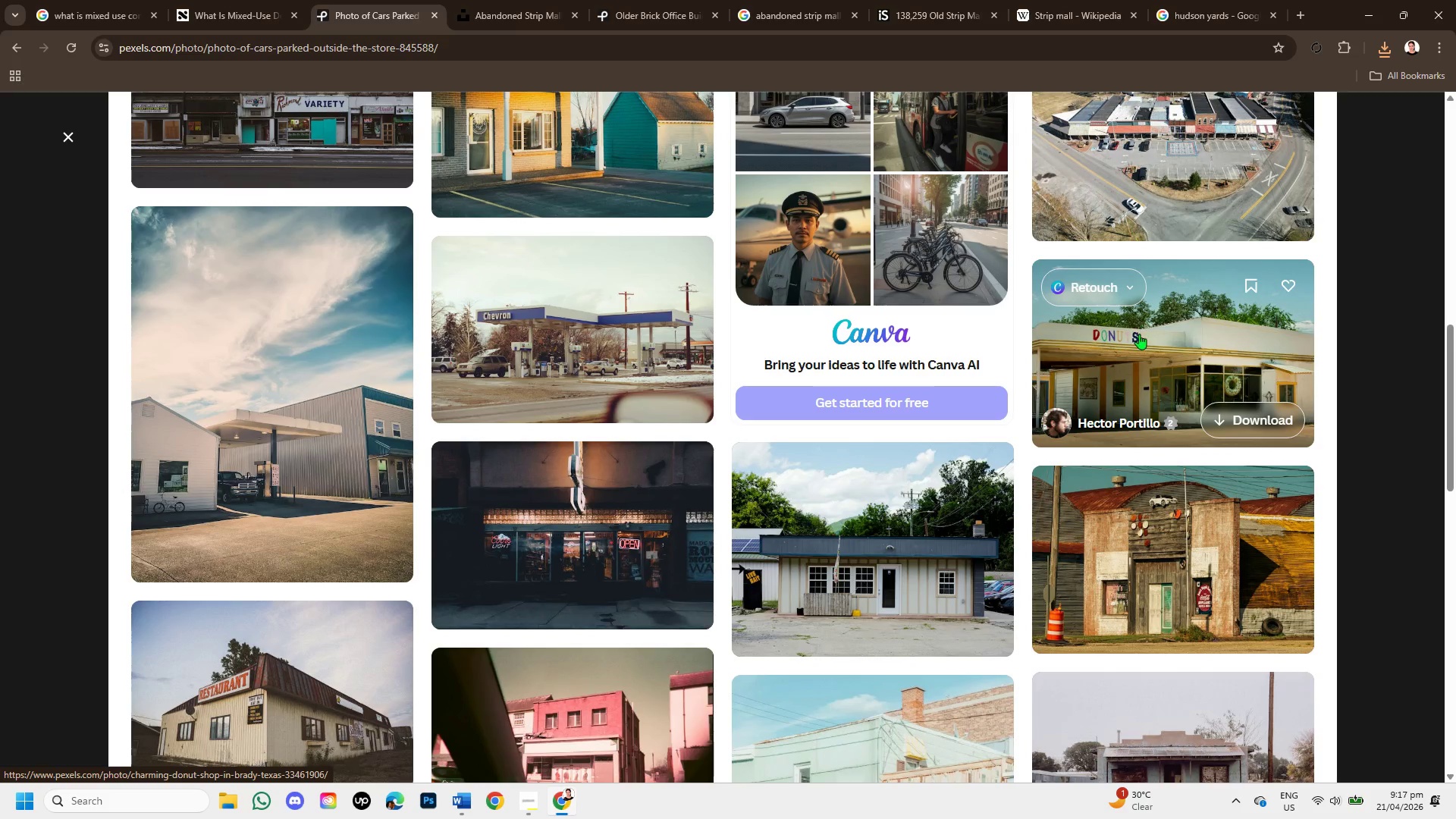 
left_click([1138, 337])
 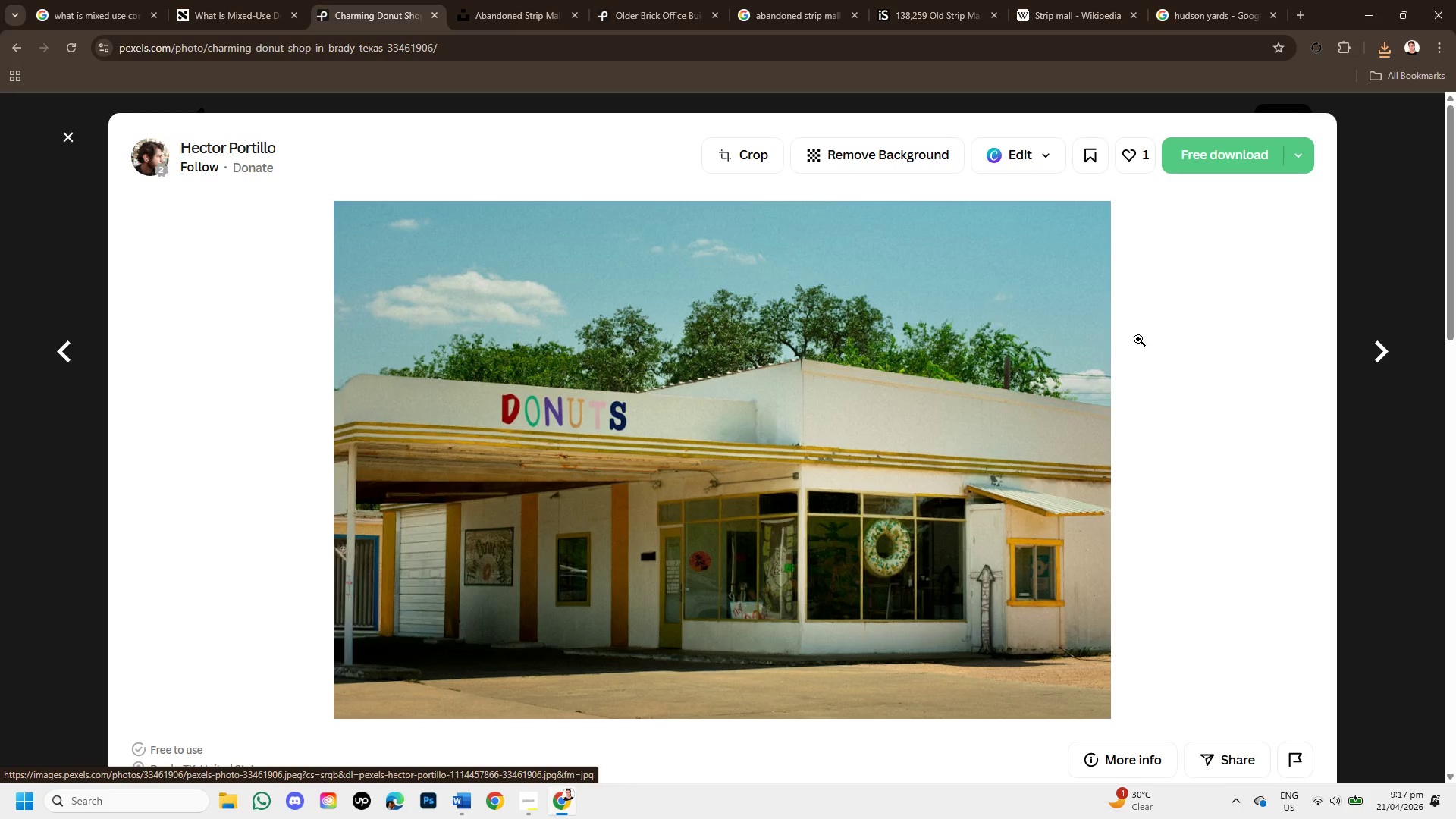 
wait(7.66)
 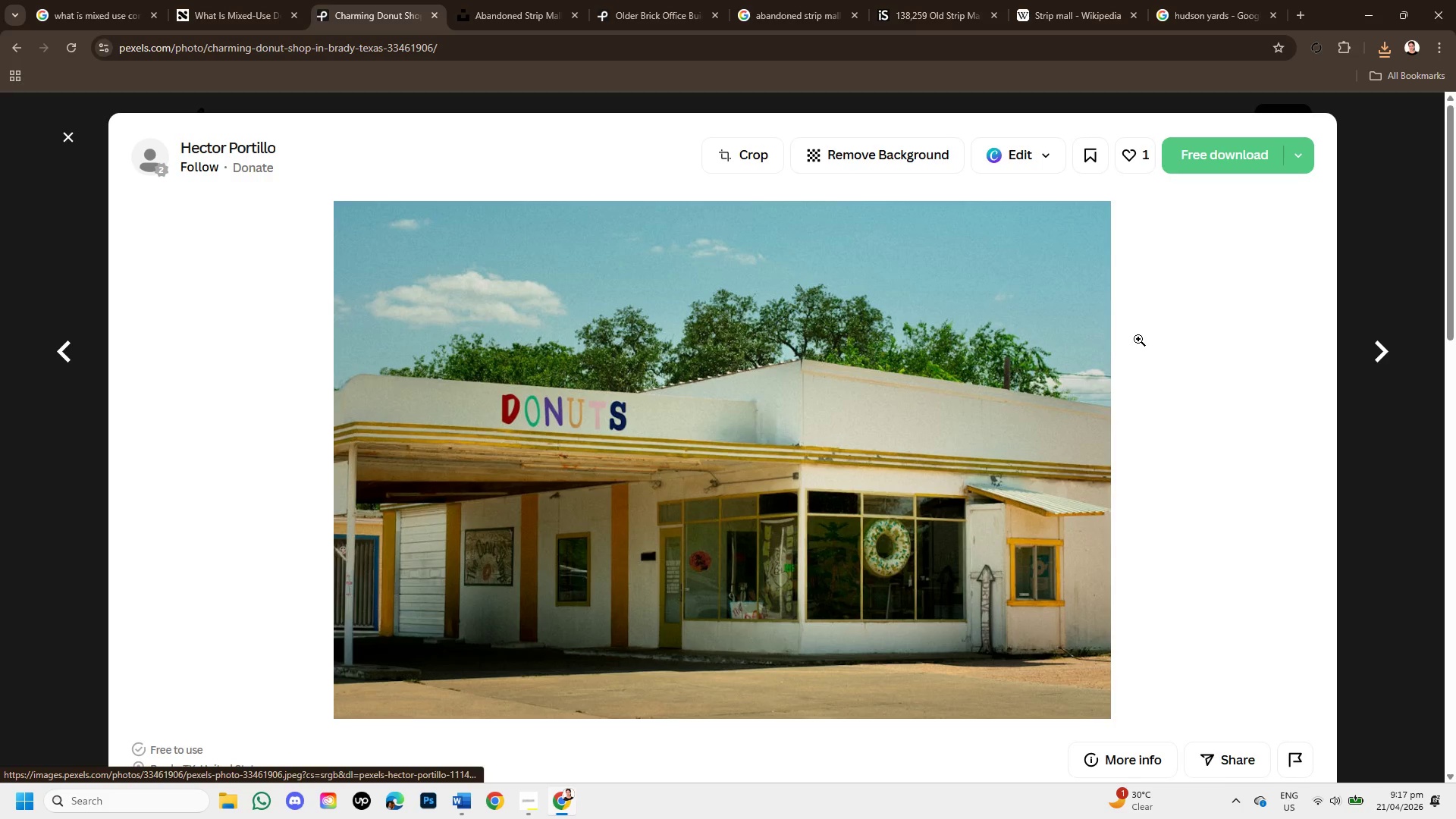 
scroll: coordinate [952, 438], scroll_direction: down, amount: 2.0
 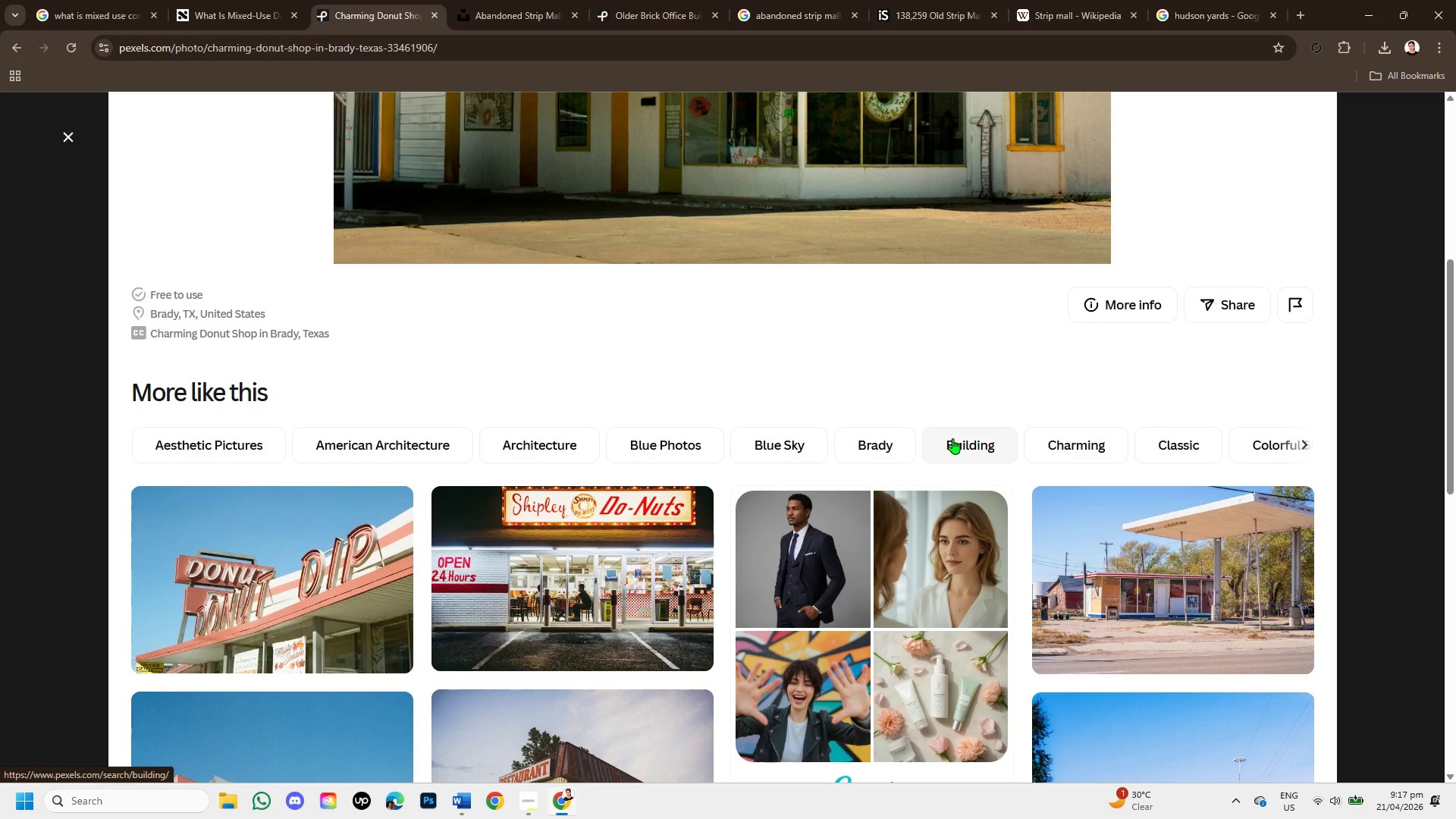 
wait(11.52)
 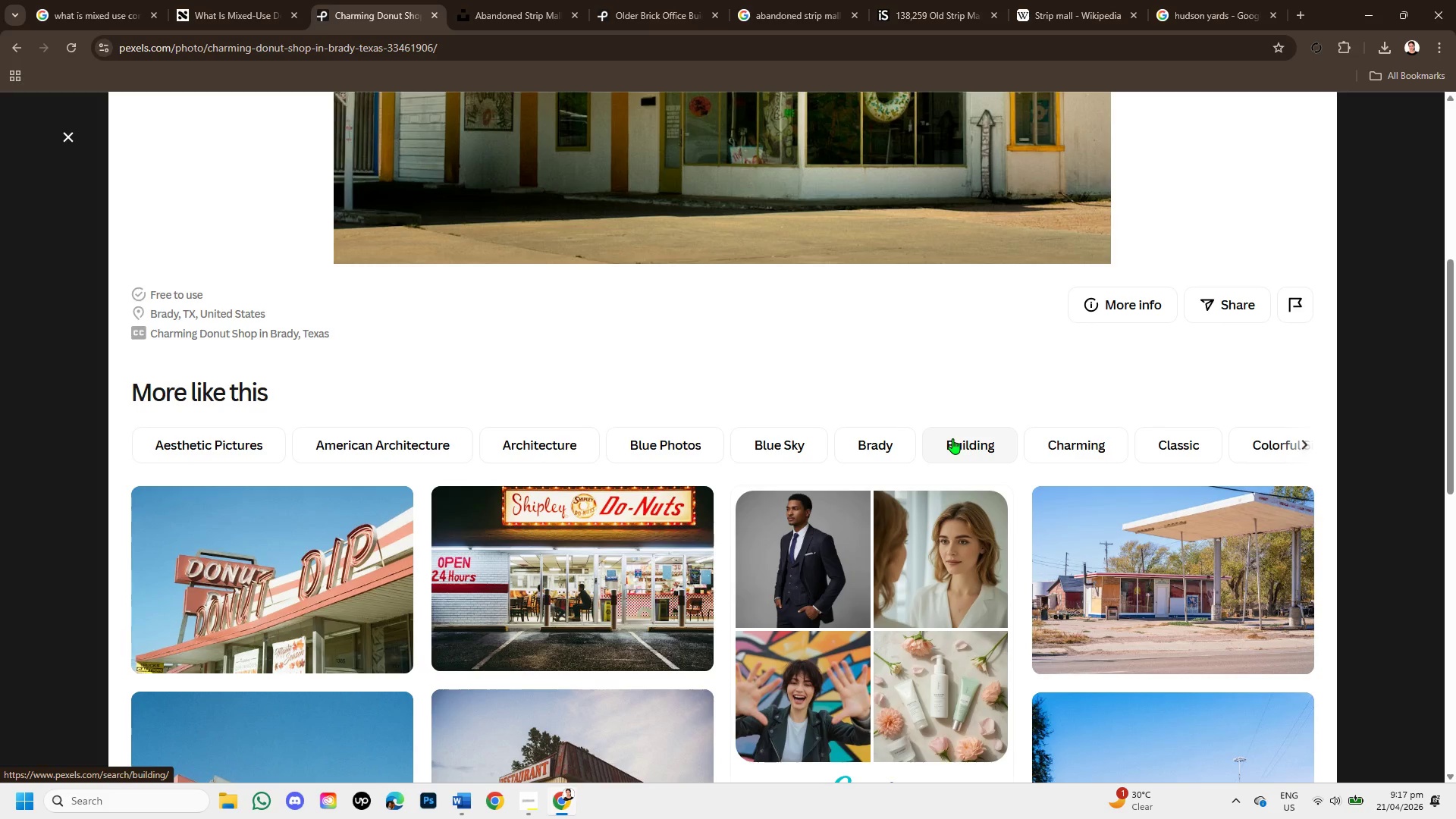 
scroll: coordinate [949, 457], scroll_direction: down, amount: 6.0
 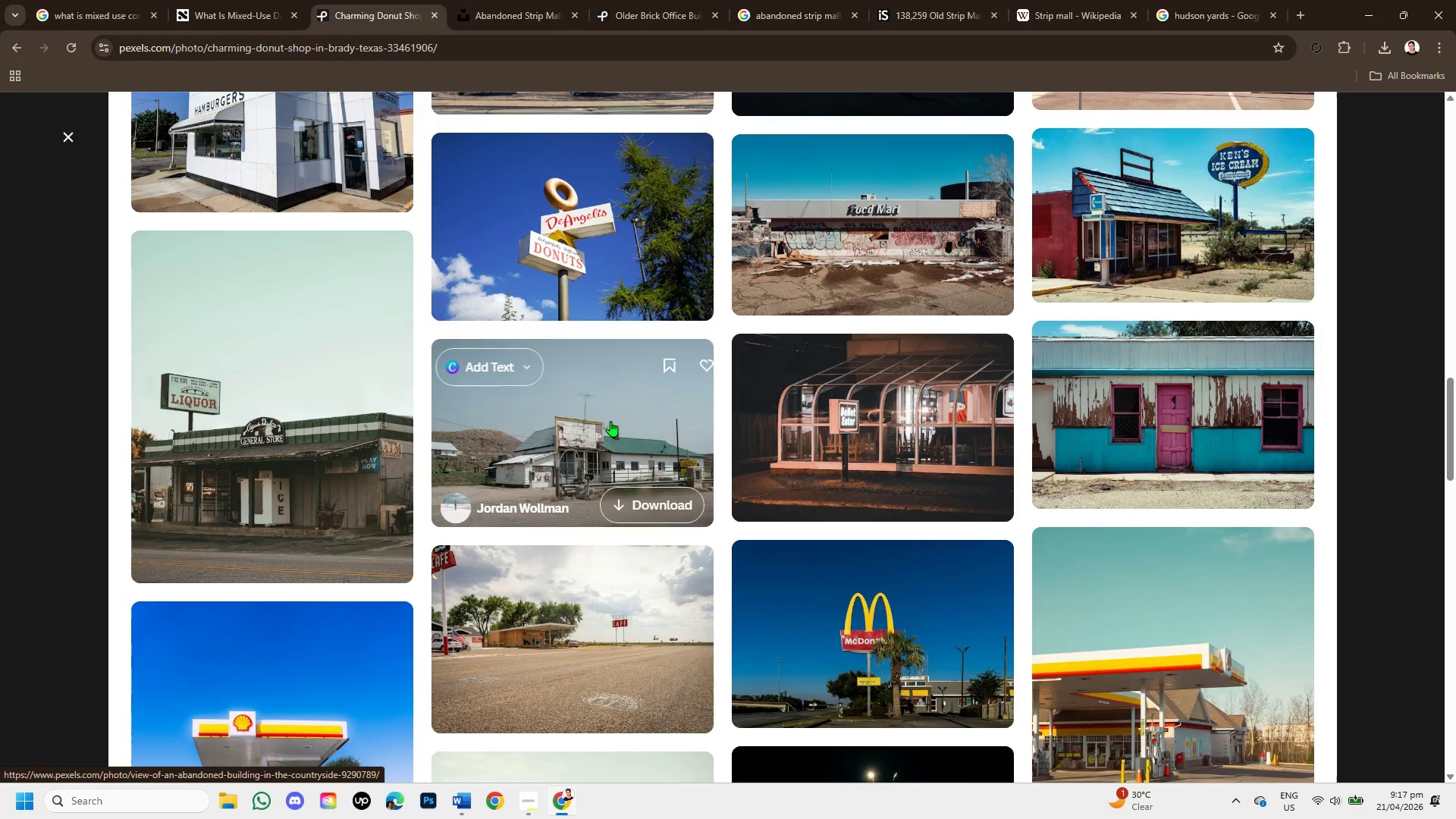 
scroll: coordinate [551, 295], scroll_direction: up, amount: 3.0
 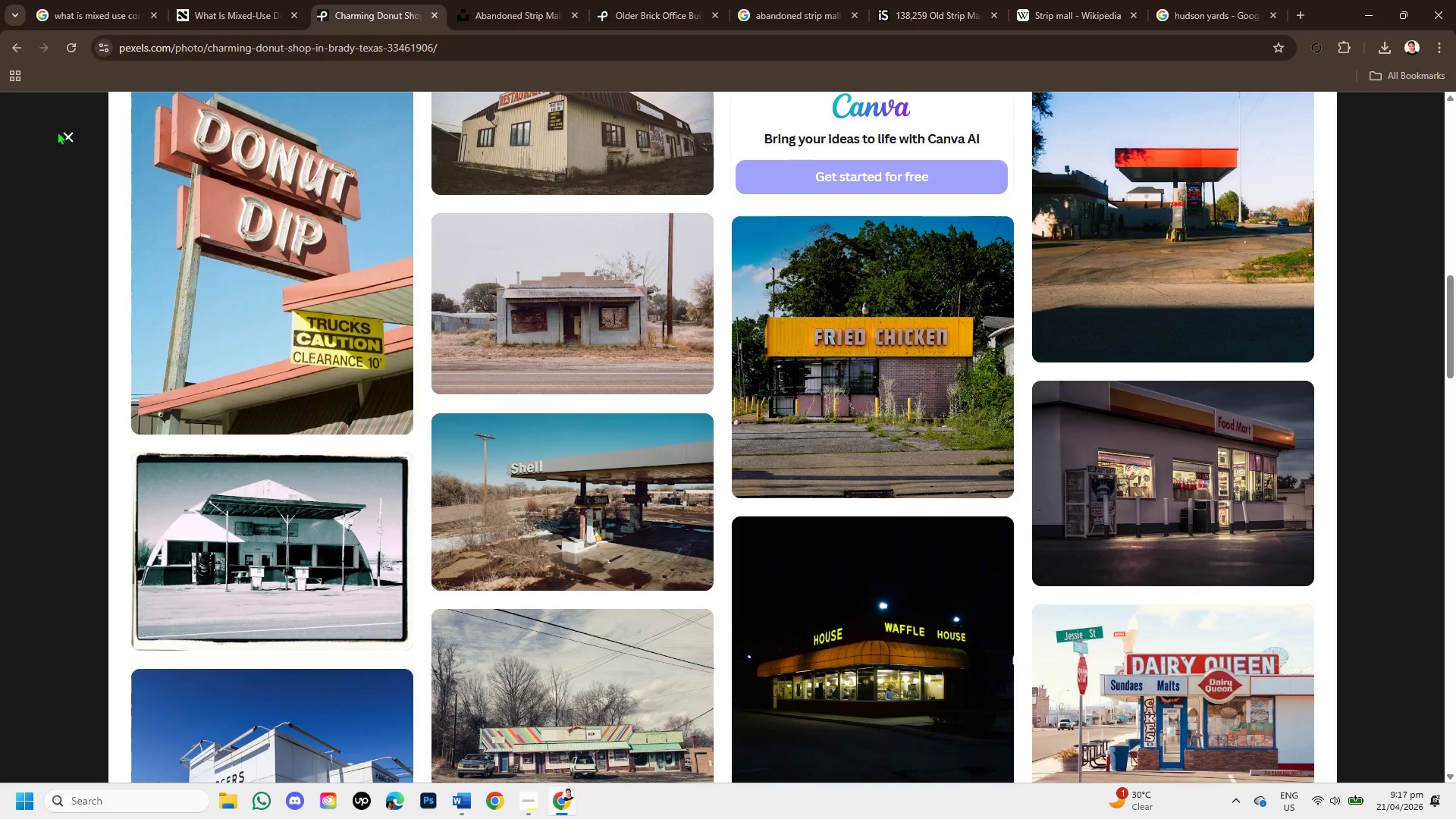 
left_click([64, 133])
 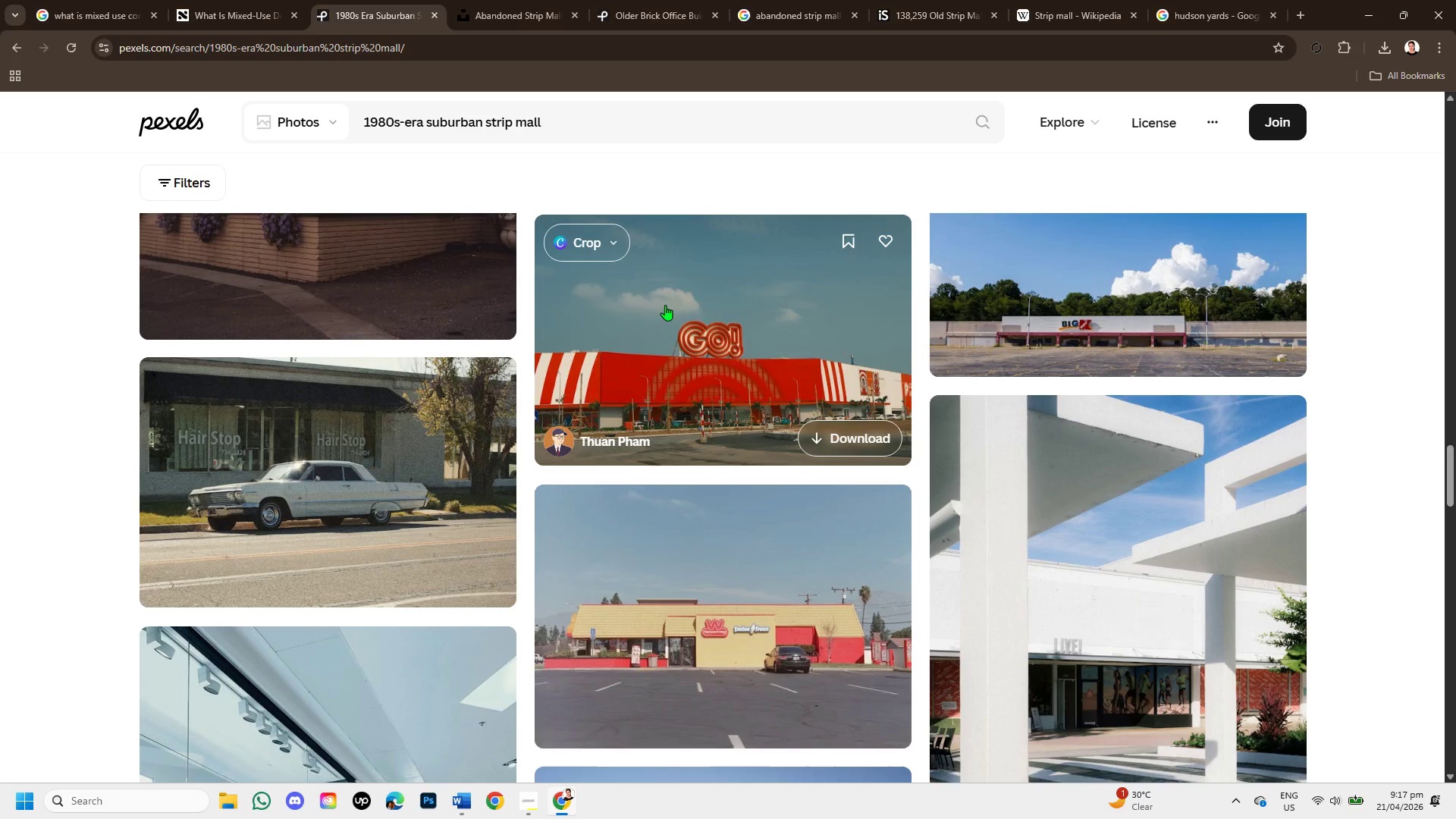 
scroll: coordinate [722, 315], scroll_direction: up, amount: 3.0
 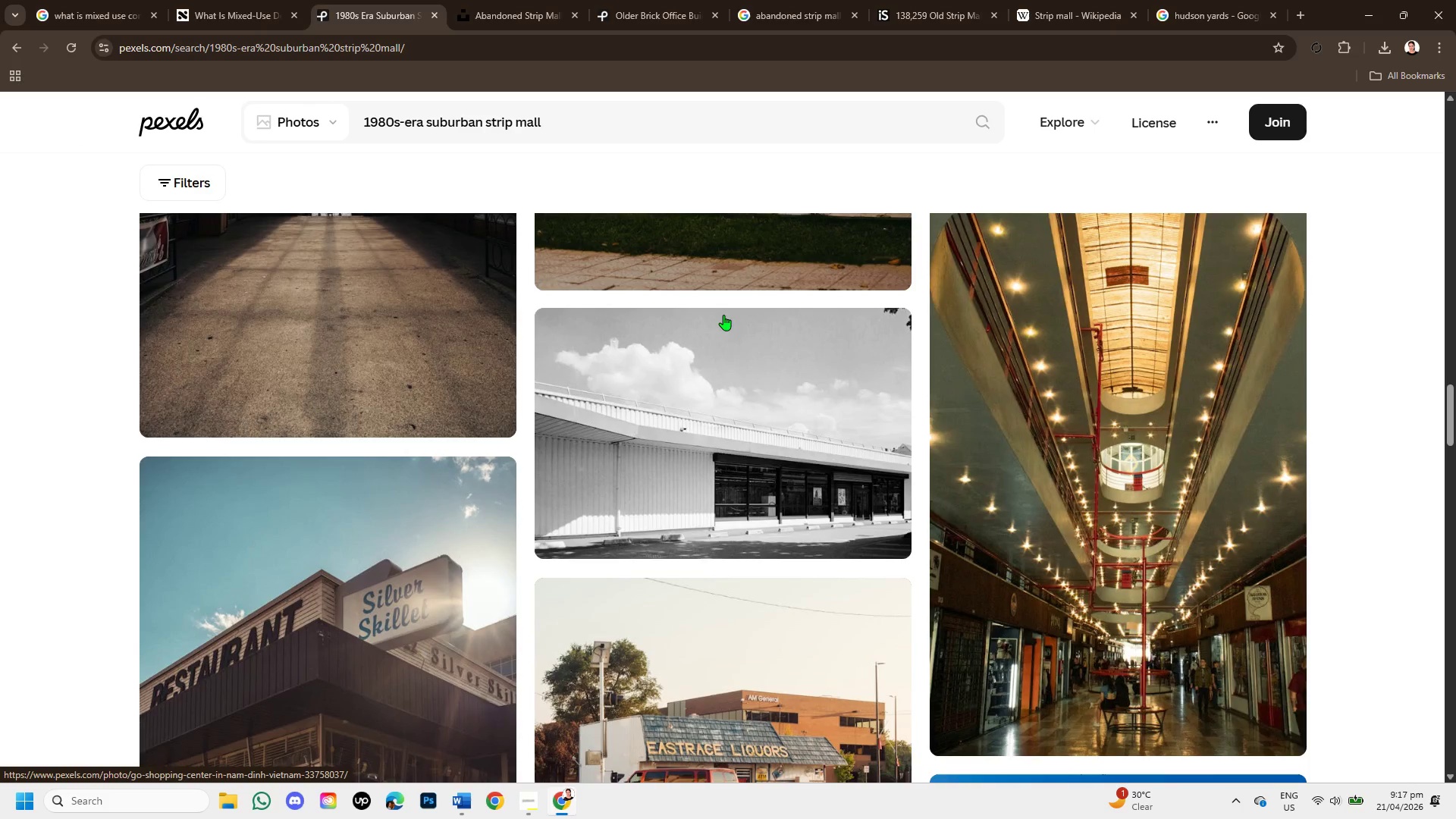 
mouse_move([741, 316])
 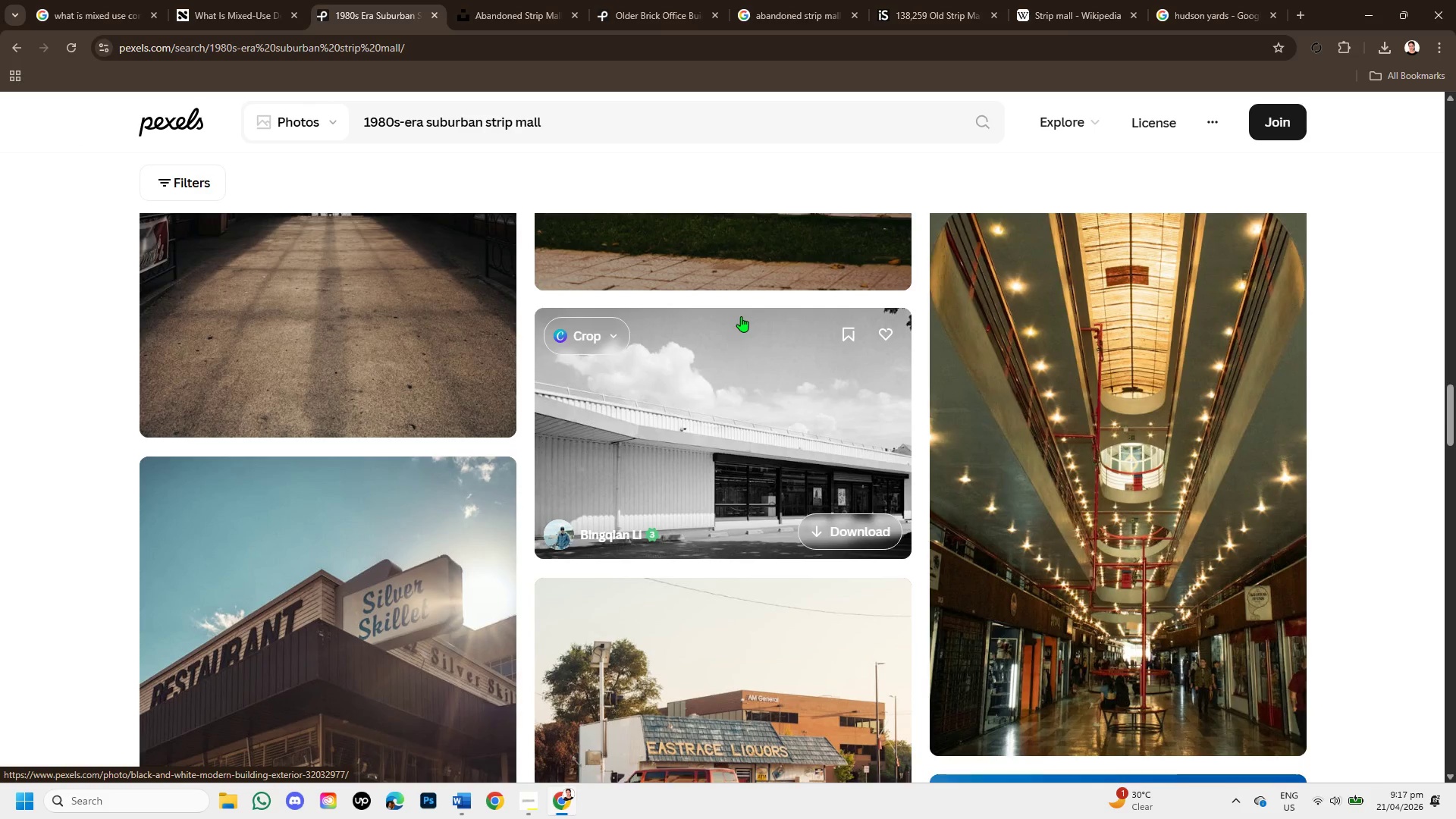 
scroll: coordinate [741, 316], scroll_direction: down, amount: 1.0
 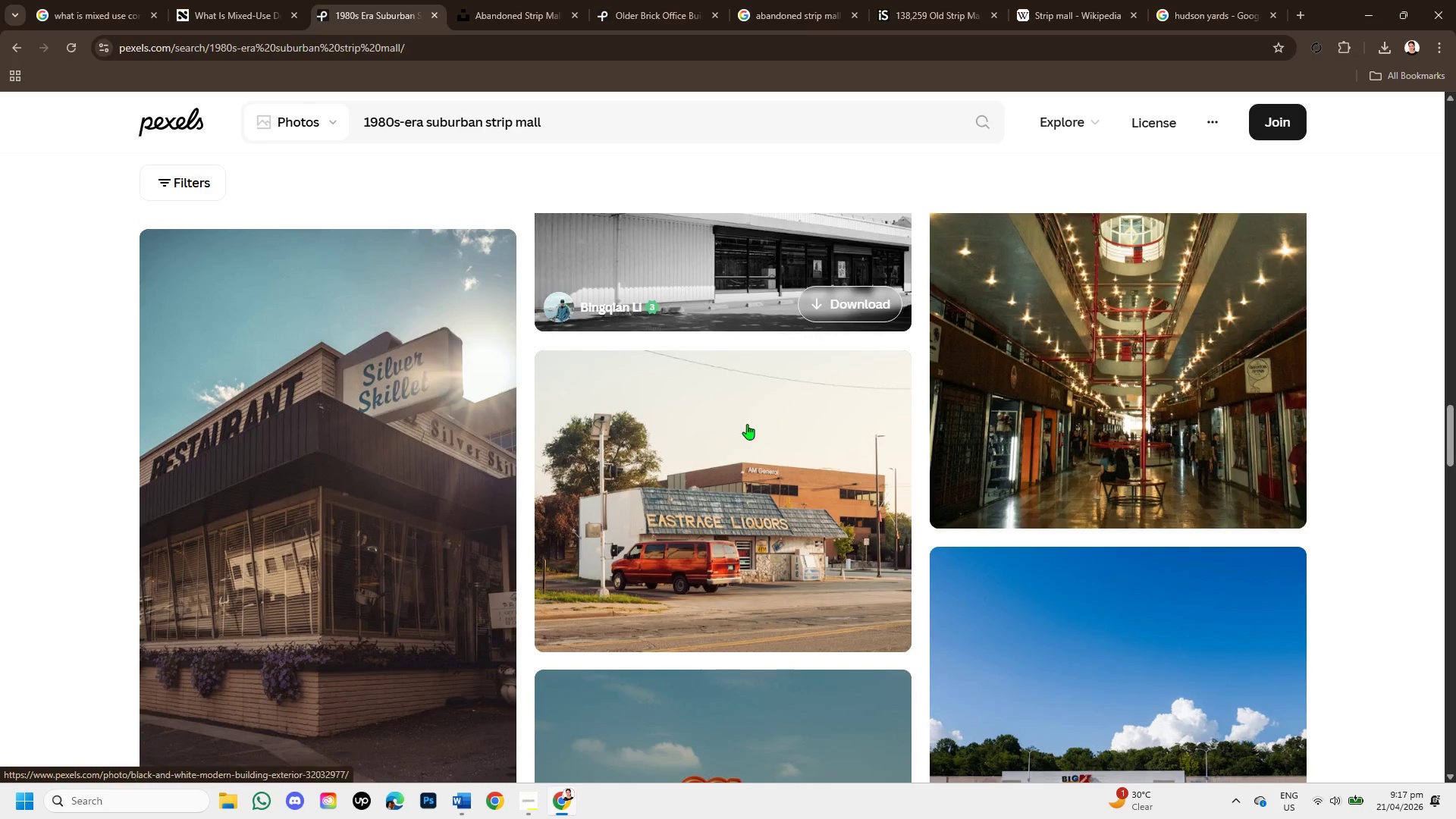 
left_click([747, 479])
 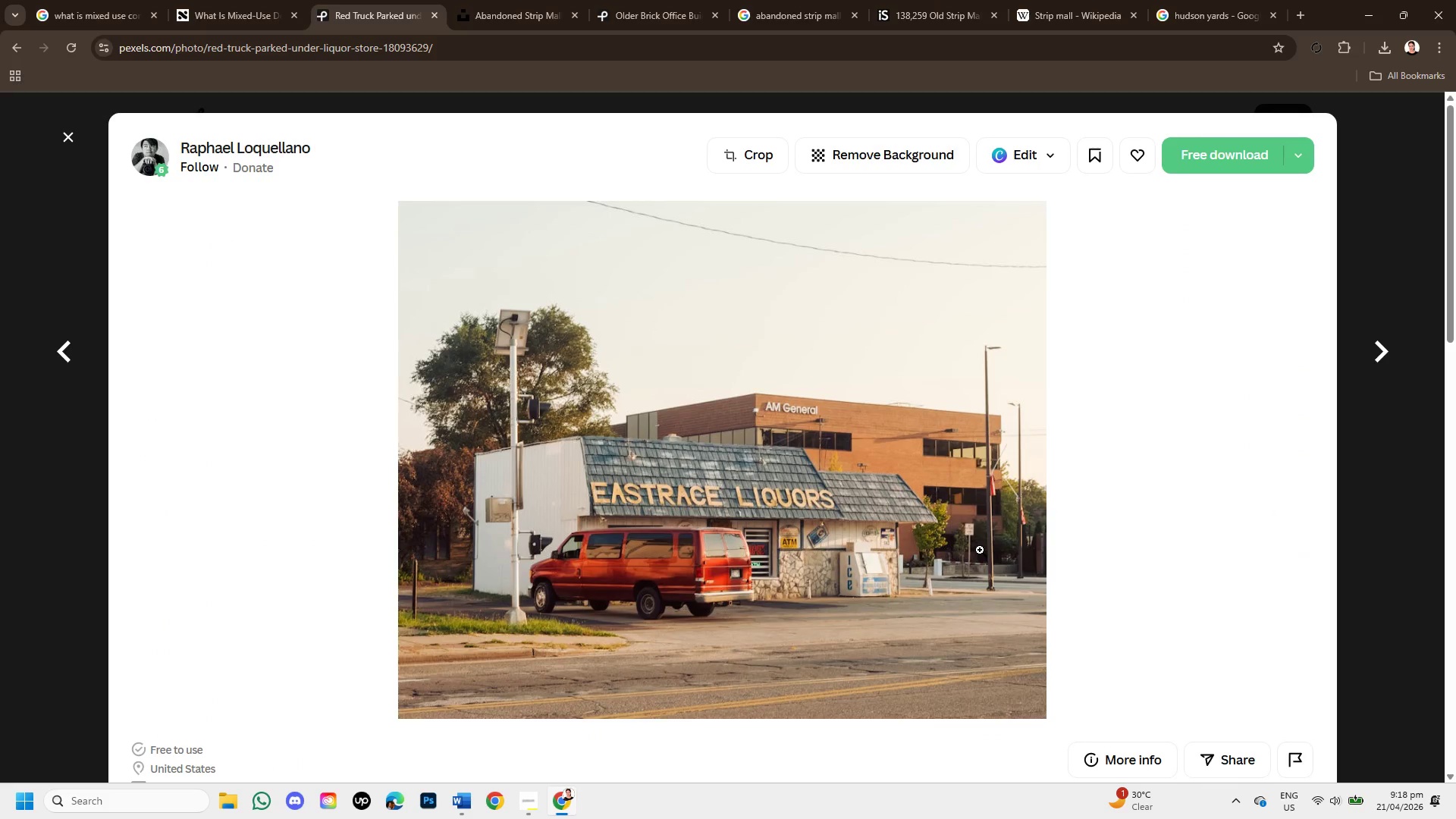 
scroll: coordinate [766, 535], scroll_direction: down, amount: 4.0
 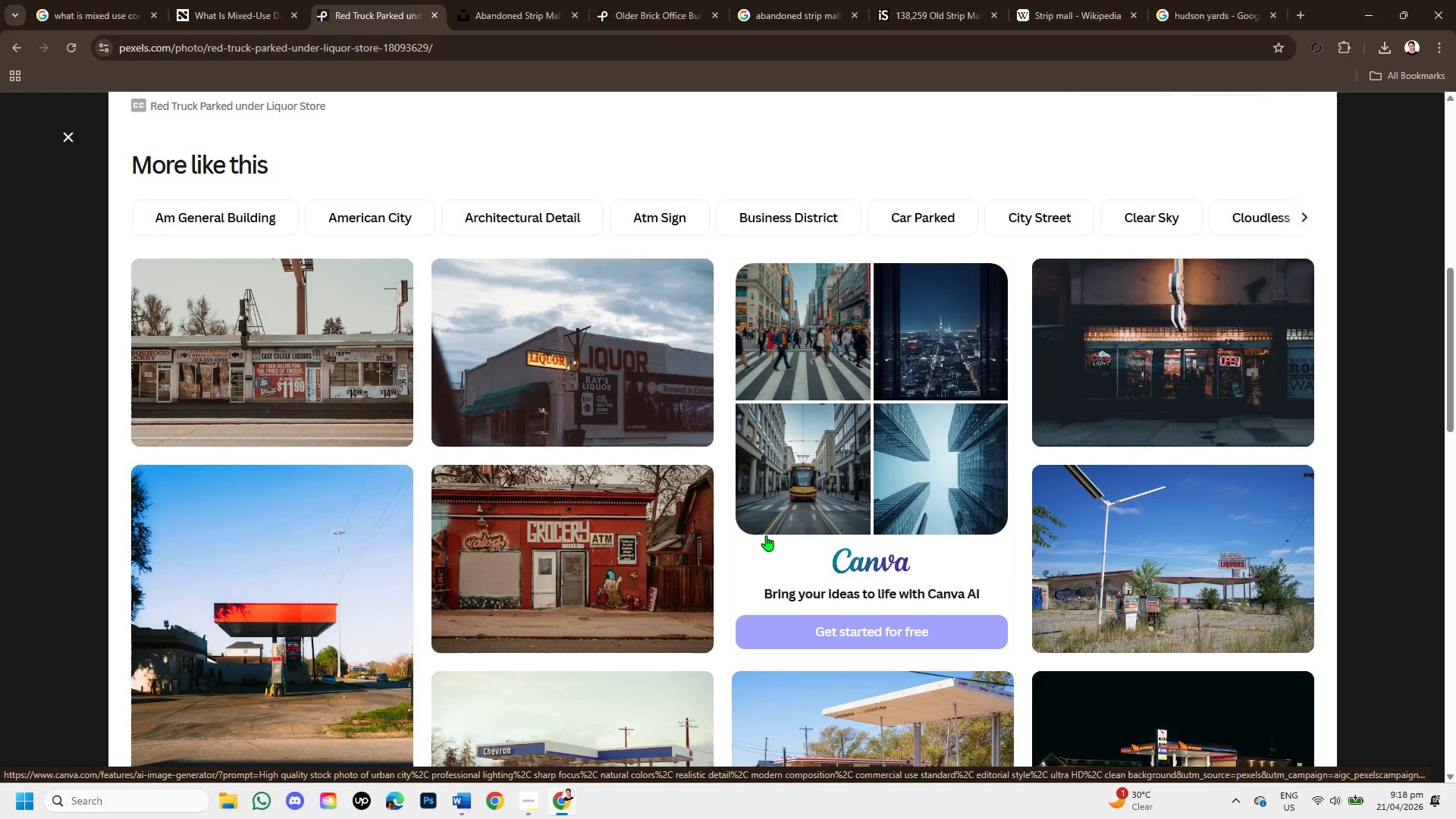 
left_click([269, 376])
 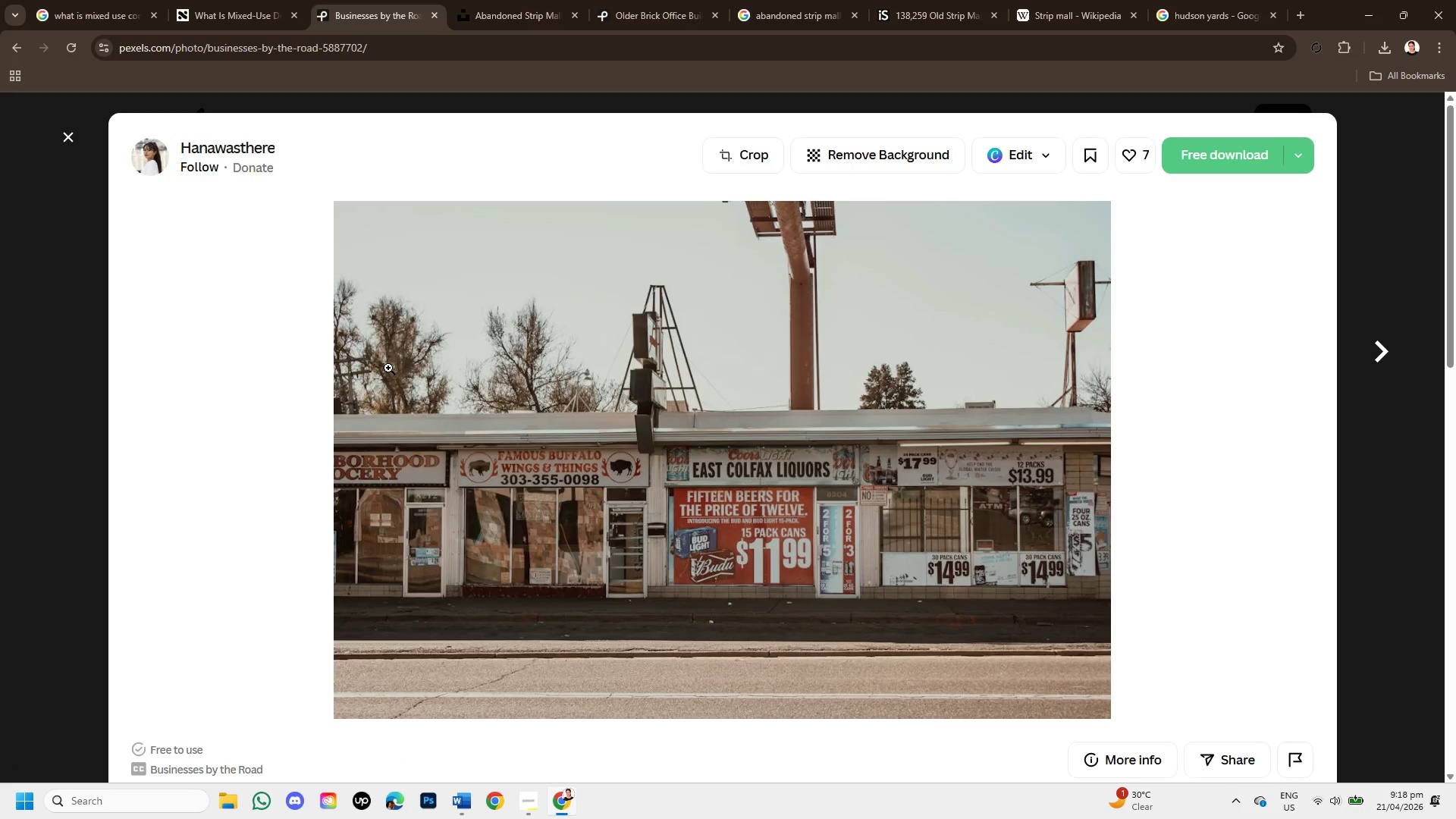 
wait(6.81)
 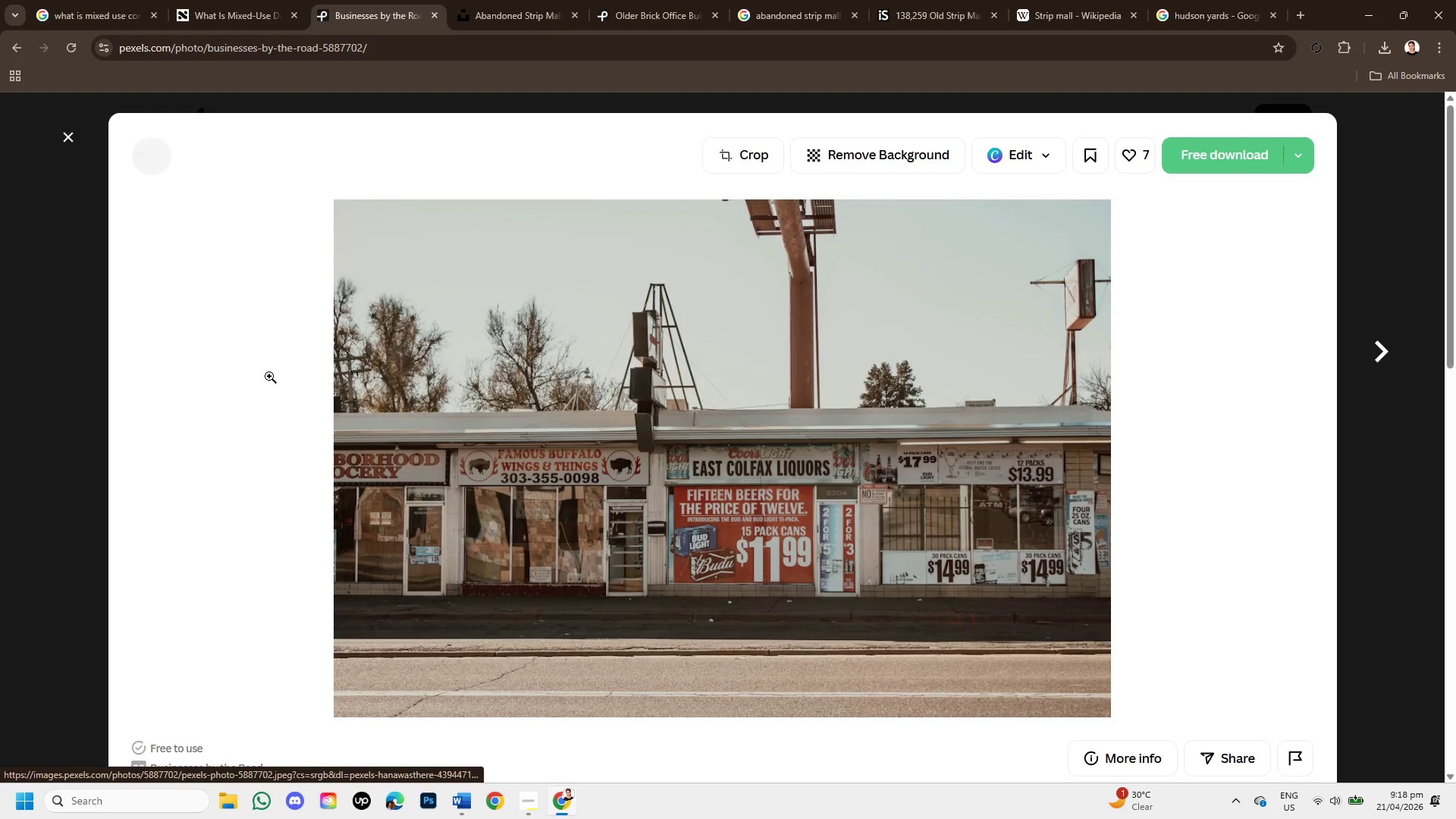 
scroll: coordinate [651, 436], scroll_direction: down, amount: 1.0
 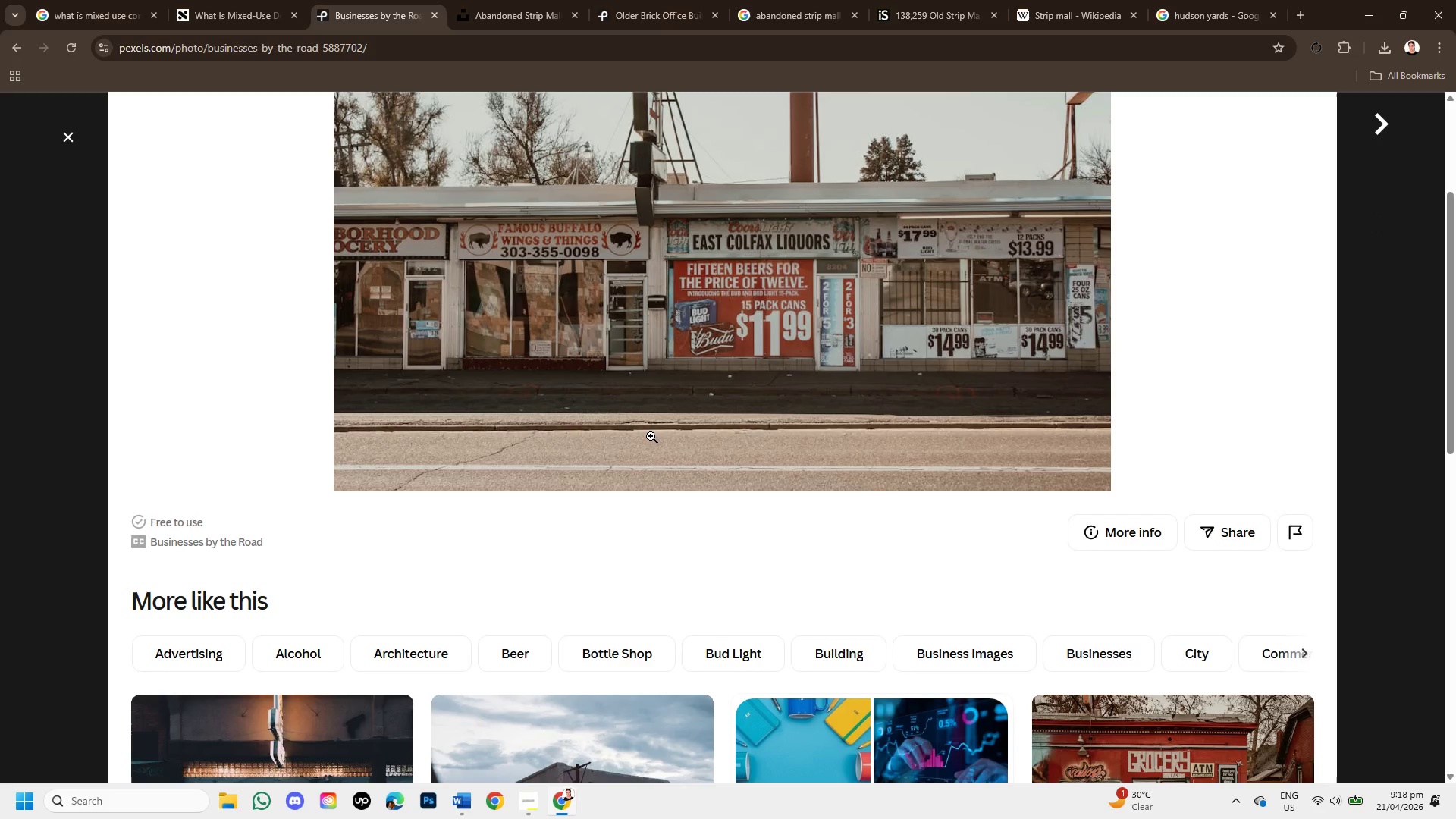 
wait(6.26)
 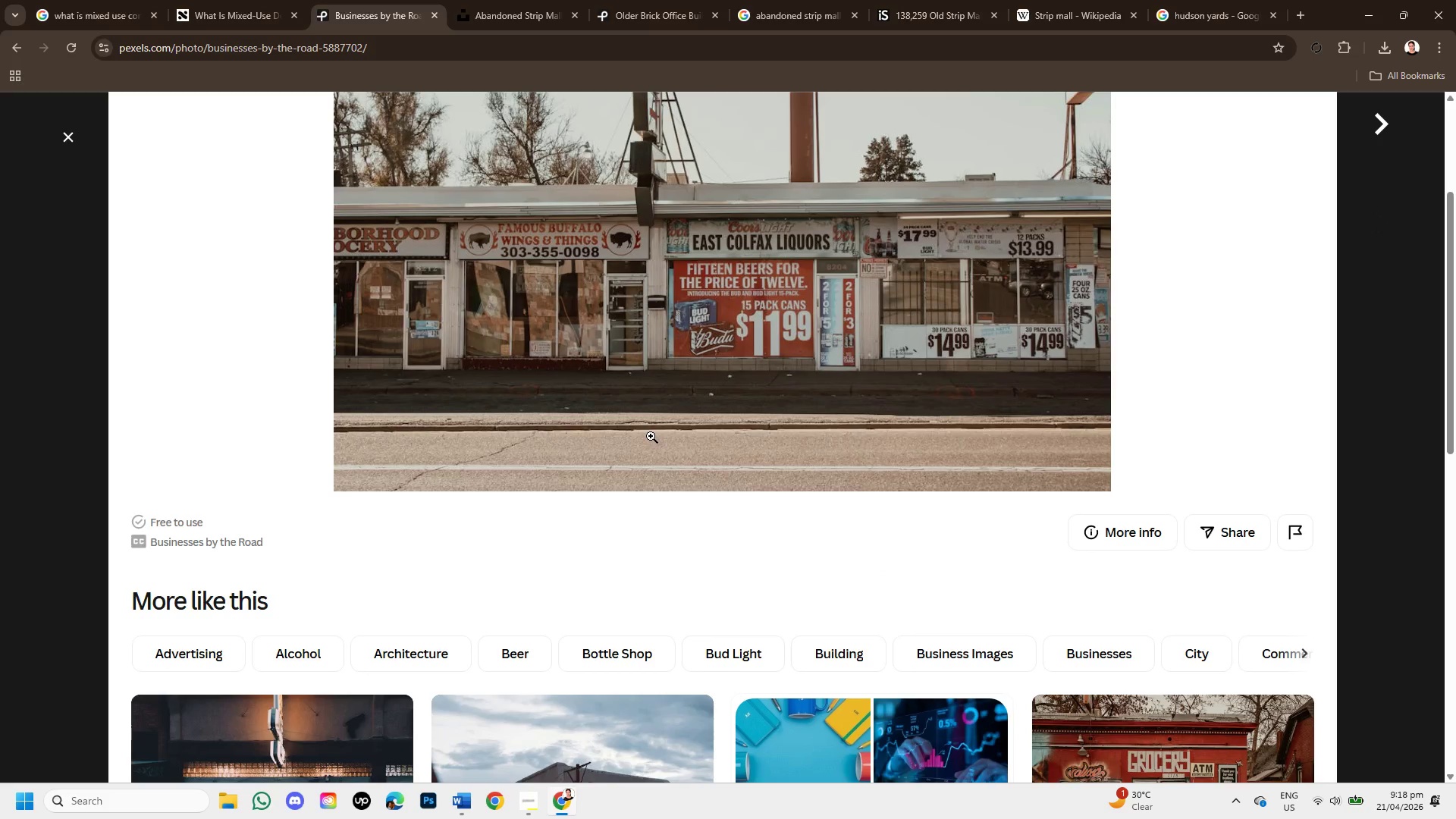 
scroll: coordinate [652, 441], scroll_direction: down, amount: 5.0
 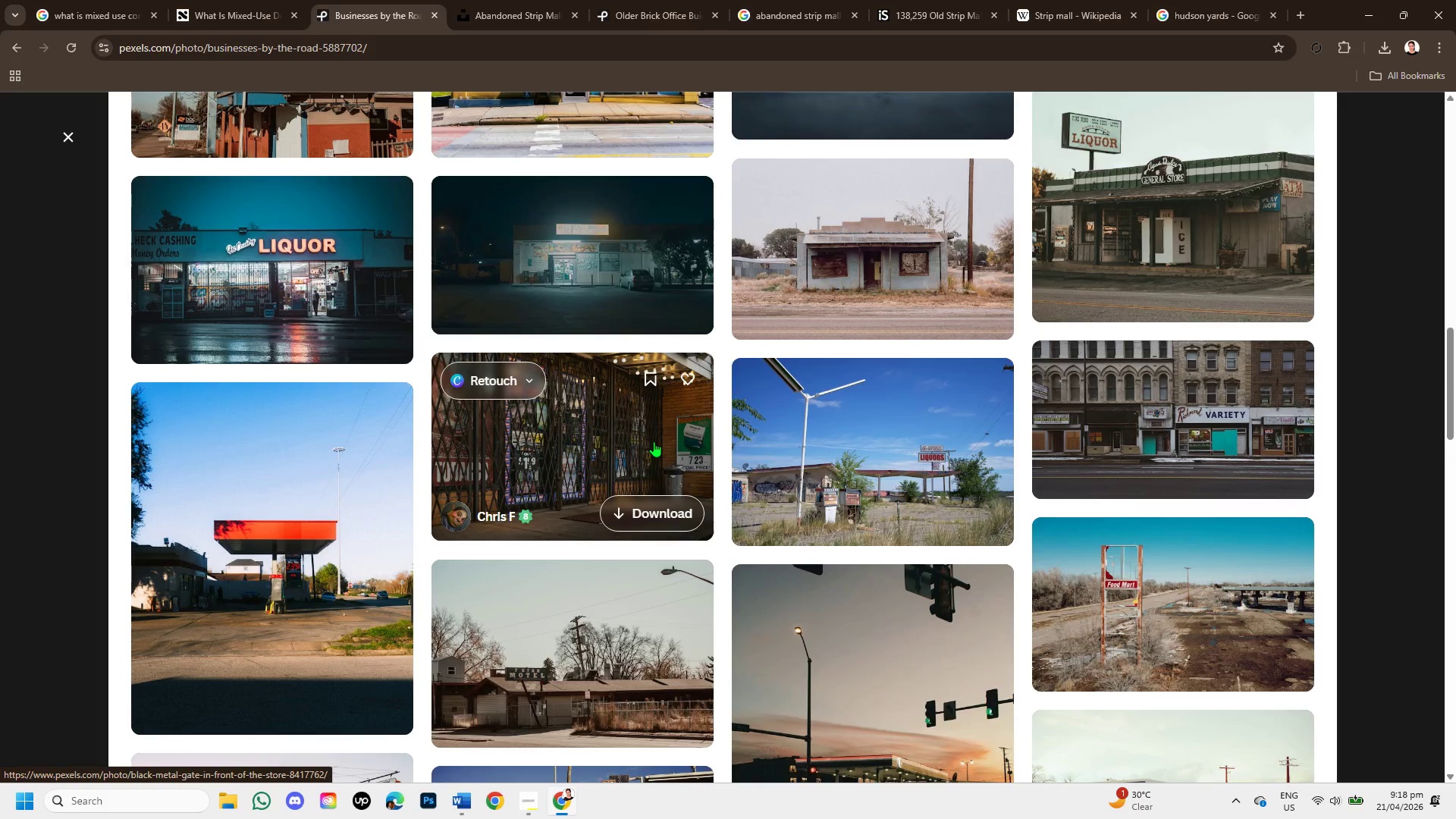 
scroll: coordinate [655, 473], scroll_direction: down, amount: 6.0
 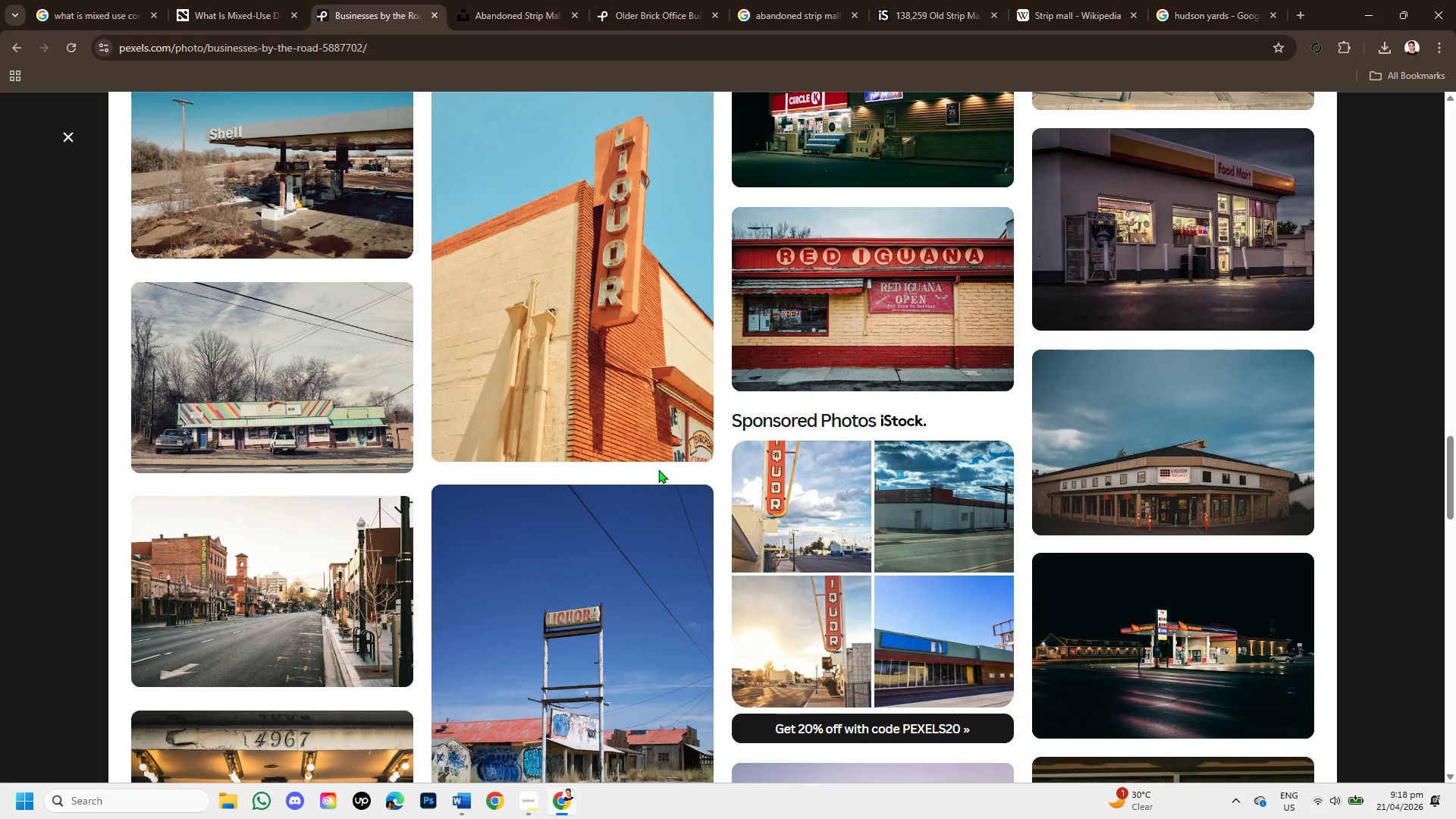 
left_click([1178, 482])
 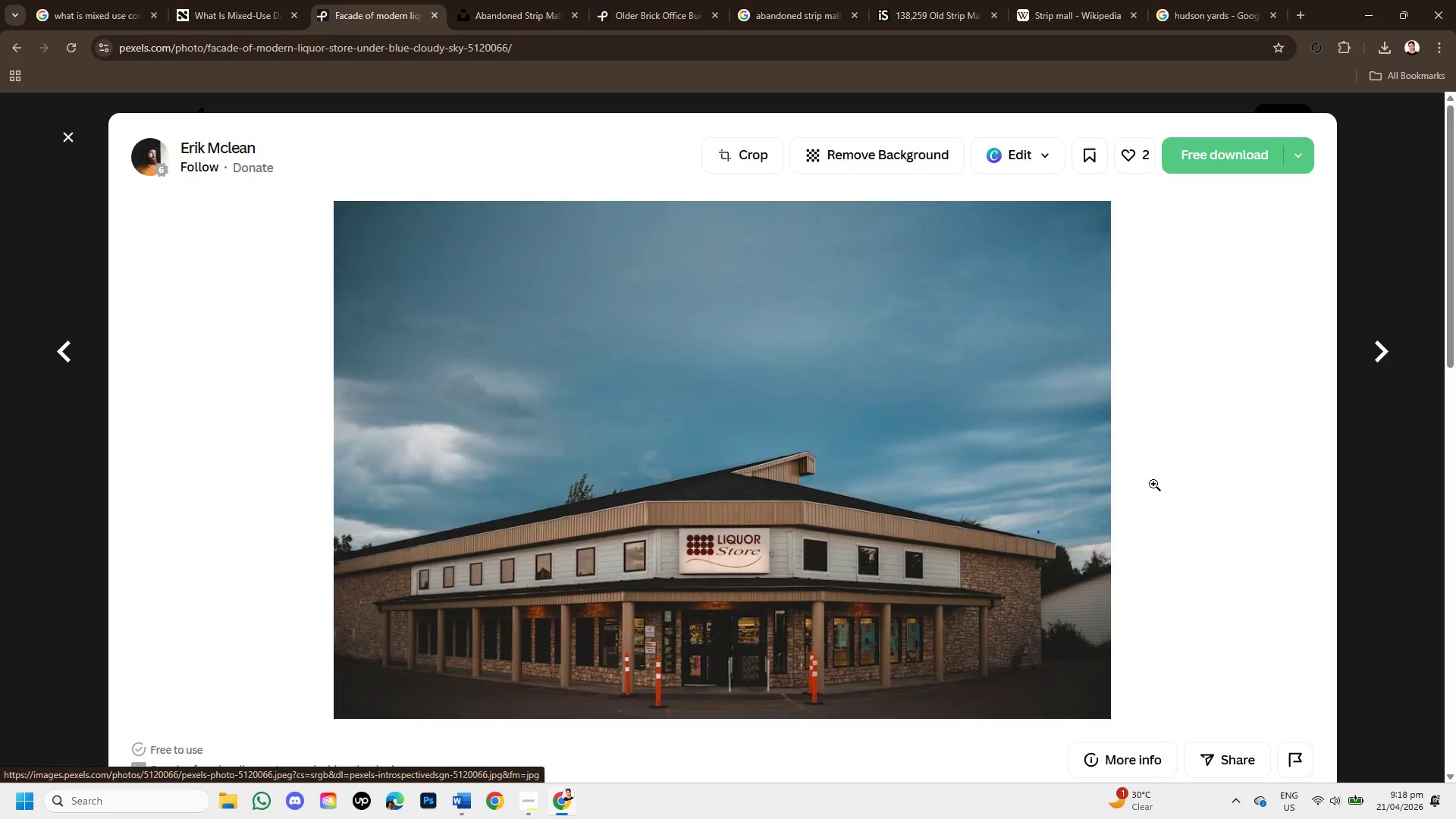 
wait(6.12)
 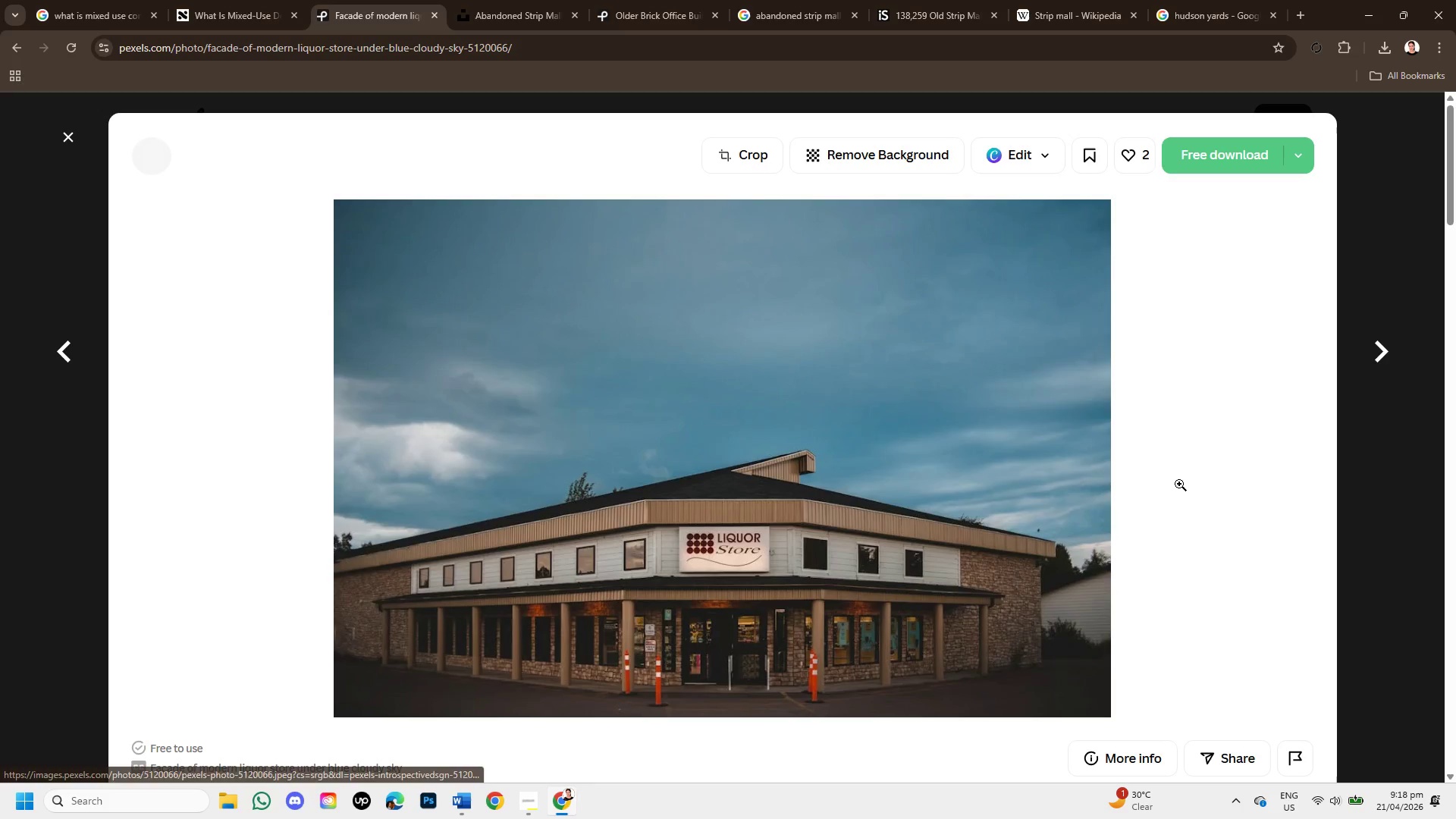 
scroll: coordinate [822, 437], scroll_direction: down, amount: 5.0
 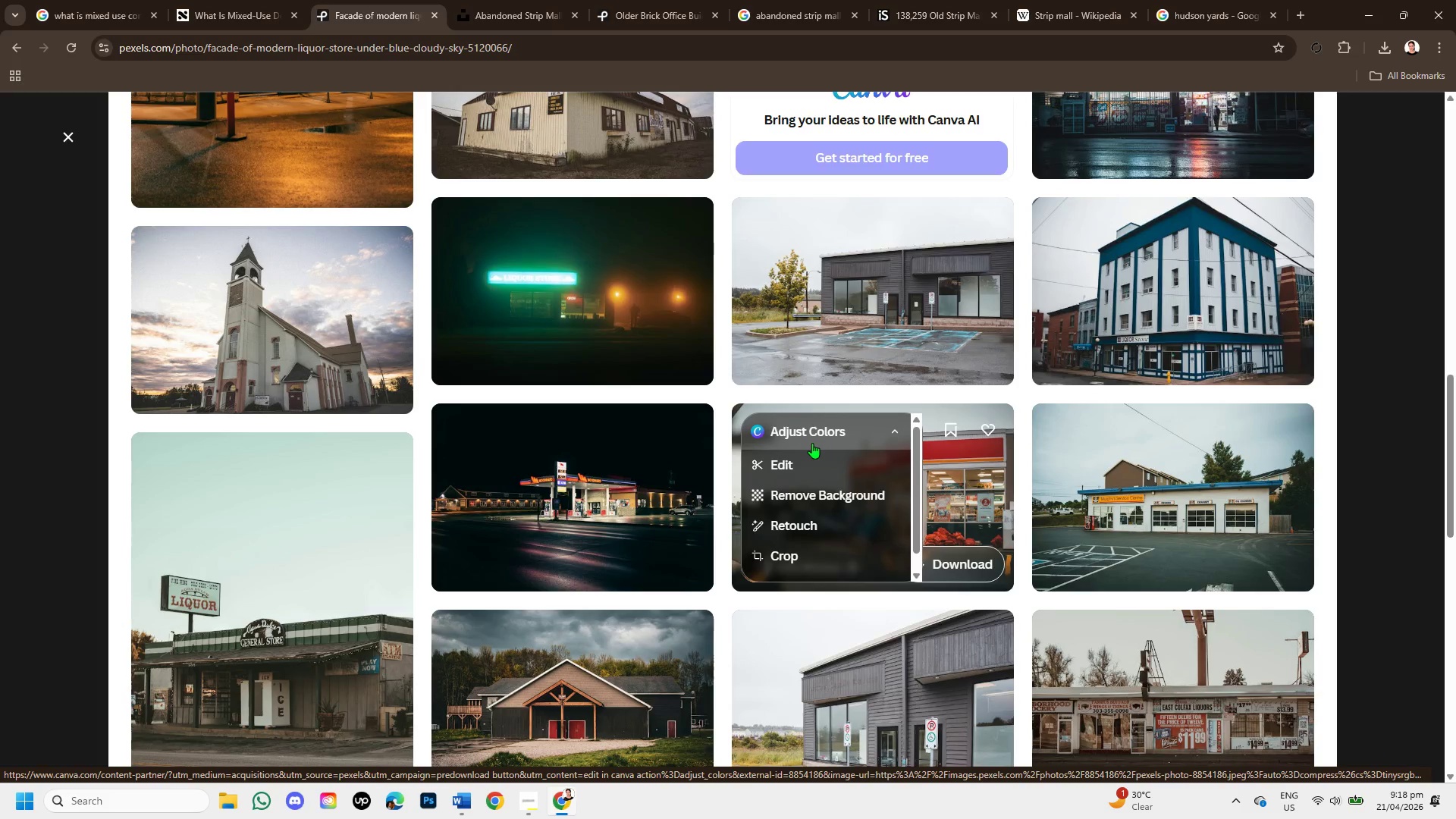 
scroll: coordinate [799, 430], scroll_direction: up, amount: 2.0
 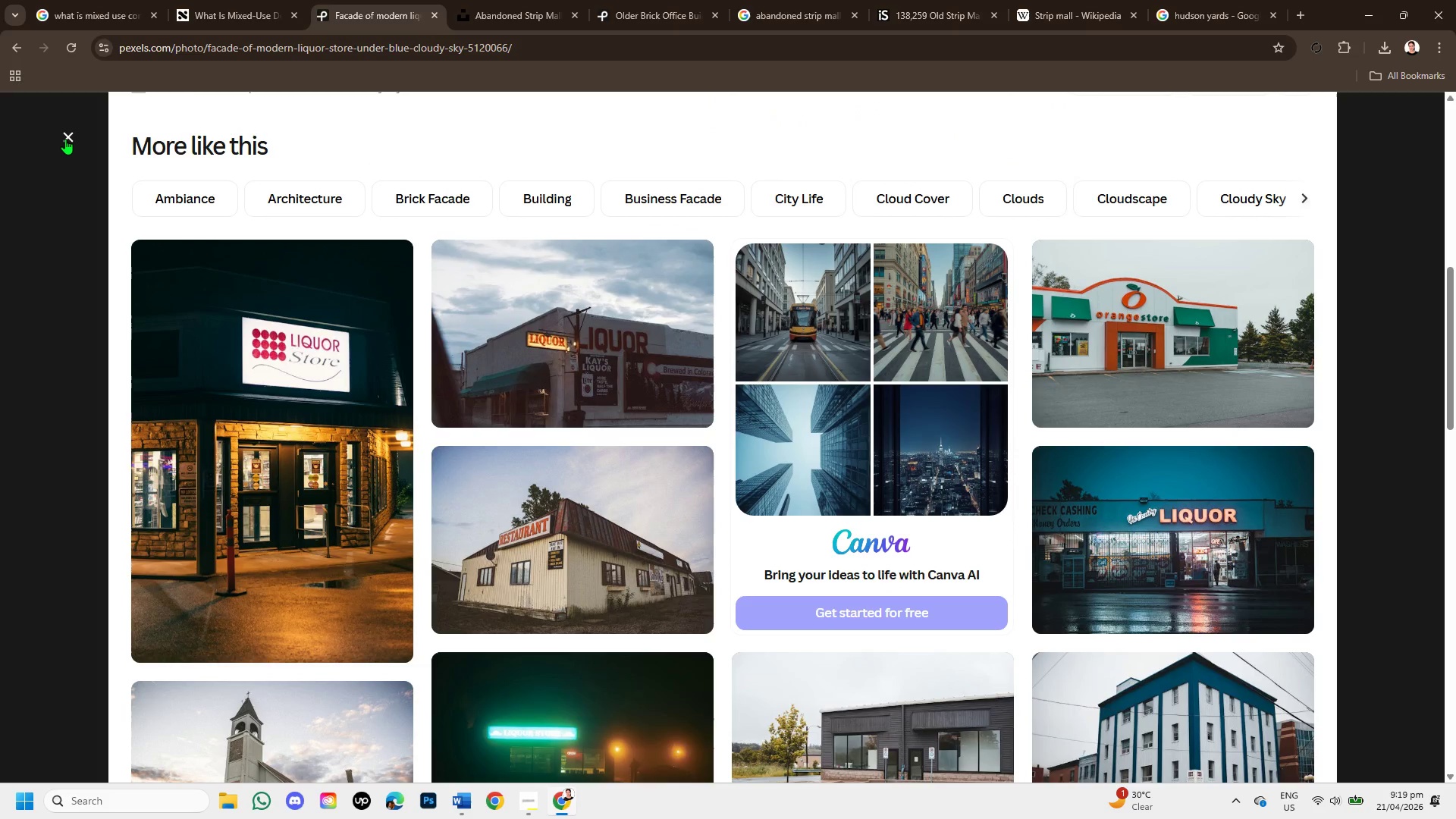 
left_click([65, 139])
 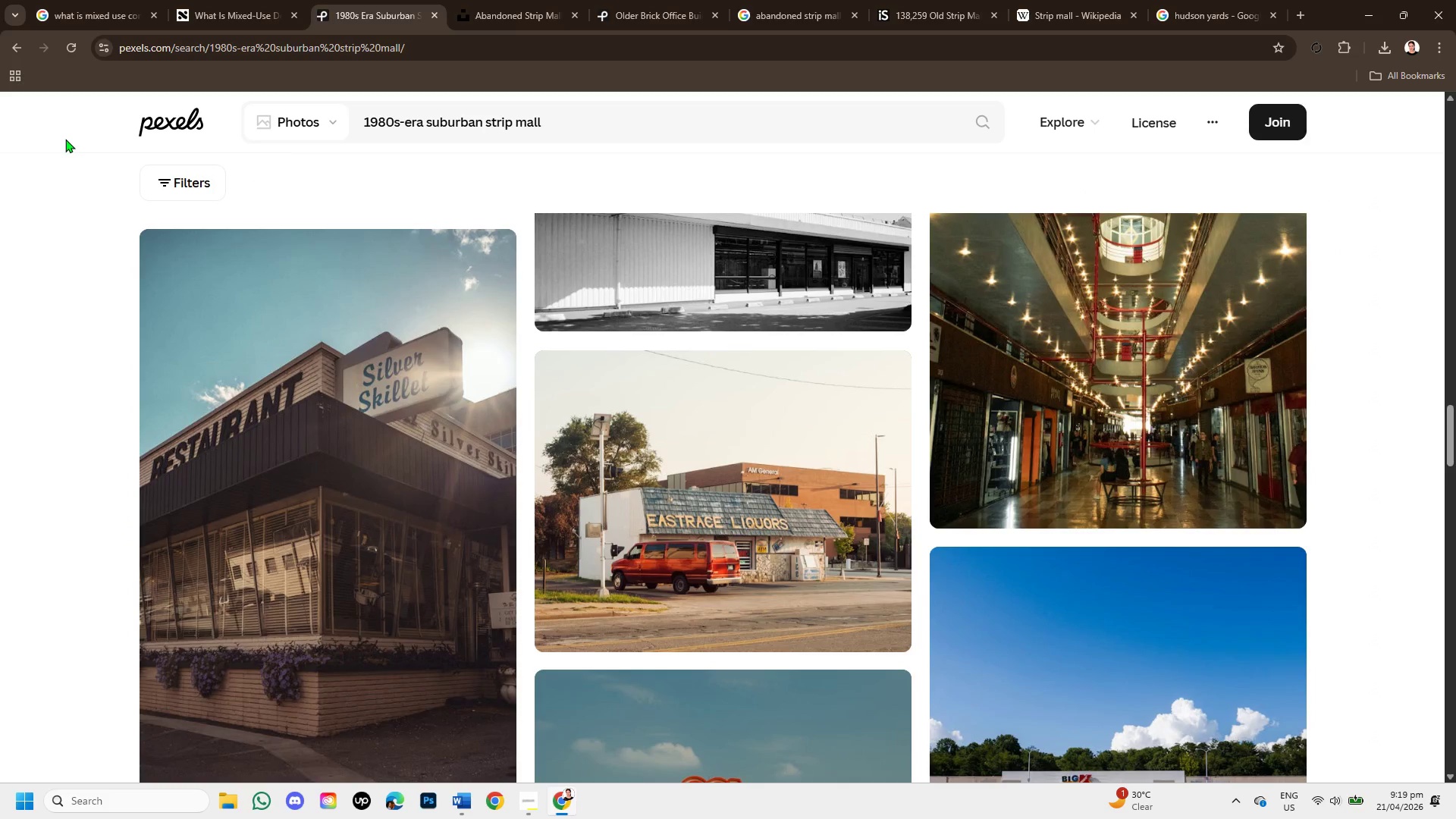 
key(NumpadEnter)
 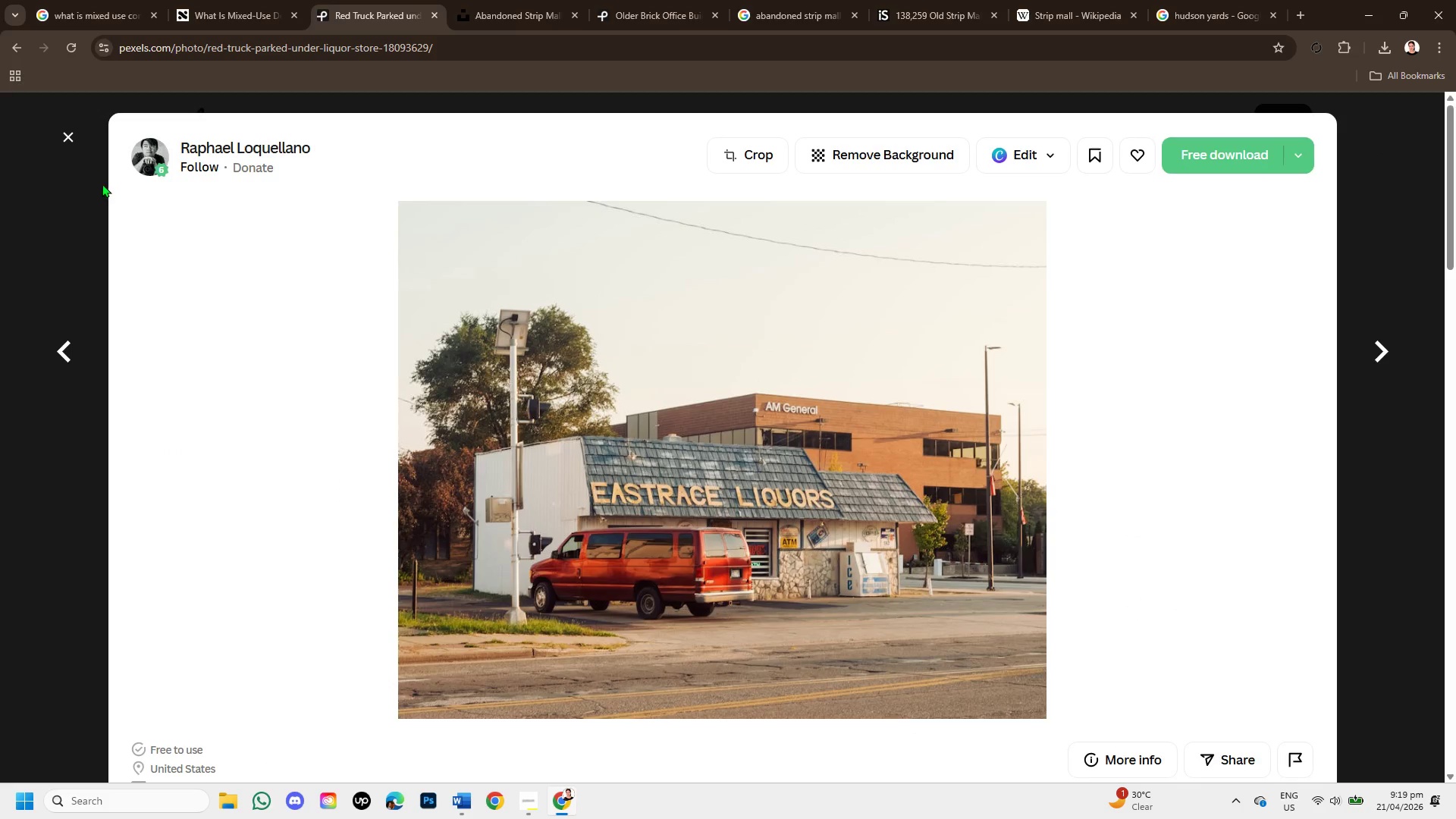 
left_click([68, 135])
 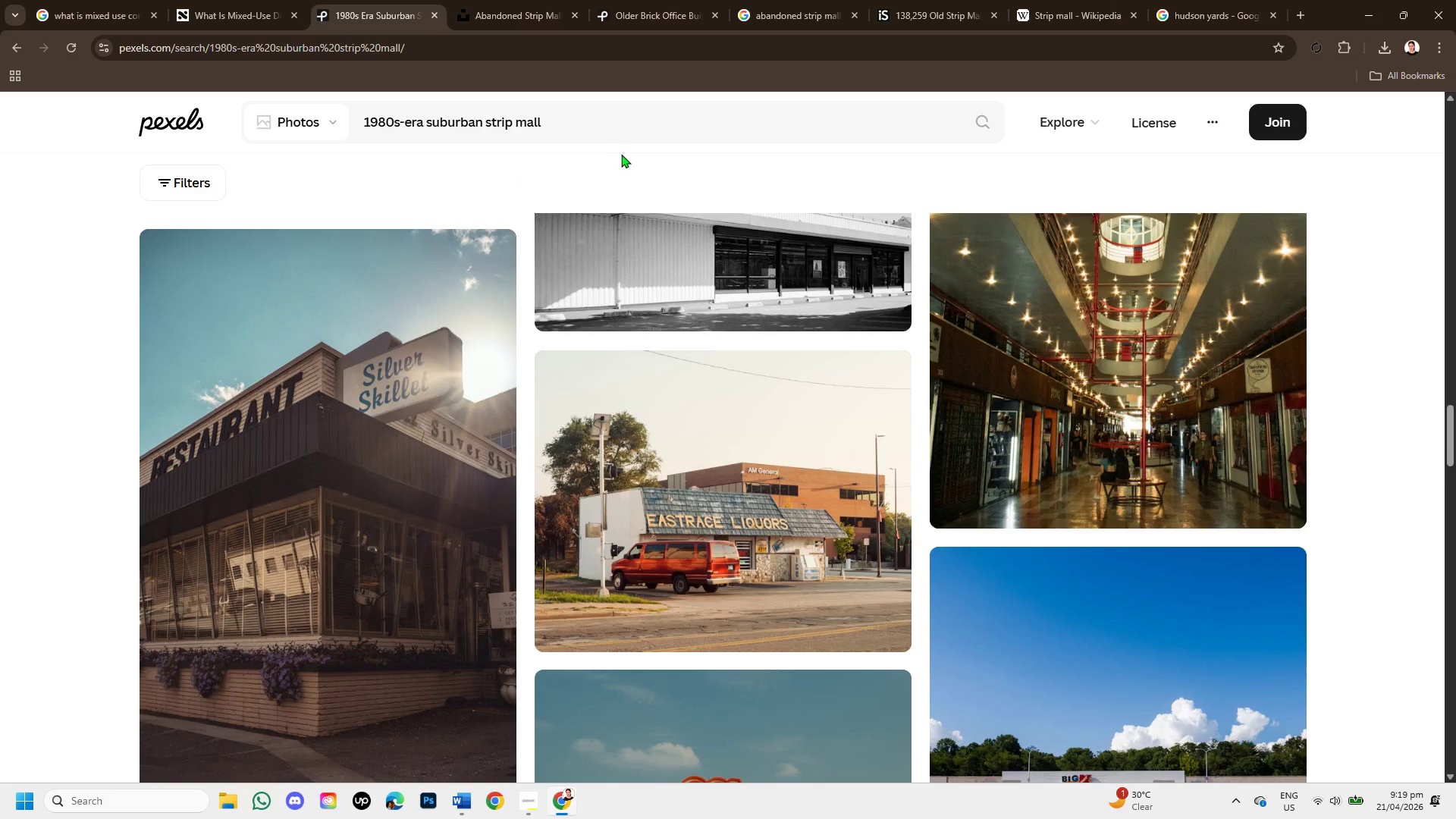 
left_click_drag(start_coordinate=[603, 126], to_coordinate=[61, 133])
 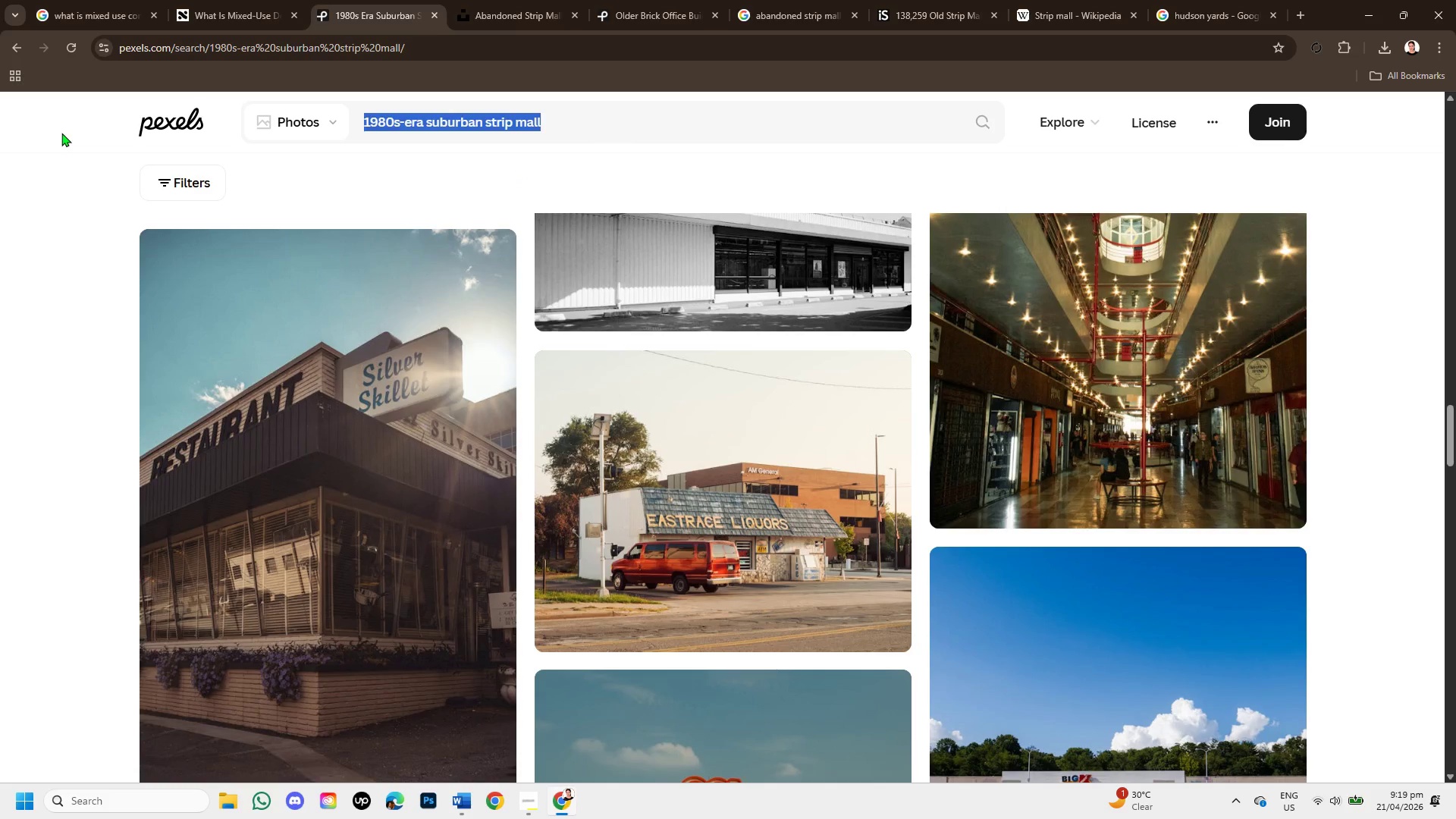 
key(Backspace)
type(modern lifestyle center outdoor dining lights )
 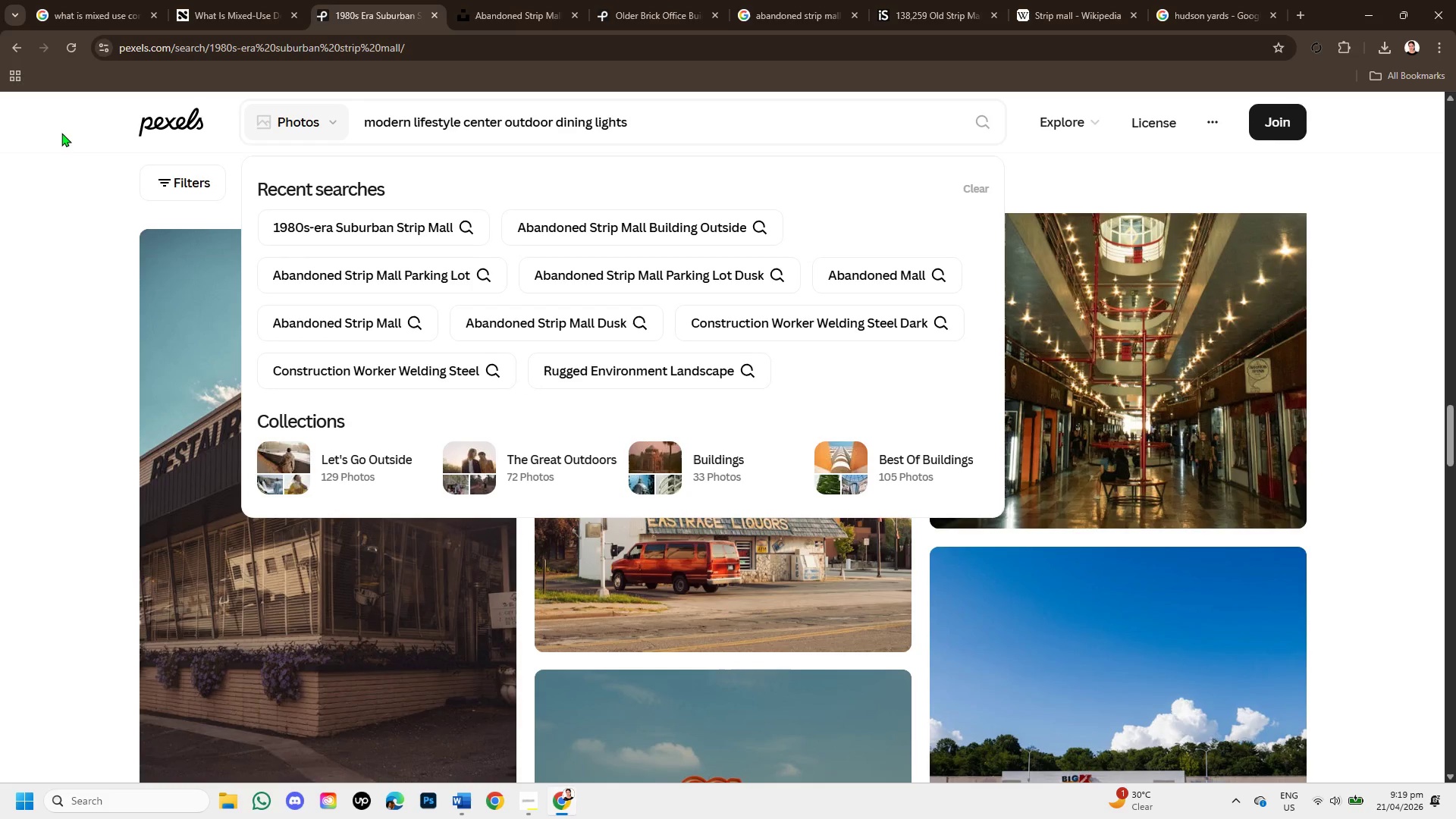 
key(Enter)
 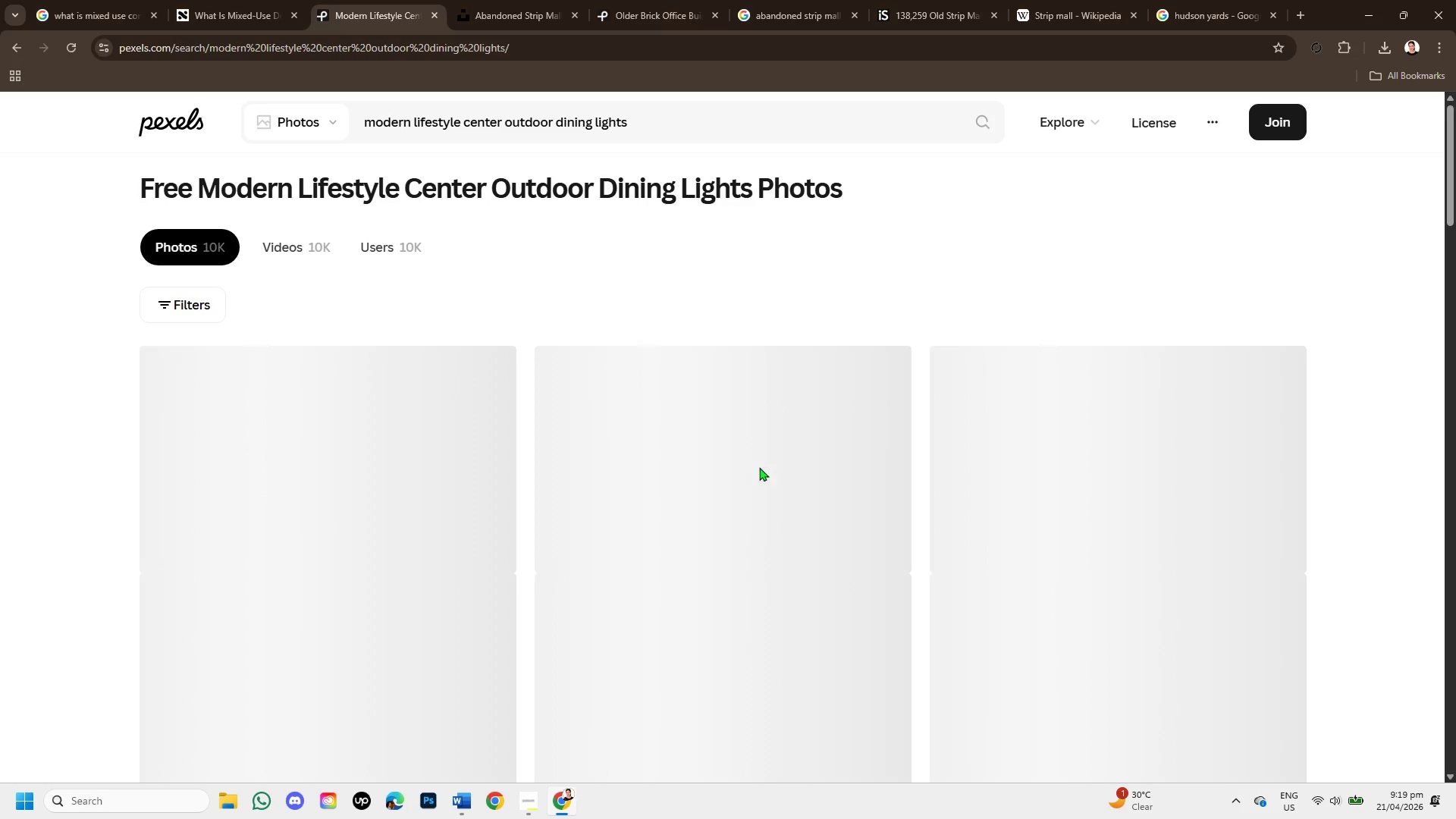 
wait(5.02)
 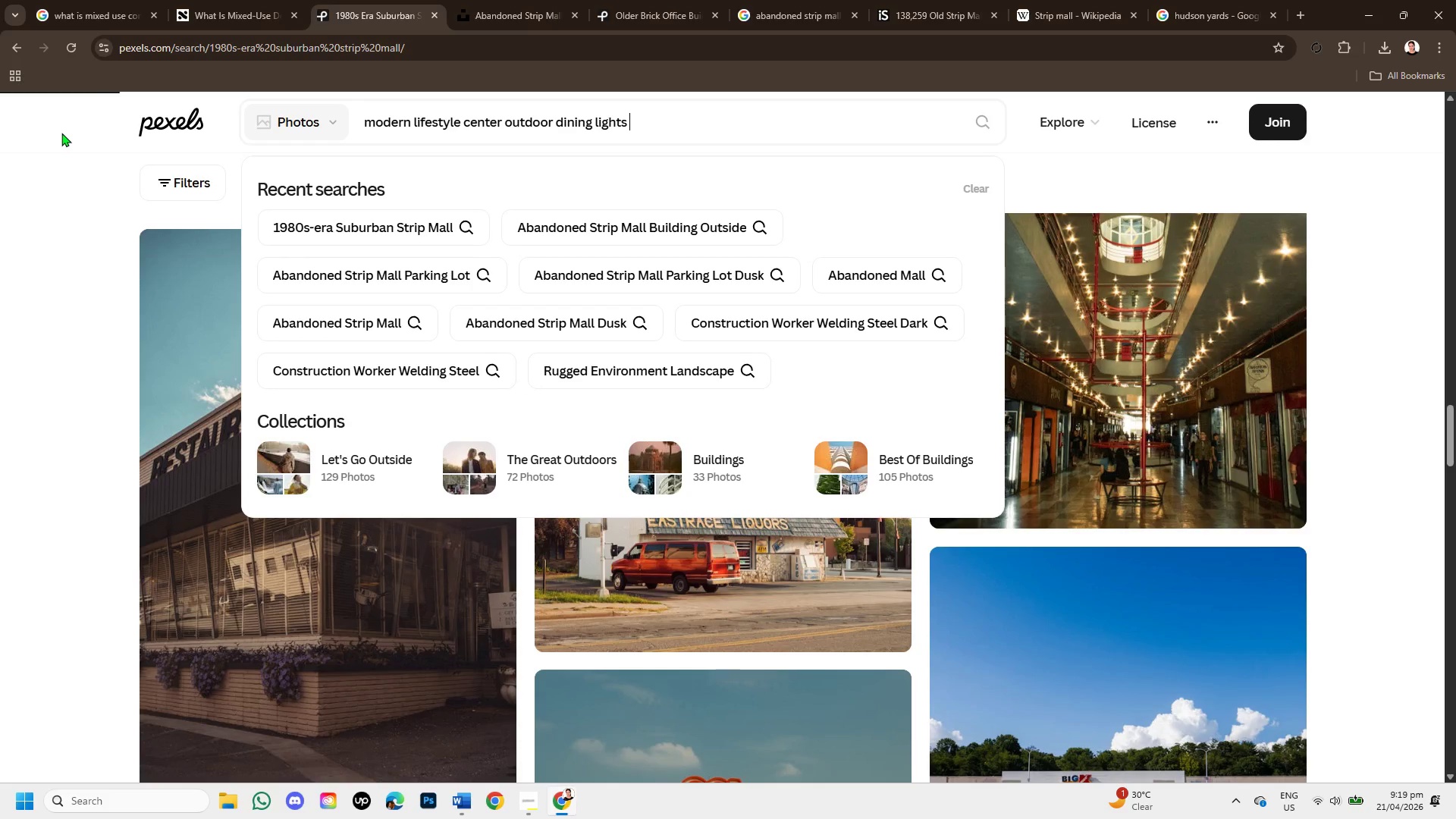 
scroll: coordinate [970, 425], scroll_direction: down, amount: 8.0
 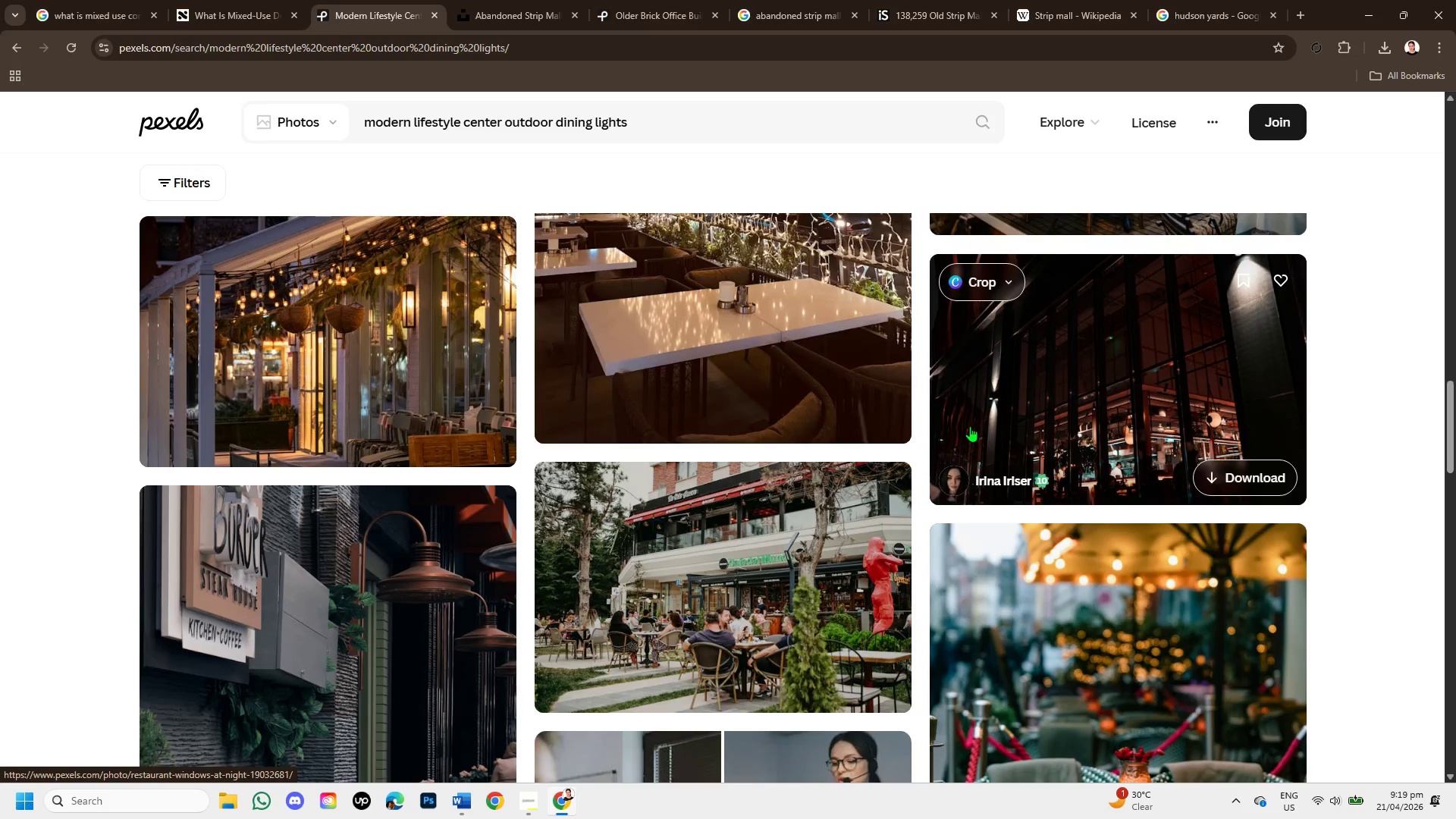 
scroll: coordinate [970, 426], scroll_direction: down, amount: 1.0
 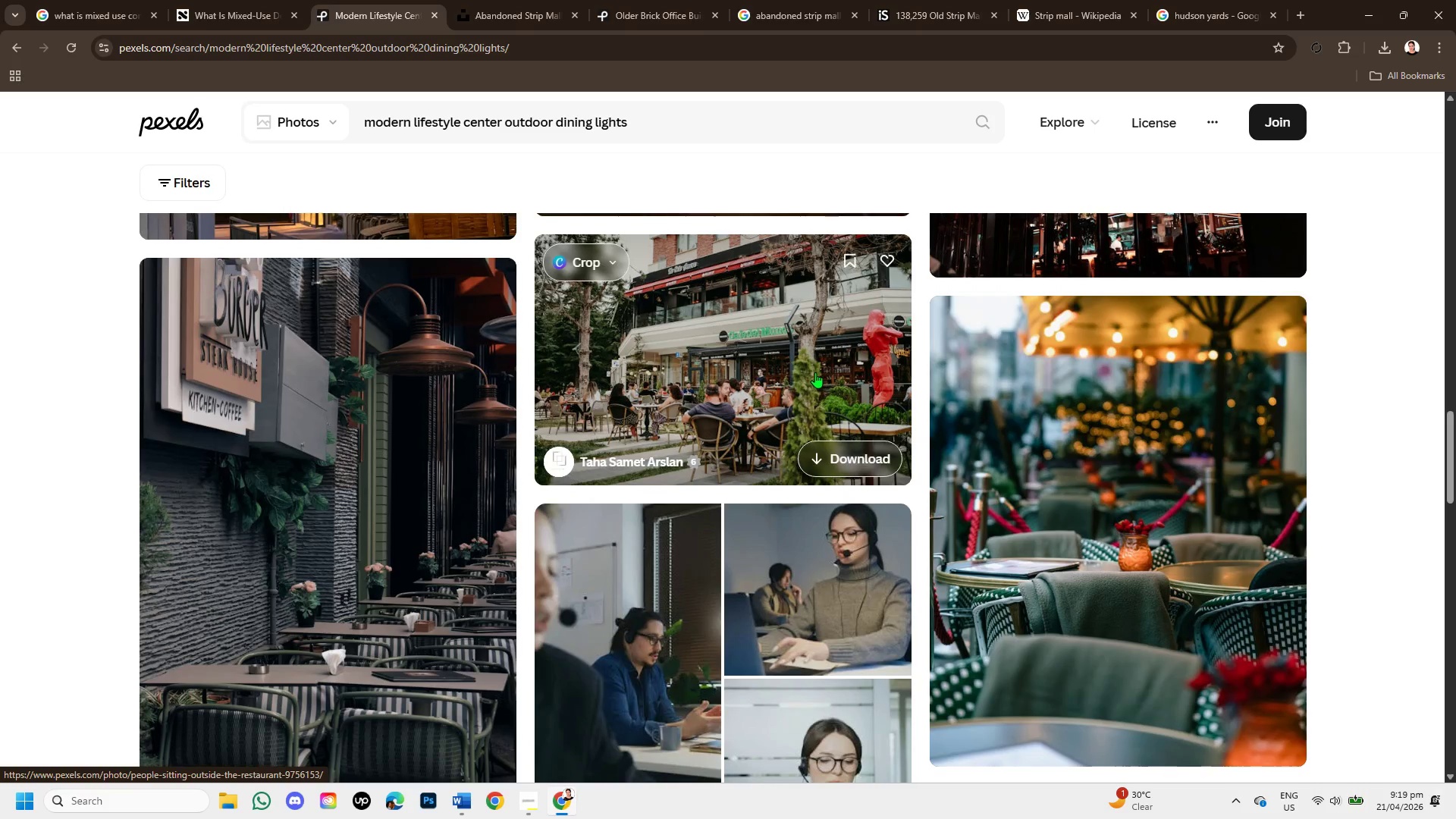 
left_click([815, 372])
 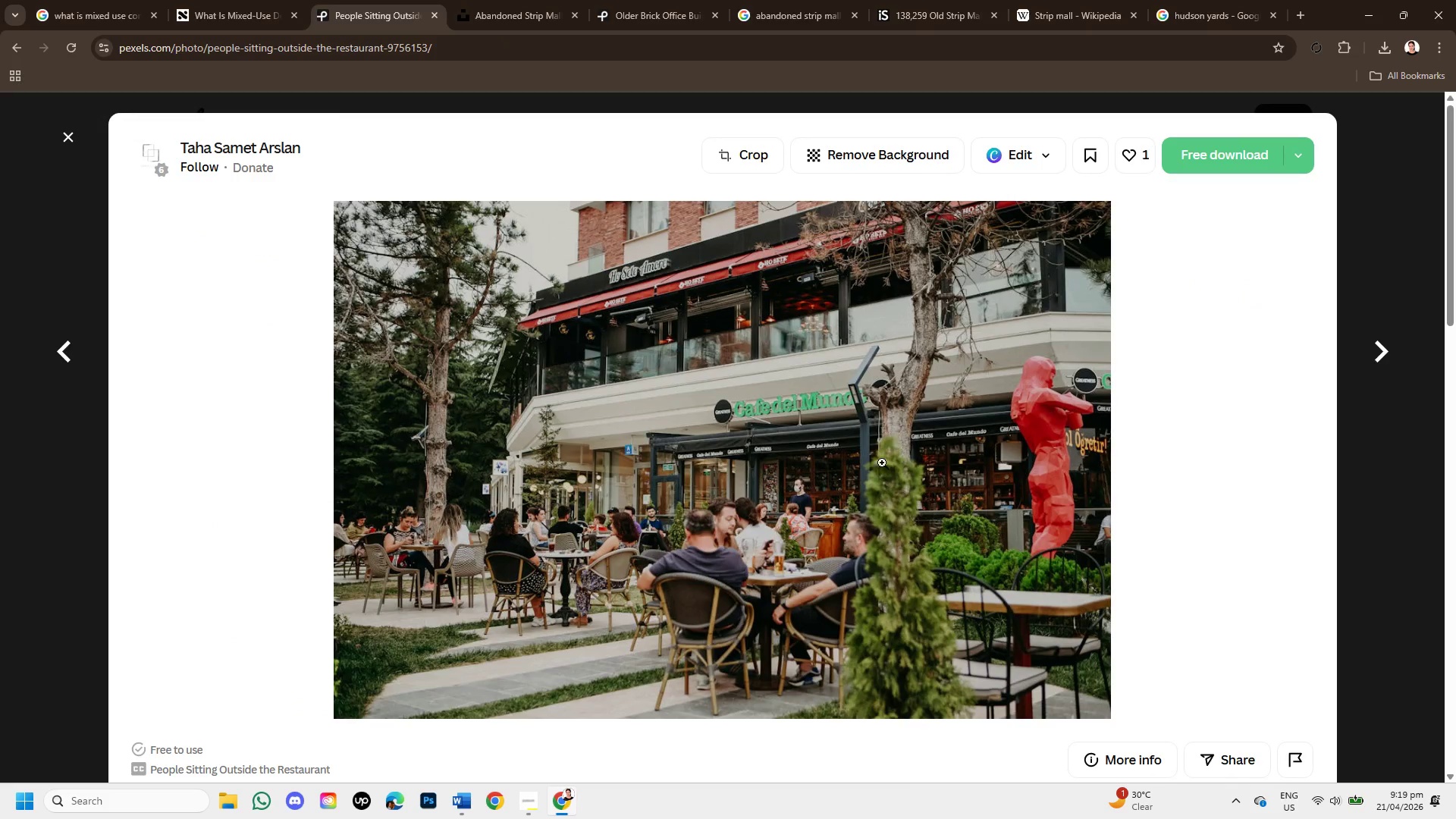 
scroll: coordinate [1053, 581], scroll_direction: down, amount: 6.0
 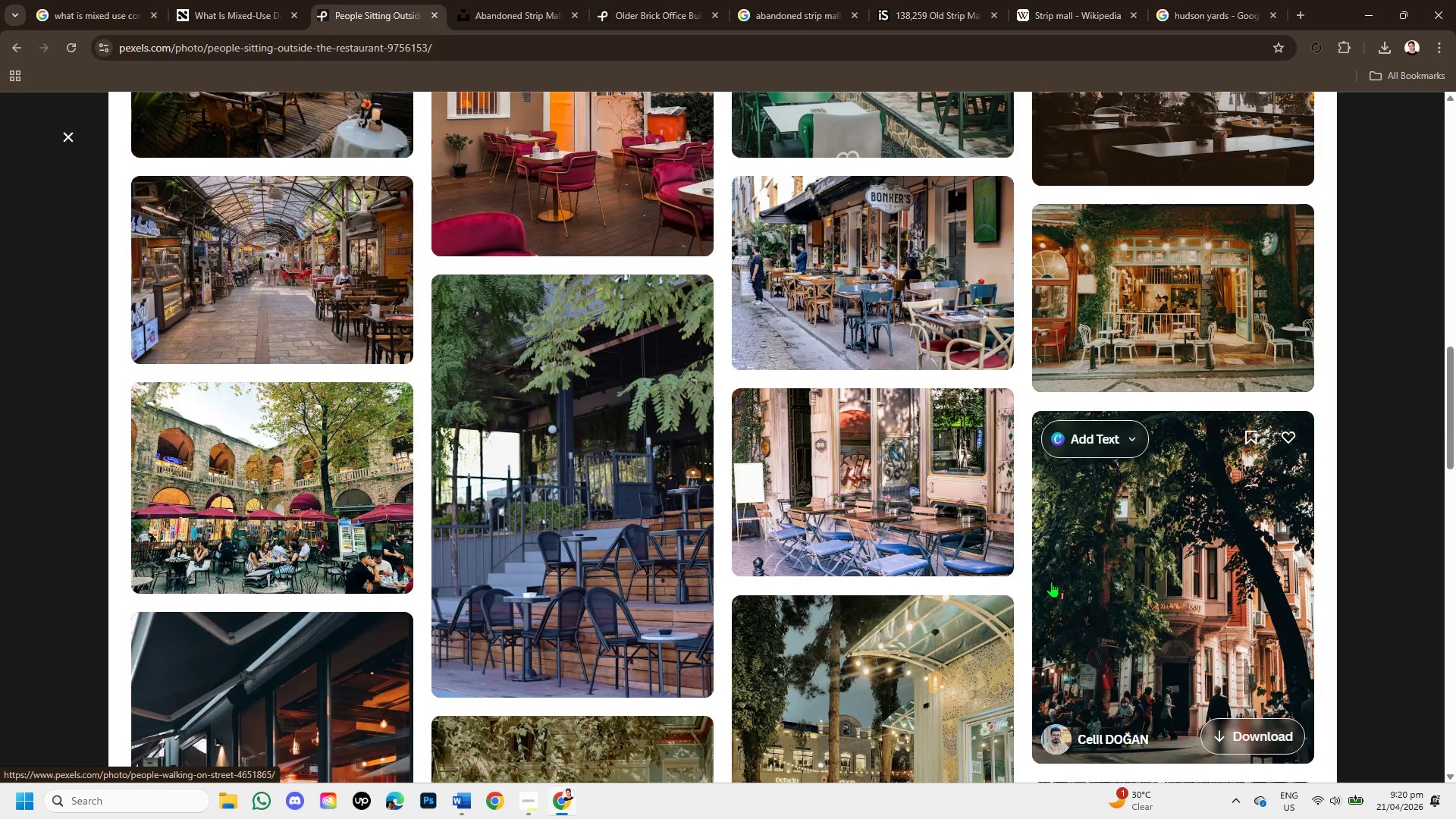 
scroll: coordinate [723, 463], scroll_direction: down, amount: 5.0
 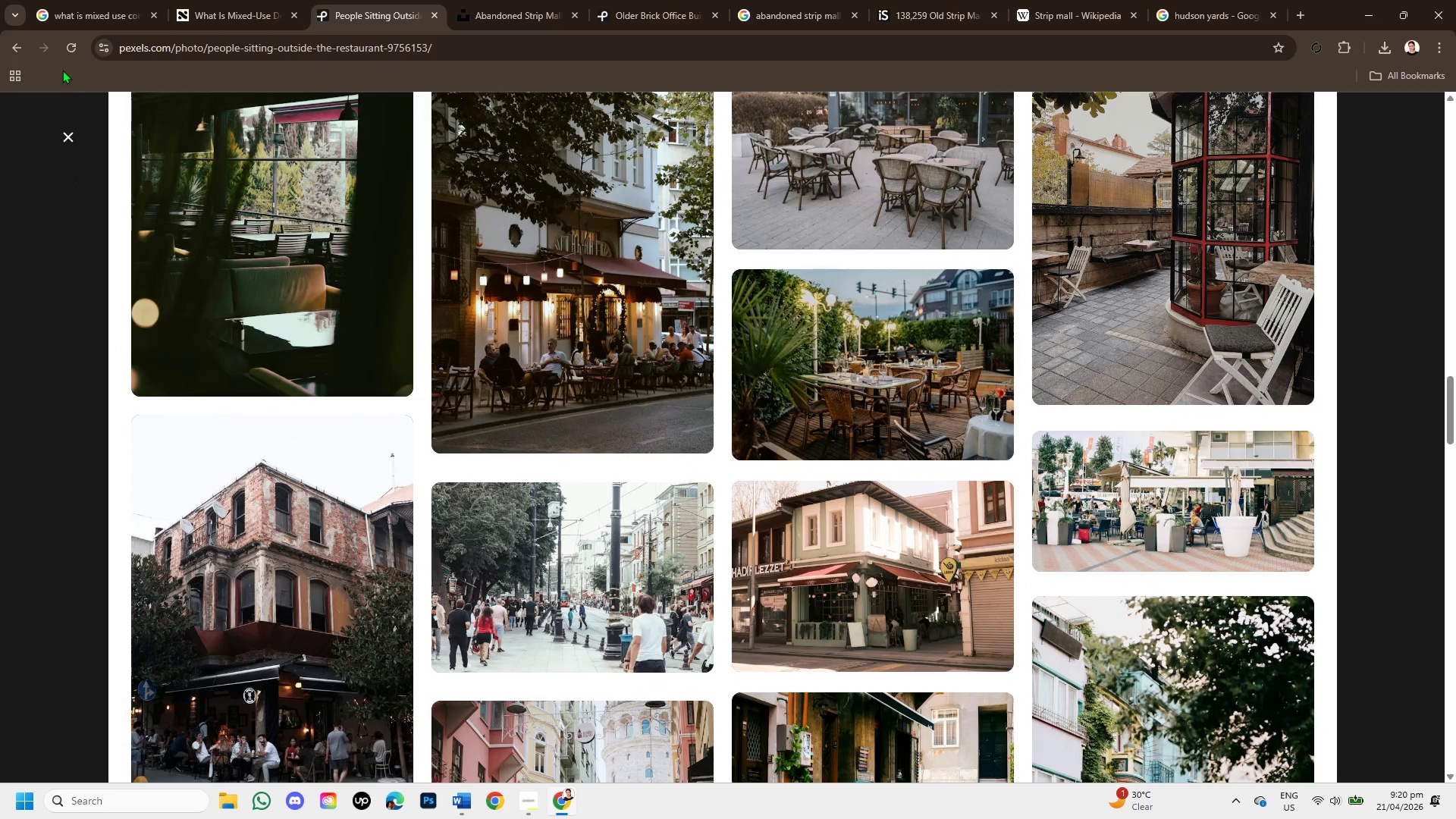 
left_click([66, 136])
 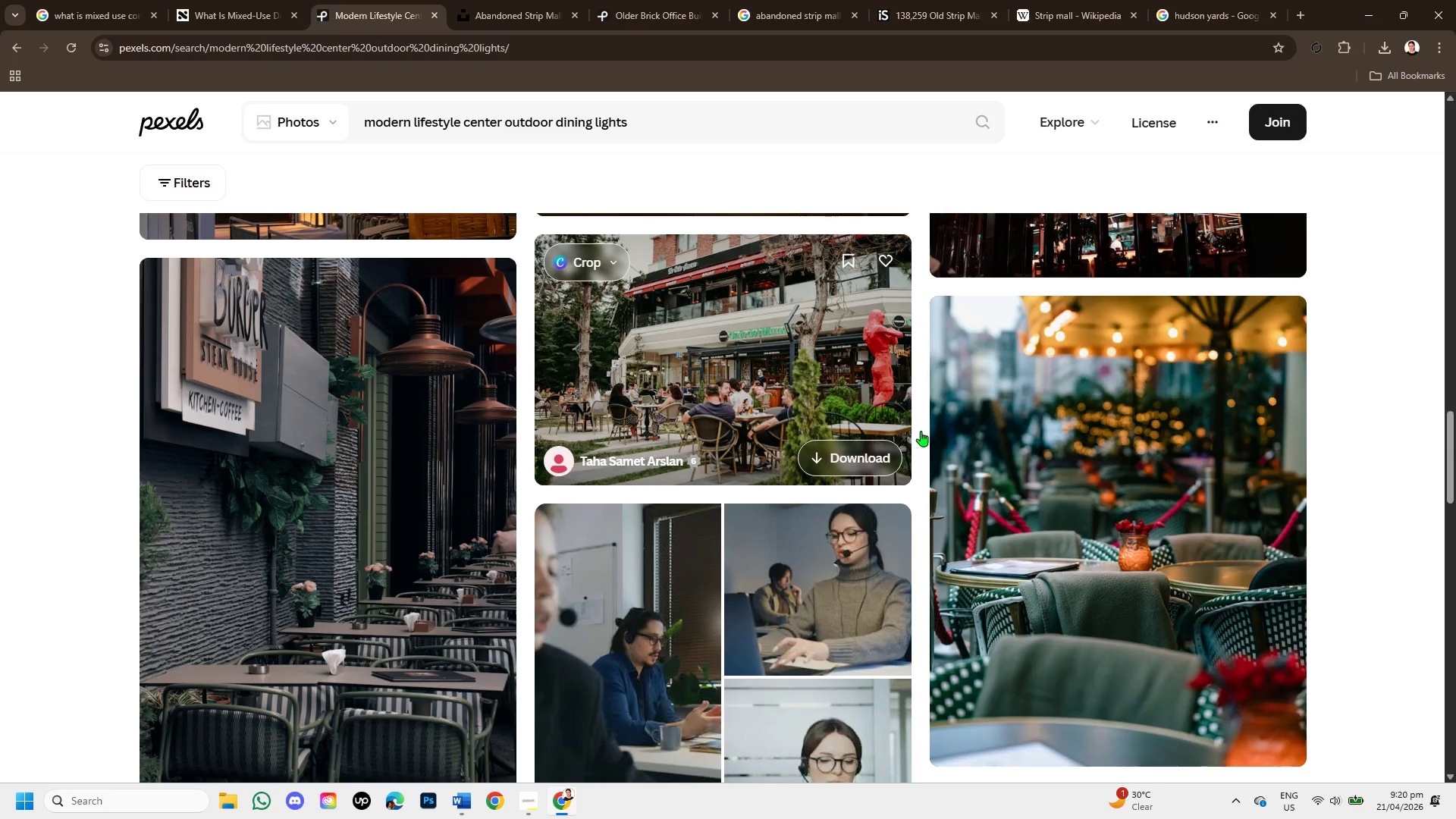 
scroll: coordinate [910, 460], scroll_direction: down, amount: 7.0
 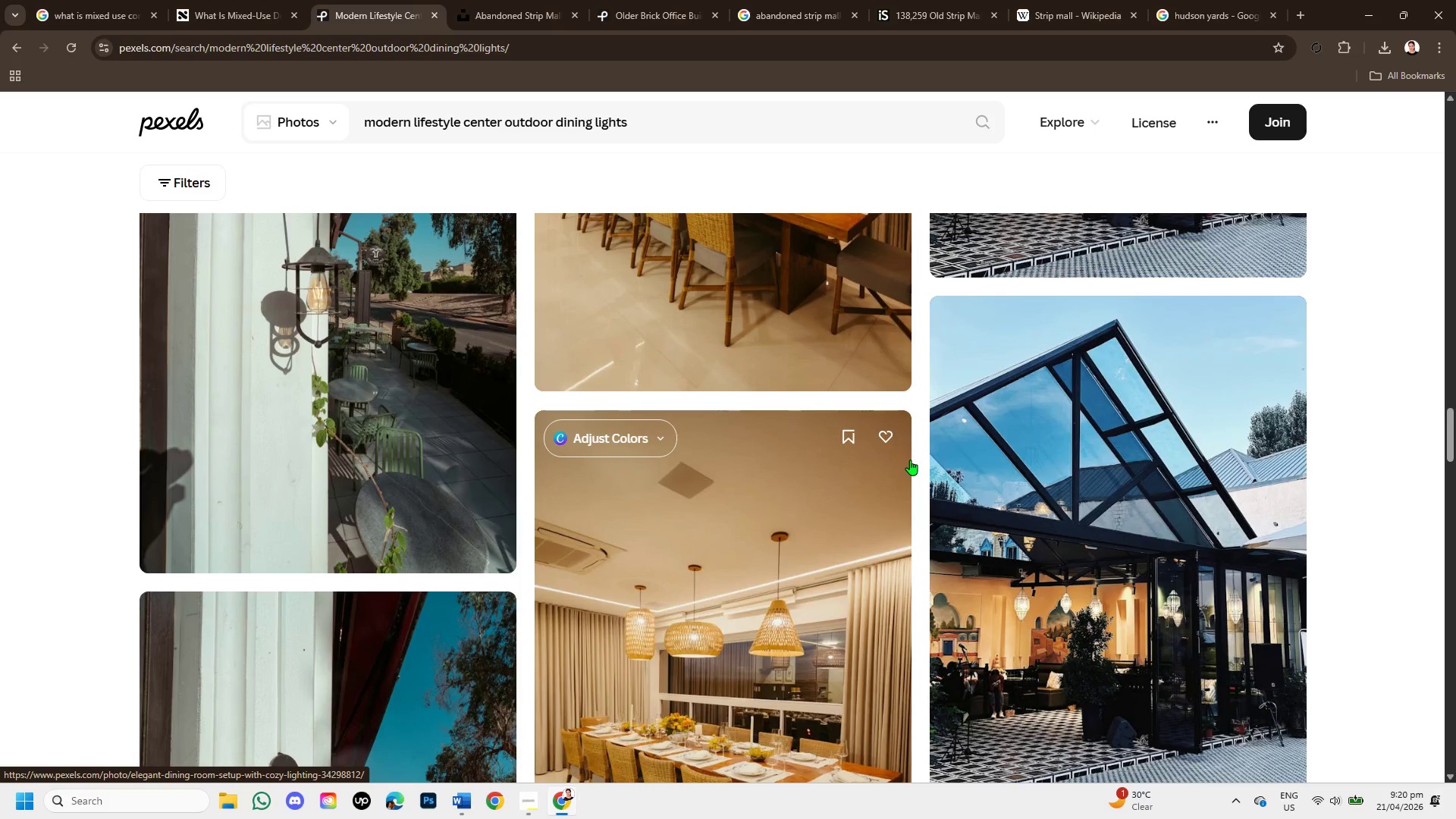 
scroll: coordinate [906, 466], scroll_direction: down, amount: 8.0
 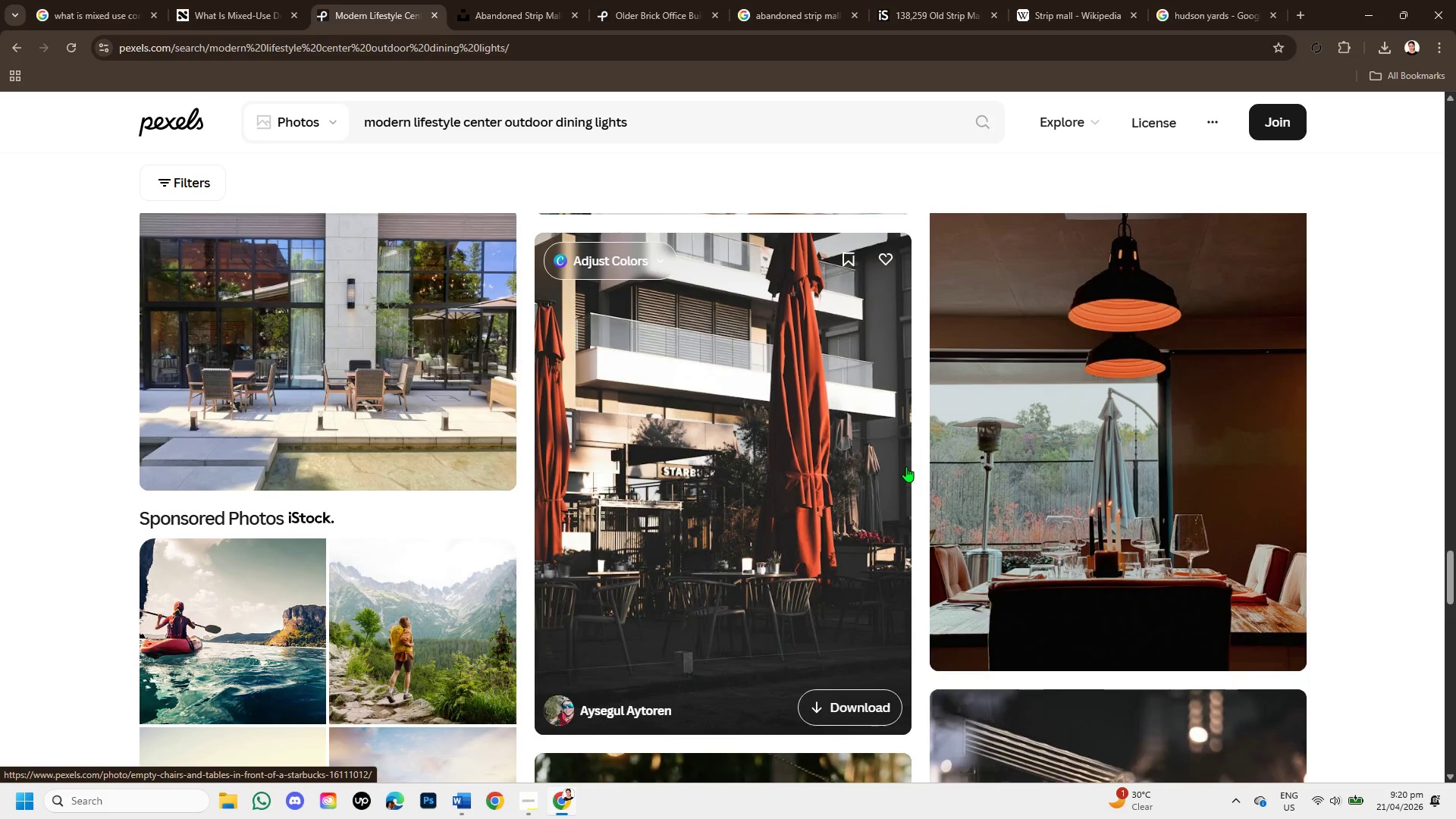 
scroll: coordinate [920, 490], scroll_direction: down, amount: 7.0
 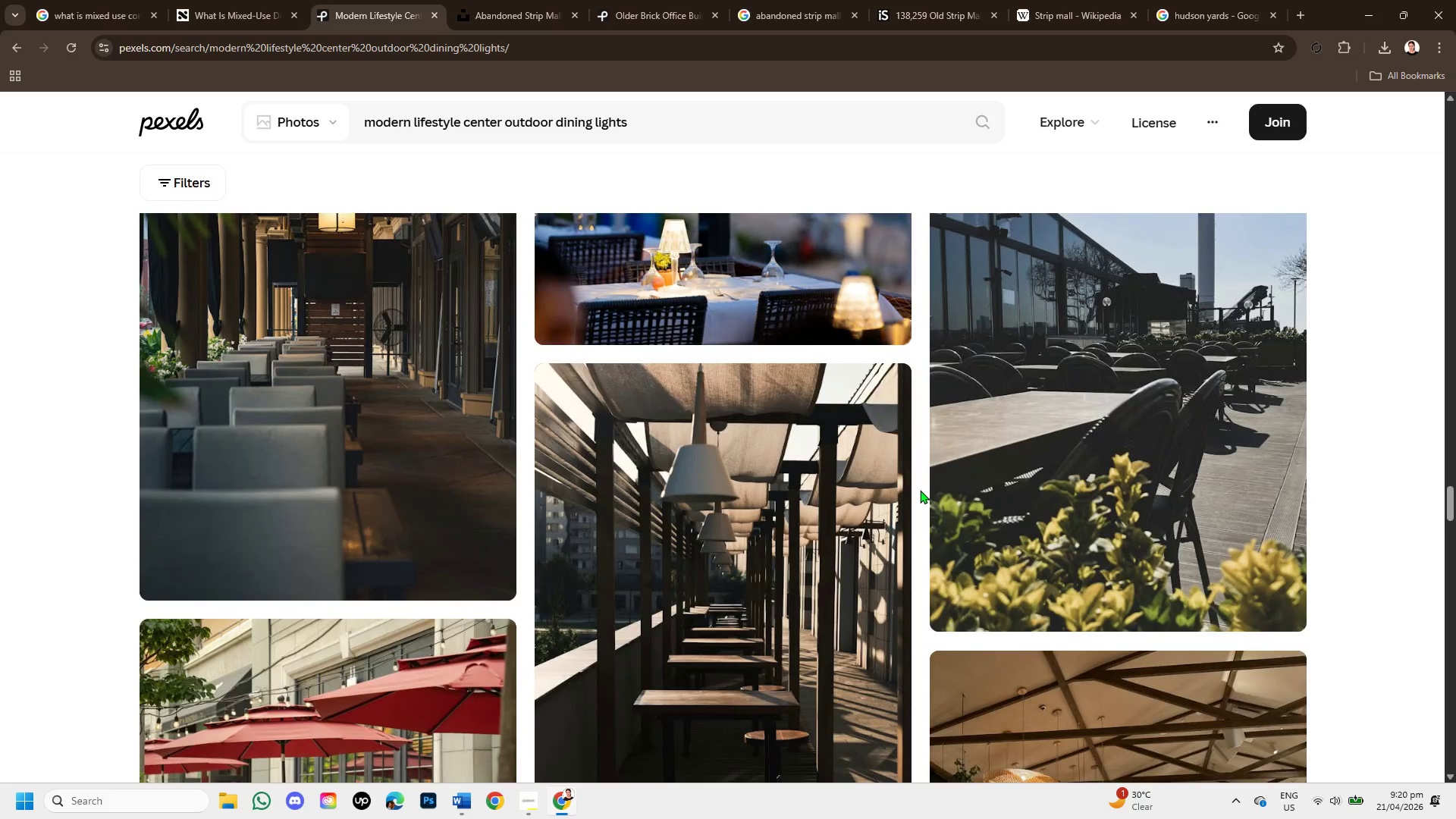 
scroll: coordinate [920, 490], scroll_direction: down, amount: 4.0
 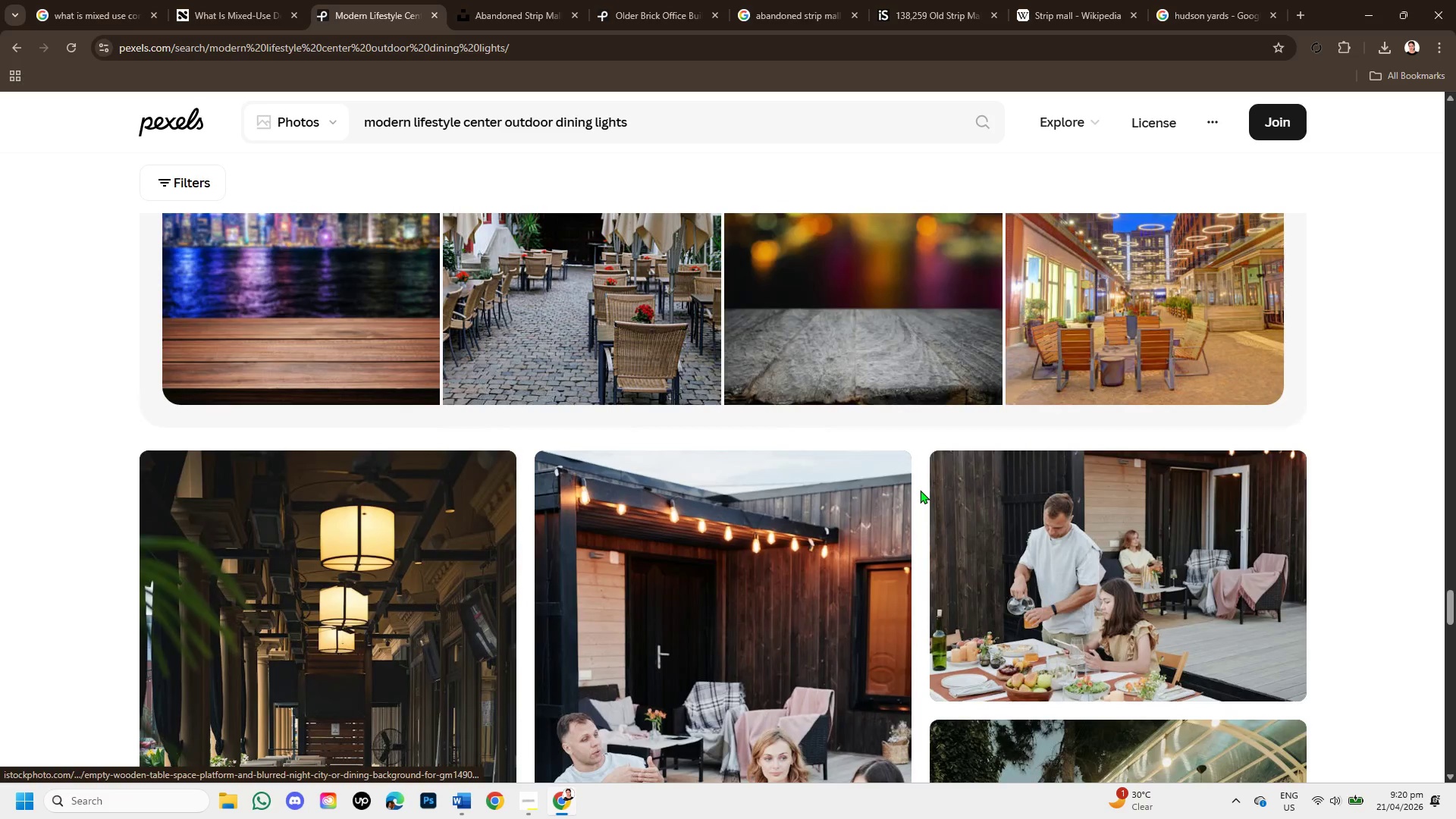 
scroll: coordinate [920, 490], scroll_direction: up, amount: 1.0
 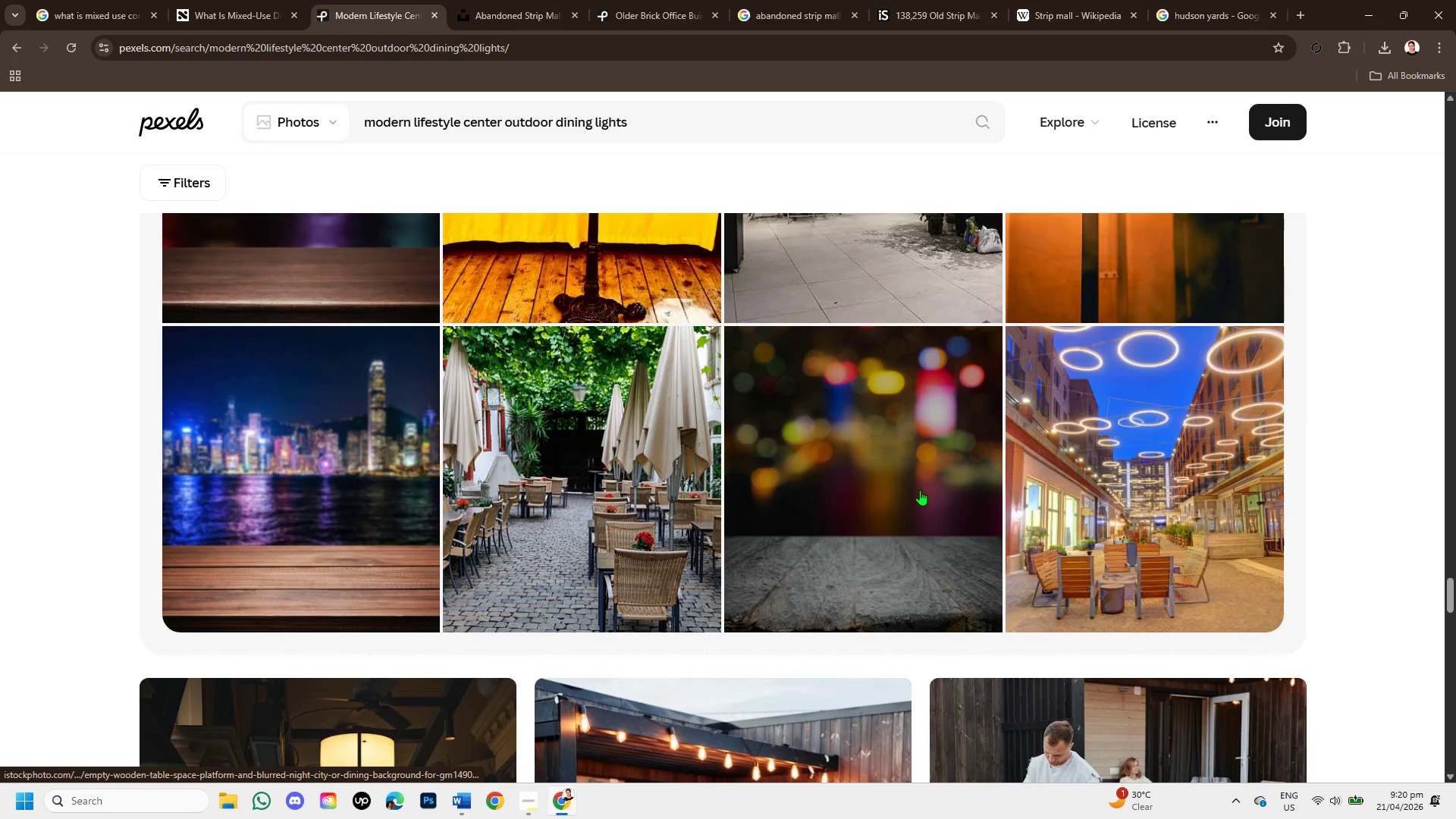 
scroll: coordinate [943, 491], scroll_direction: down, amount: 6.0
 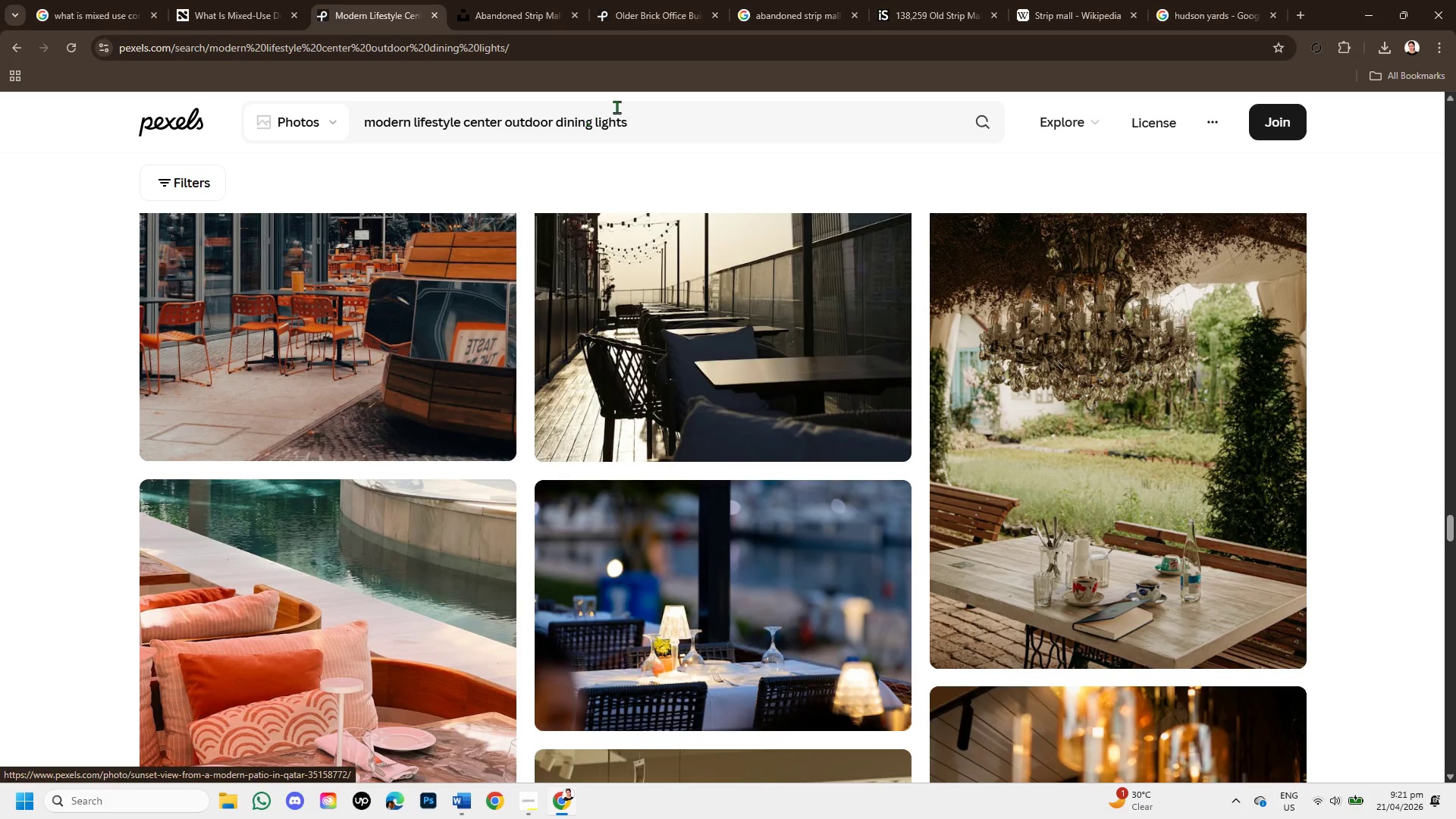 
left_click_drag(start_coordinate=[659, 123], to_coordinate=[346, 116])
 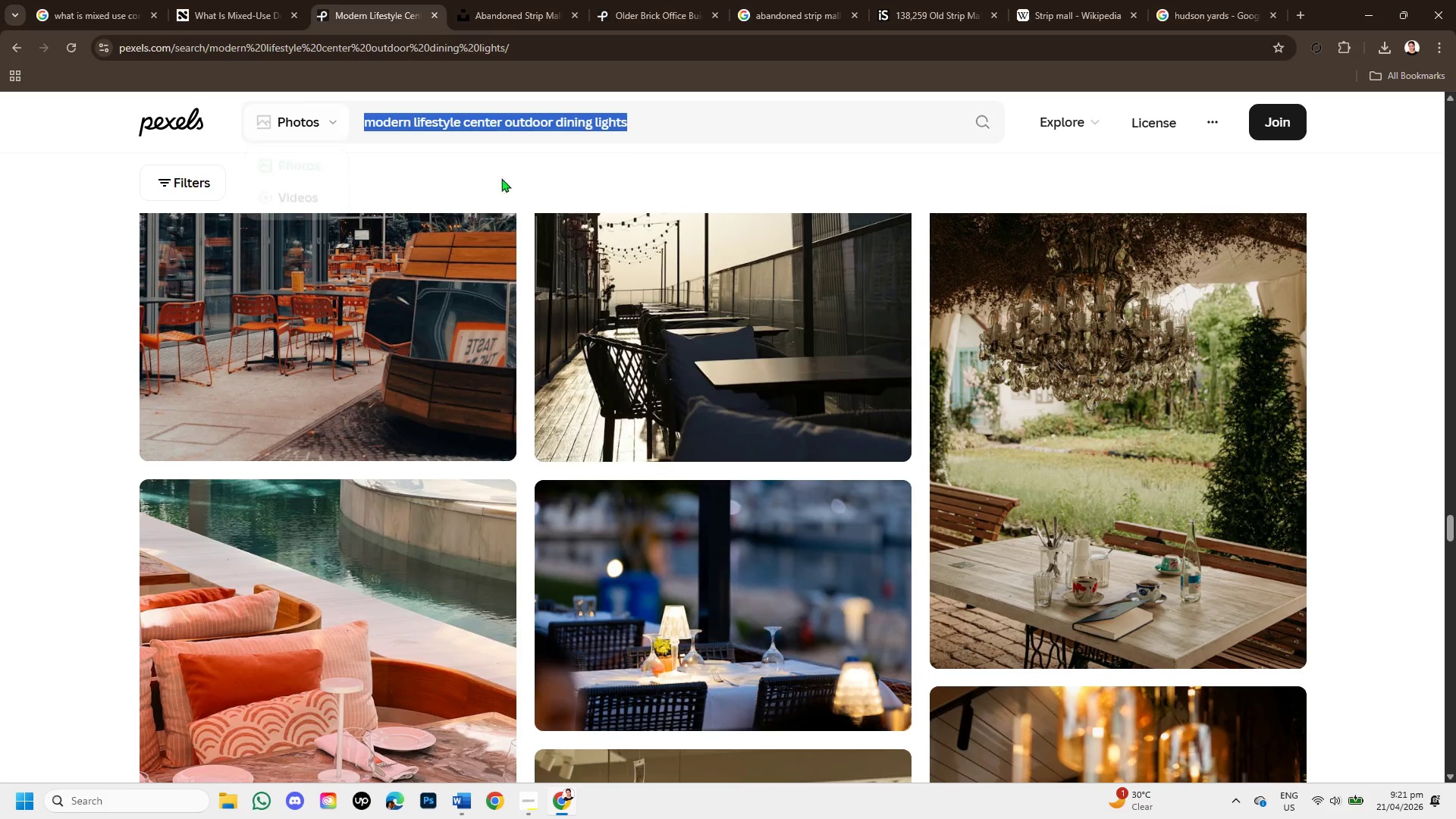 
key(Control+C)
 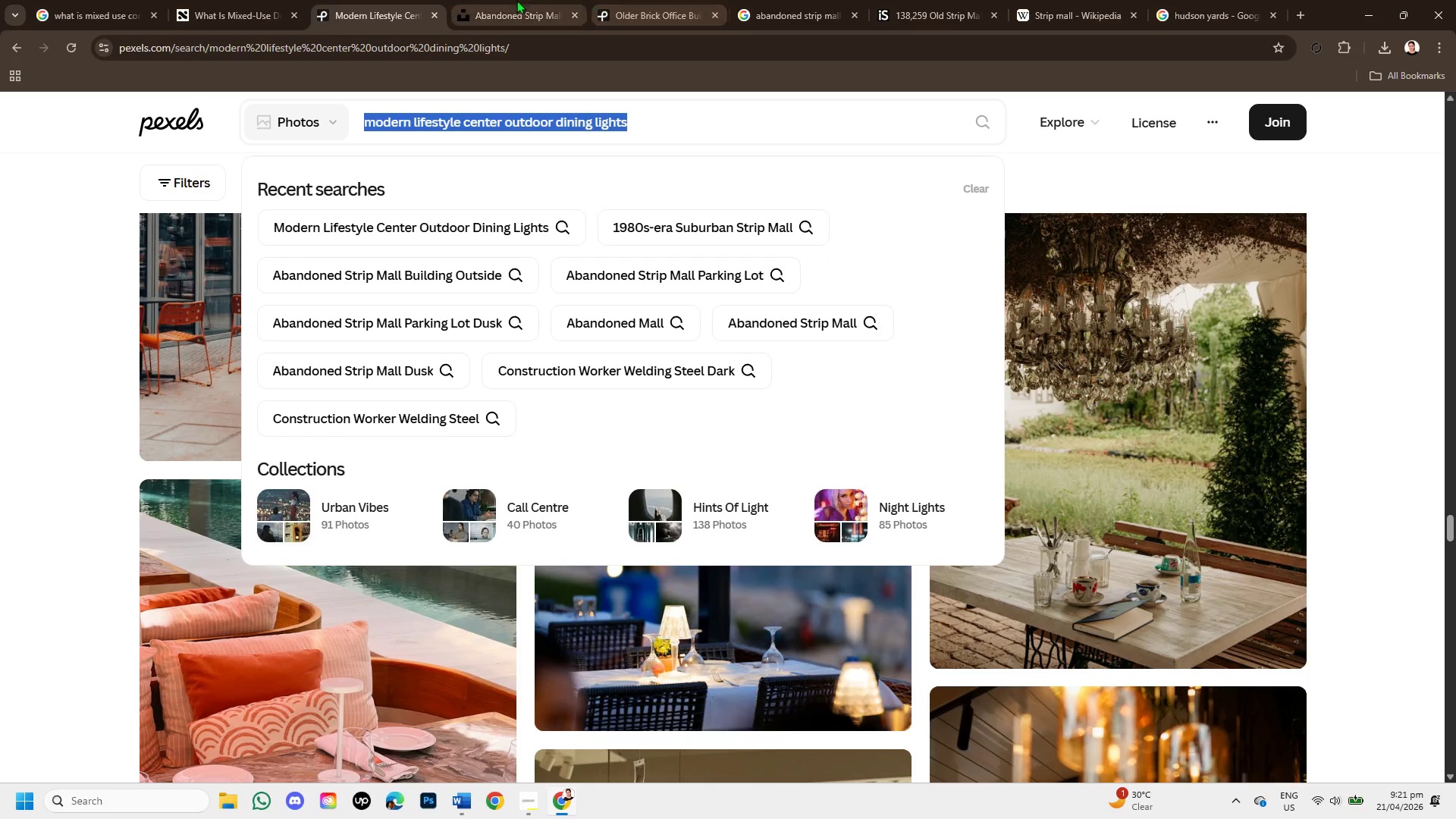 
left_click([498, 2])
 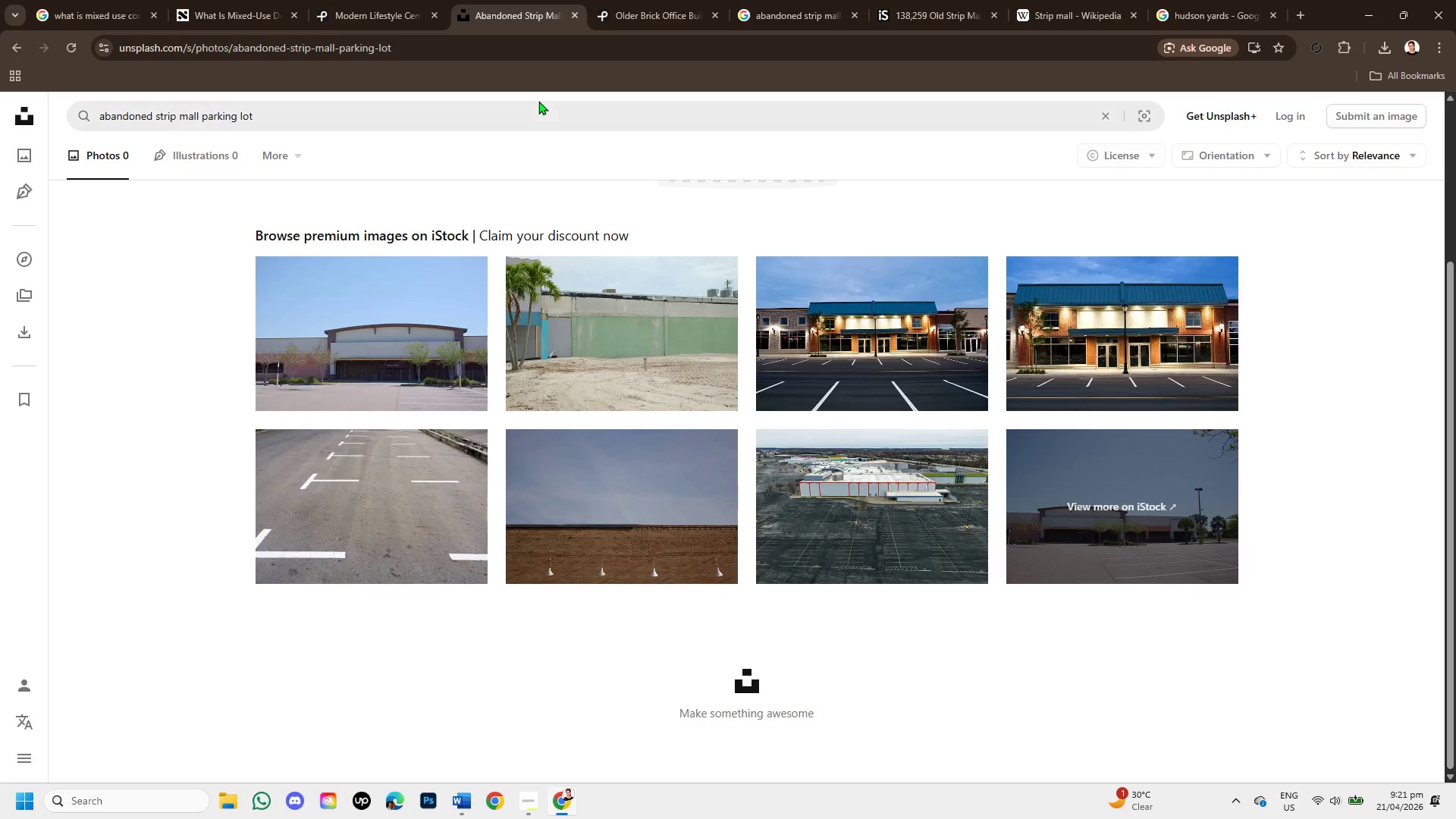 
left_click_drag(start_coordinate=[538, 101], to_coordinate=[537, 105])
 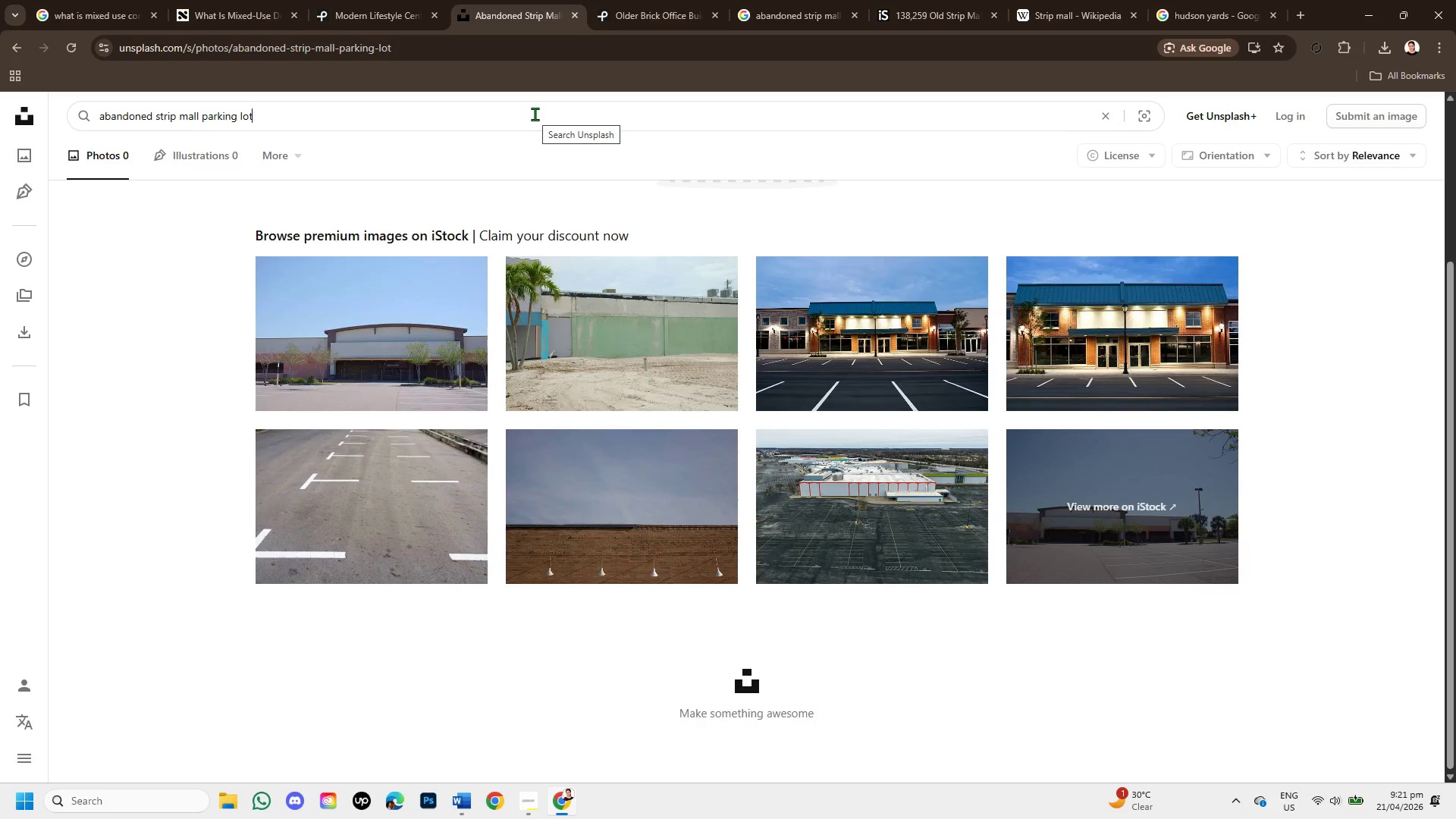 
hold_key(key=Backspace, duration=1.5)
 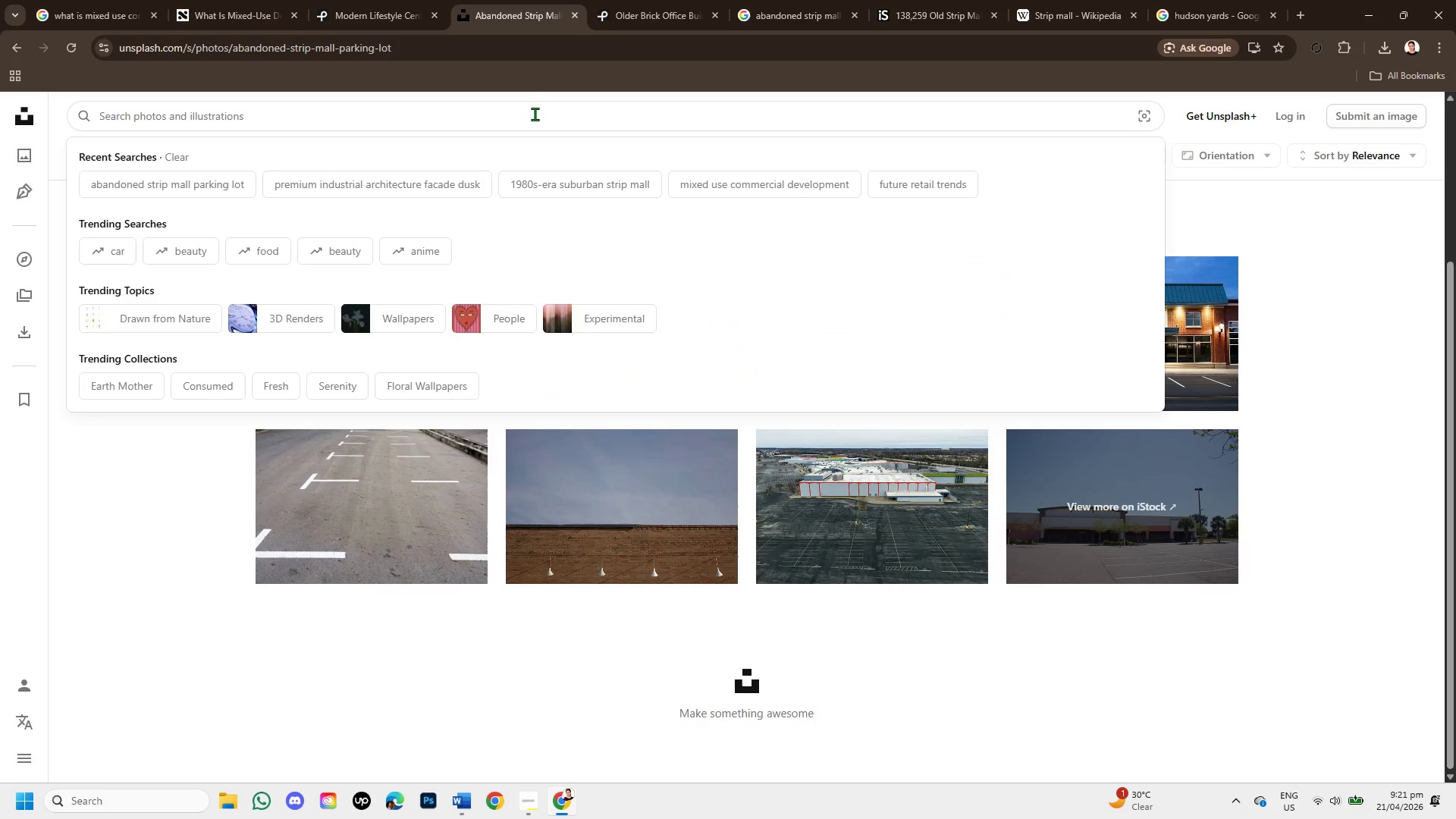 
key(Backspace)
 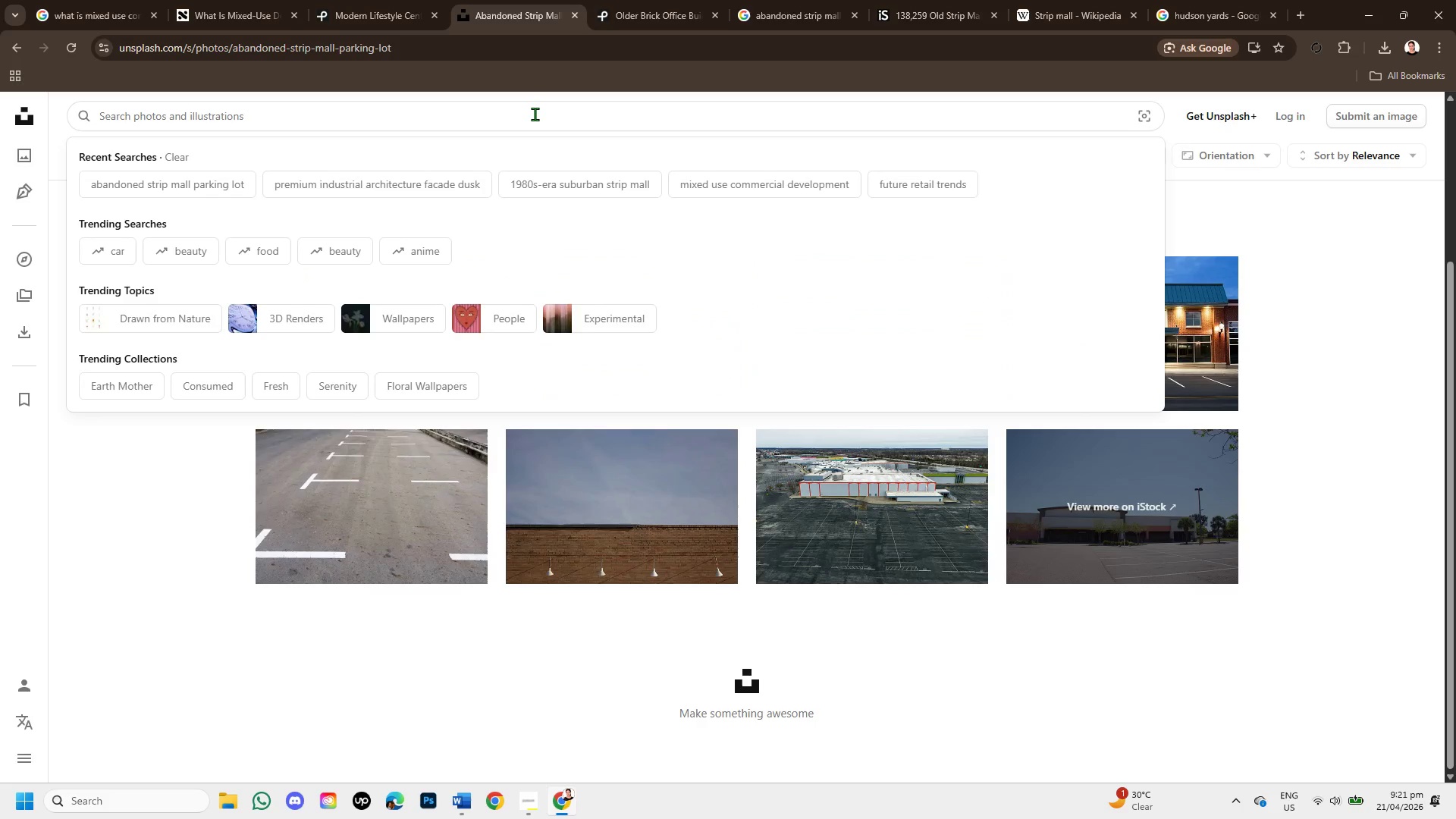 
key(Backspace)
 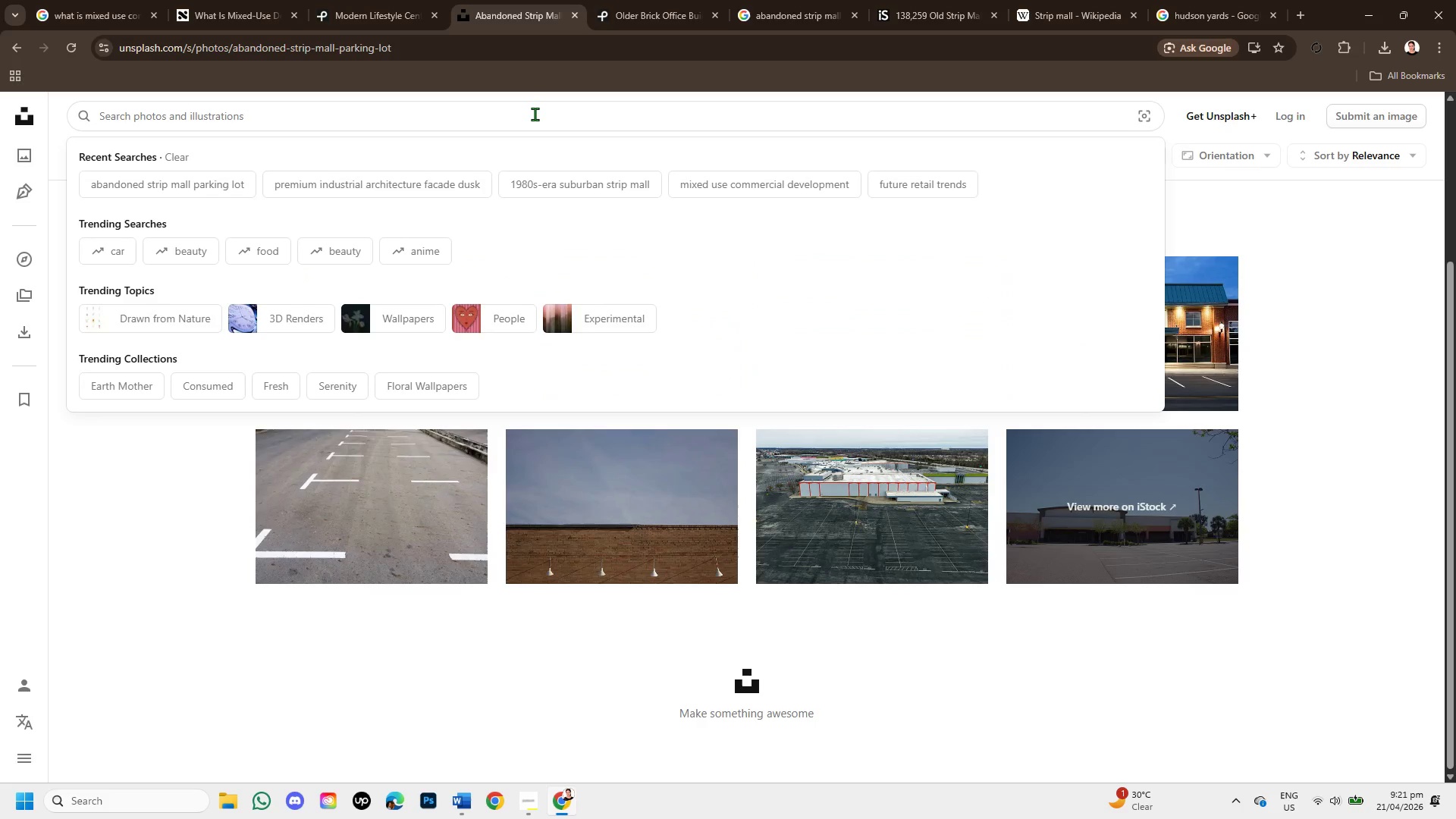 
key(Backspace)
 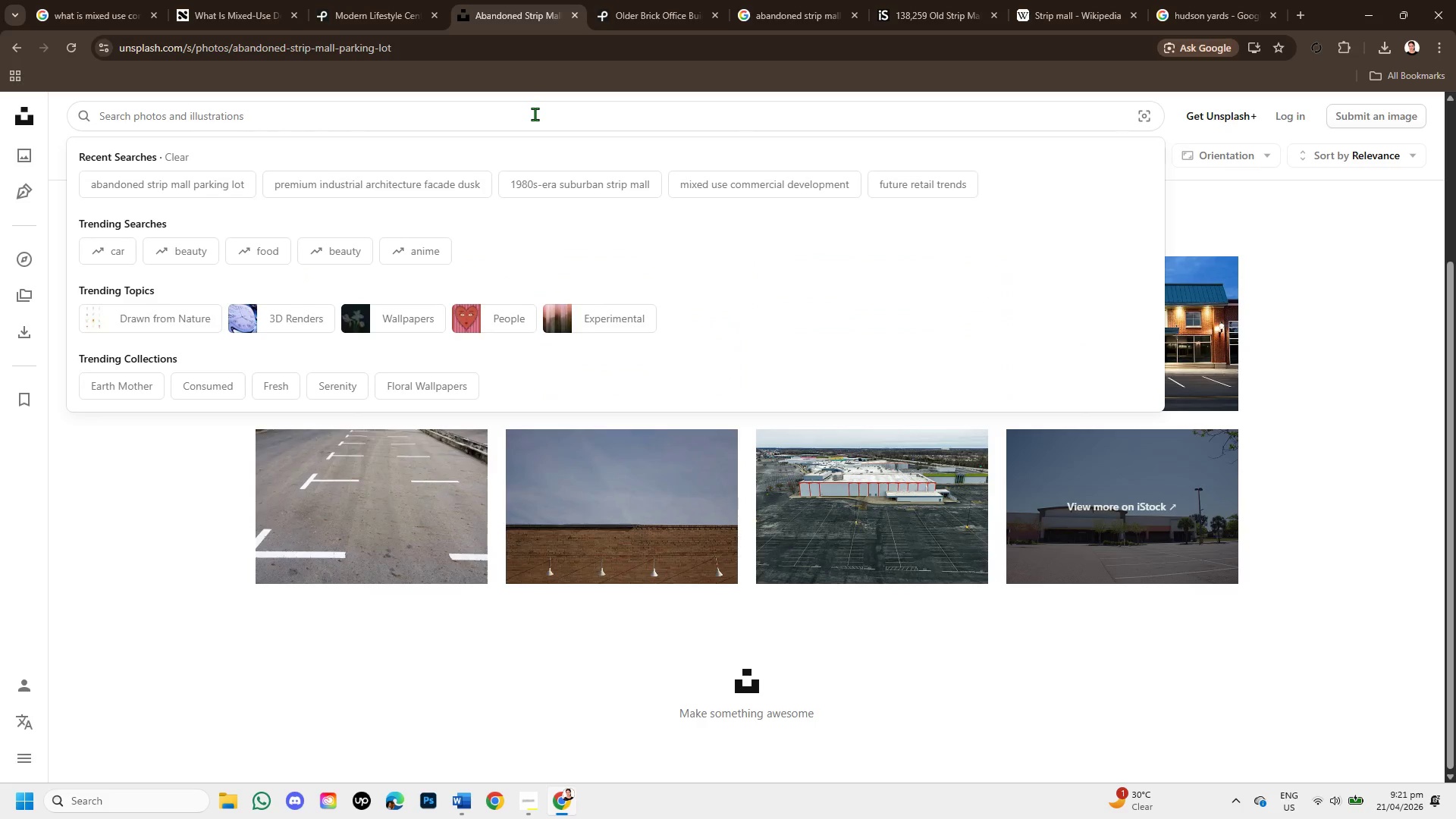 
key(Backspace)
 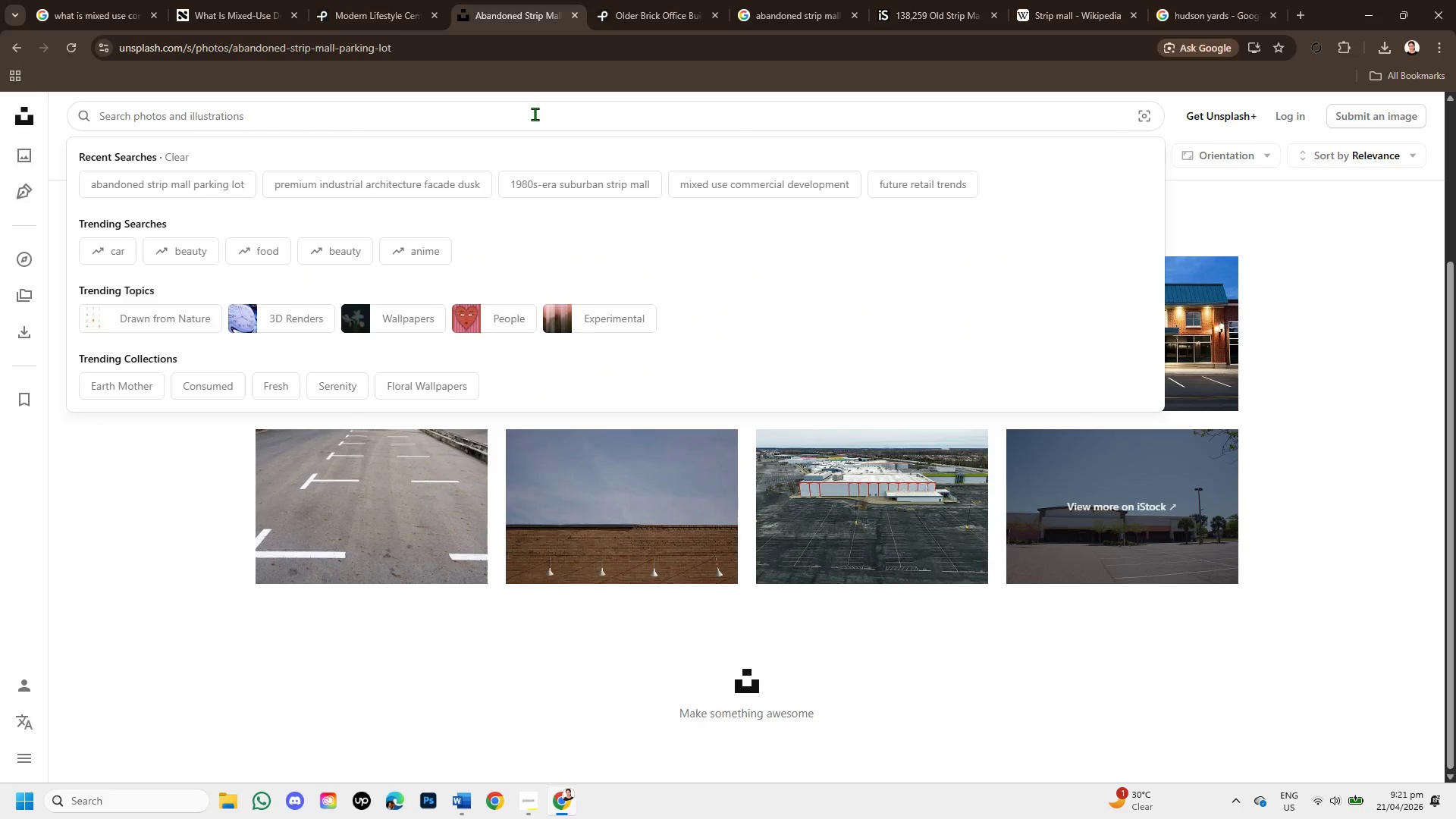 
key(Backspace)
 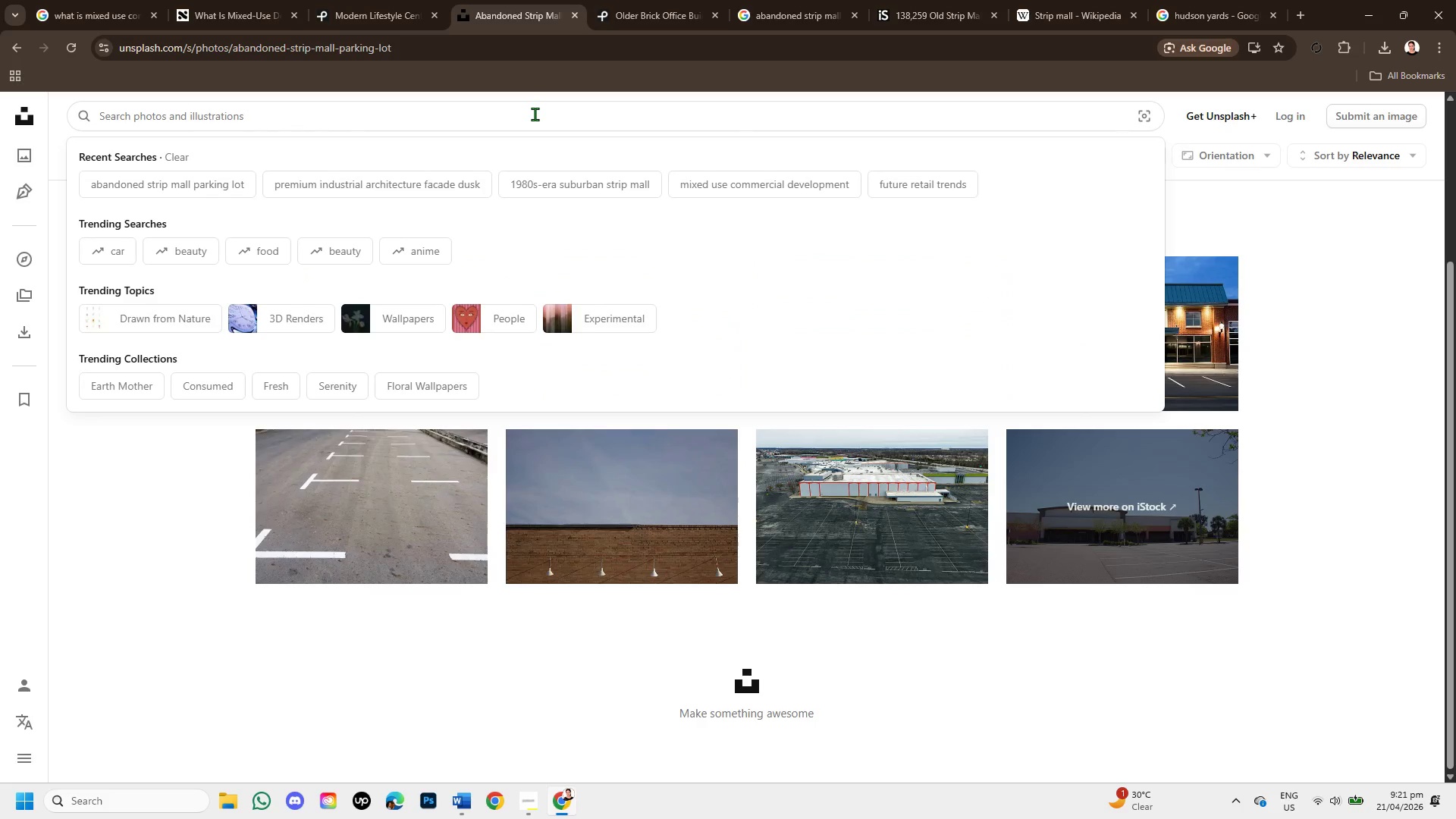 
key(Backspace)
 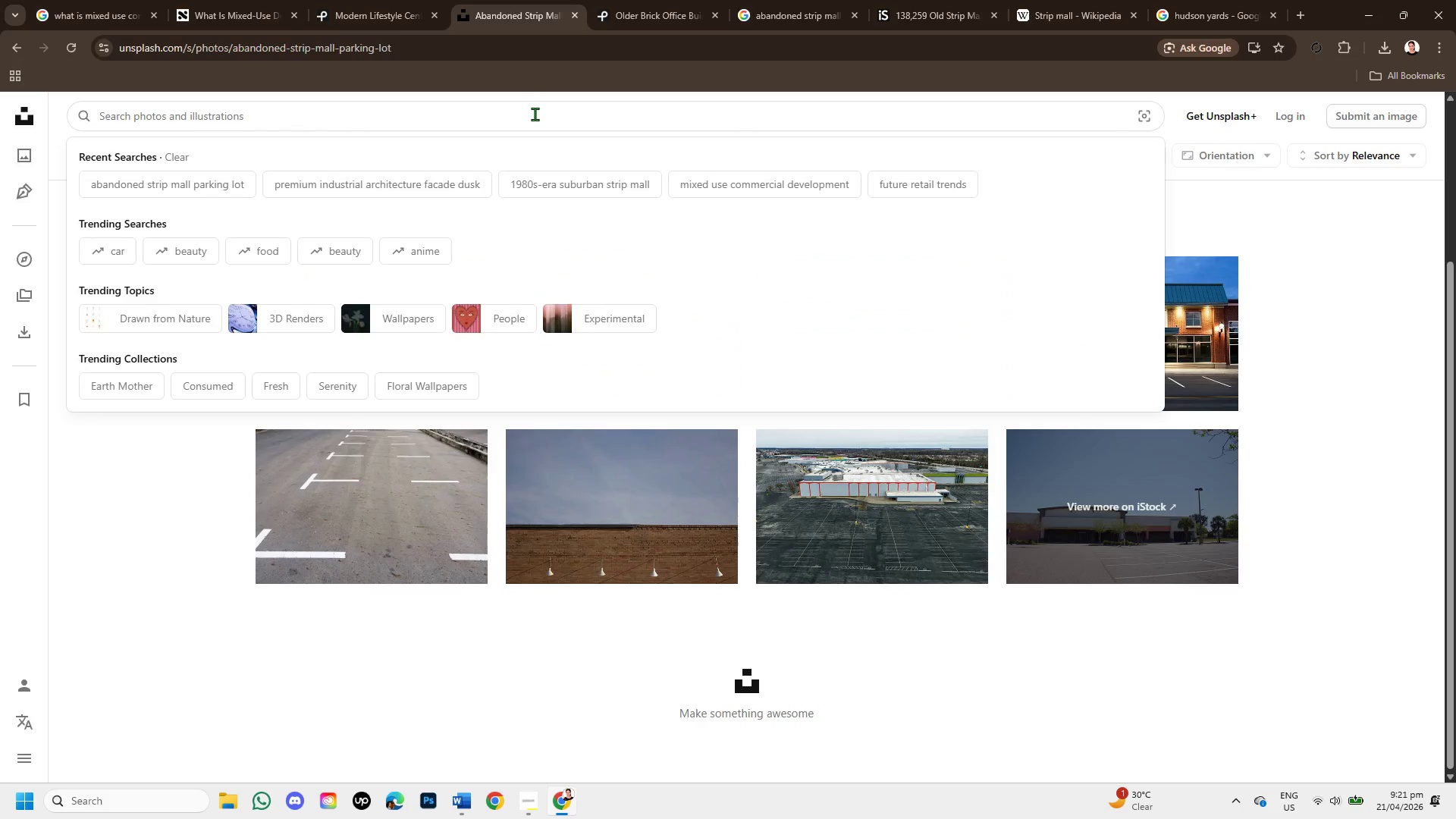 
key(Backspace)
 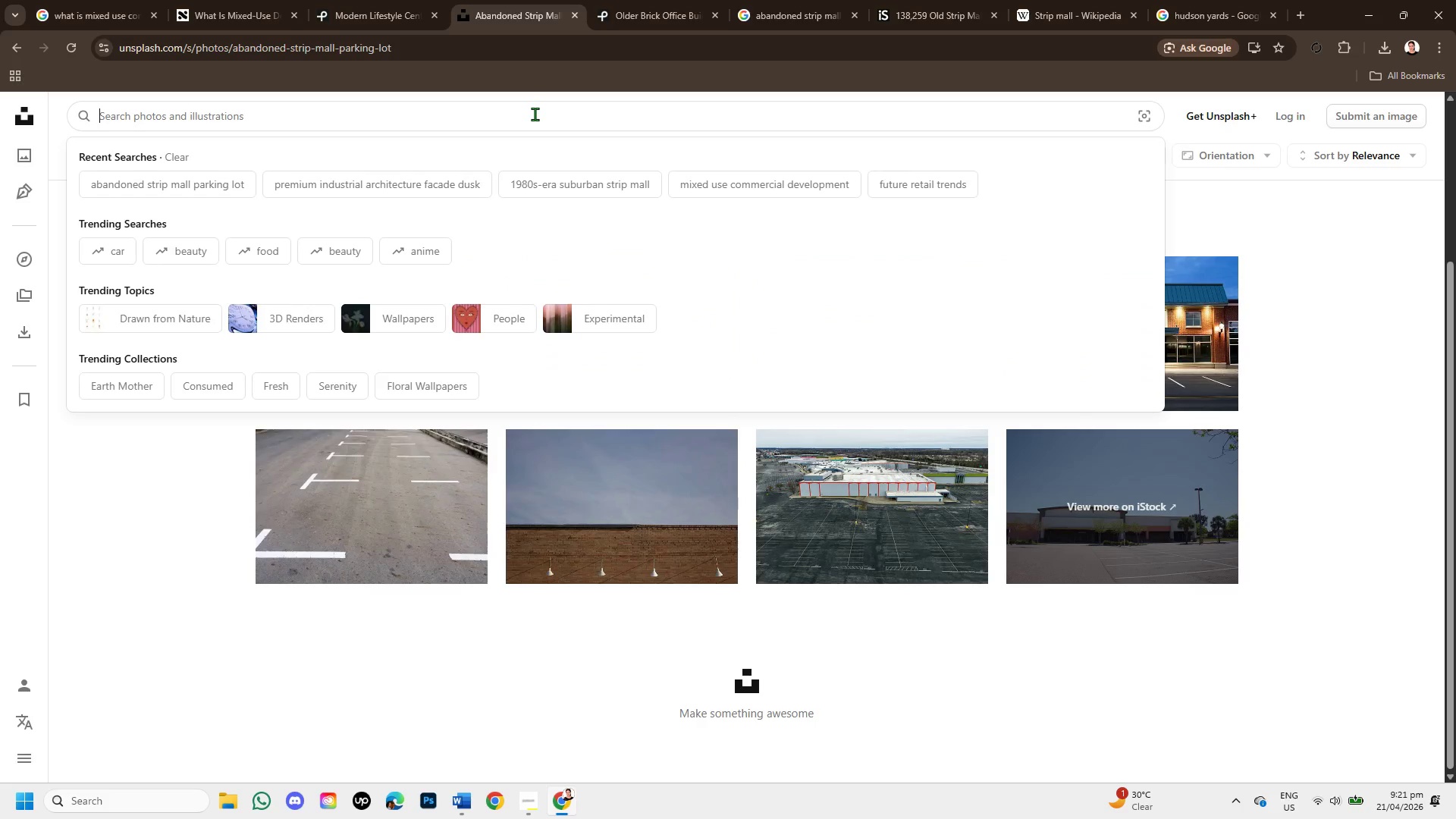 
key(Control+V)
 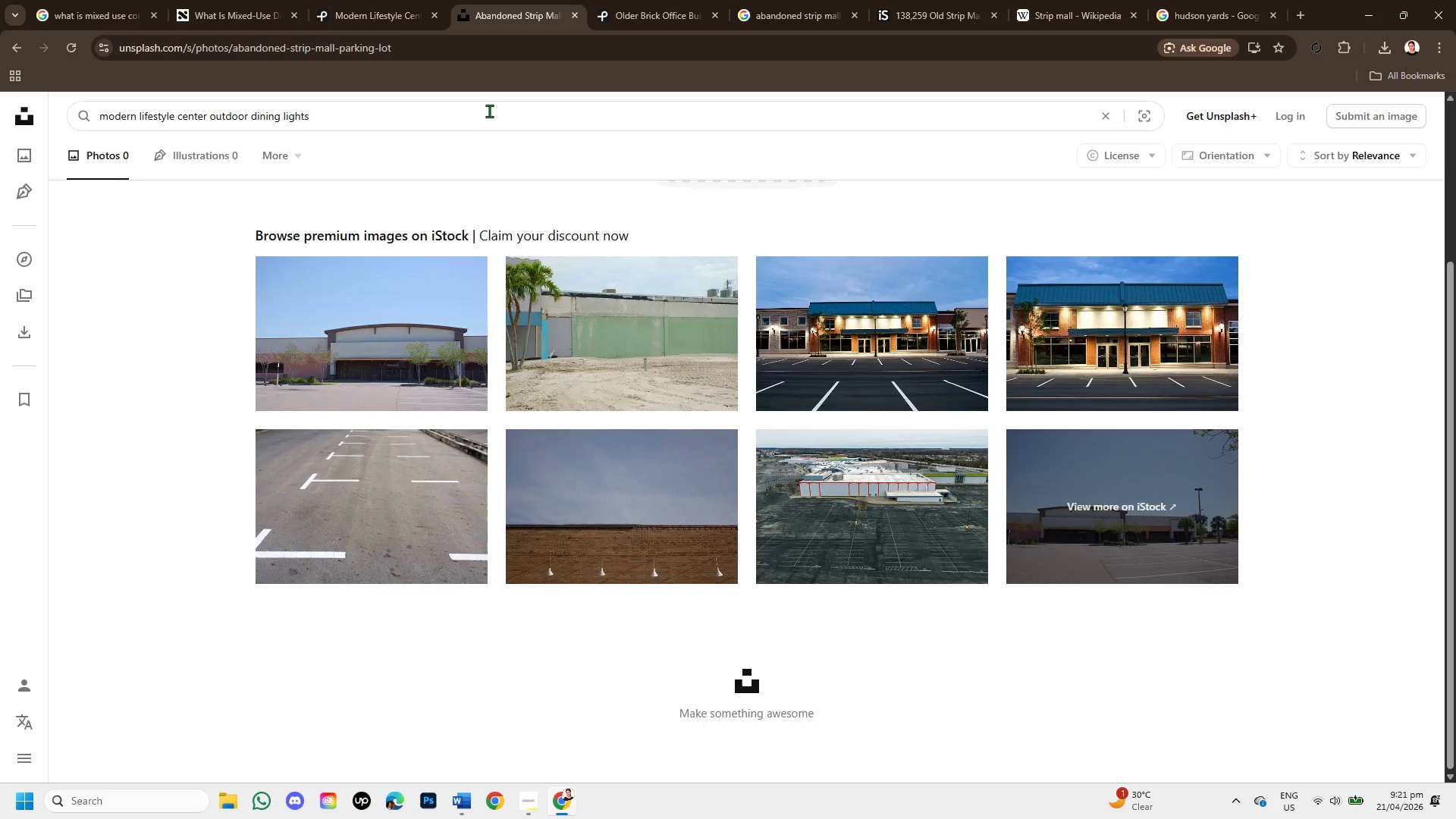 
key(Enter)
 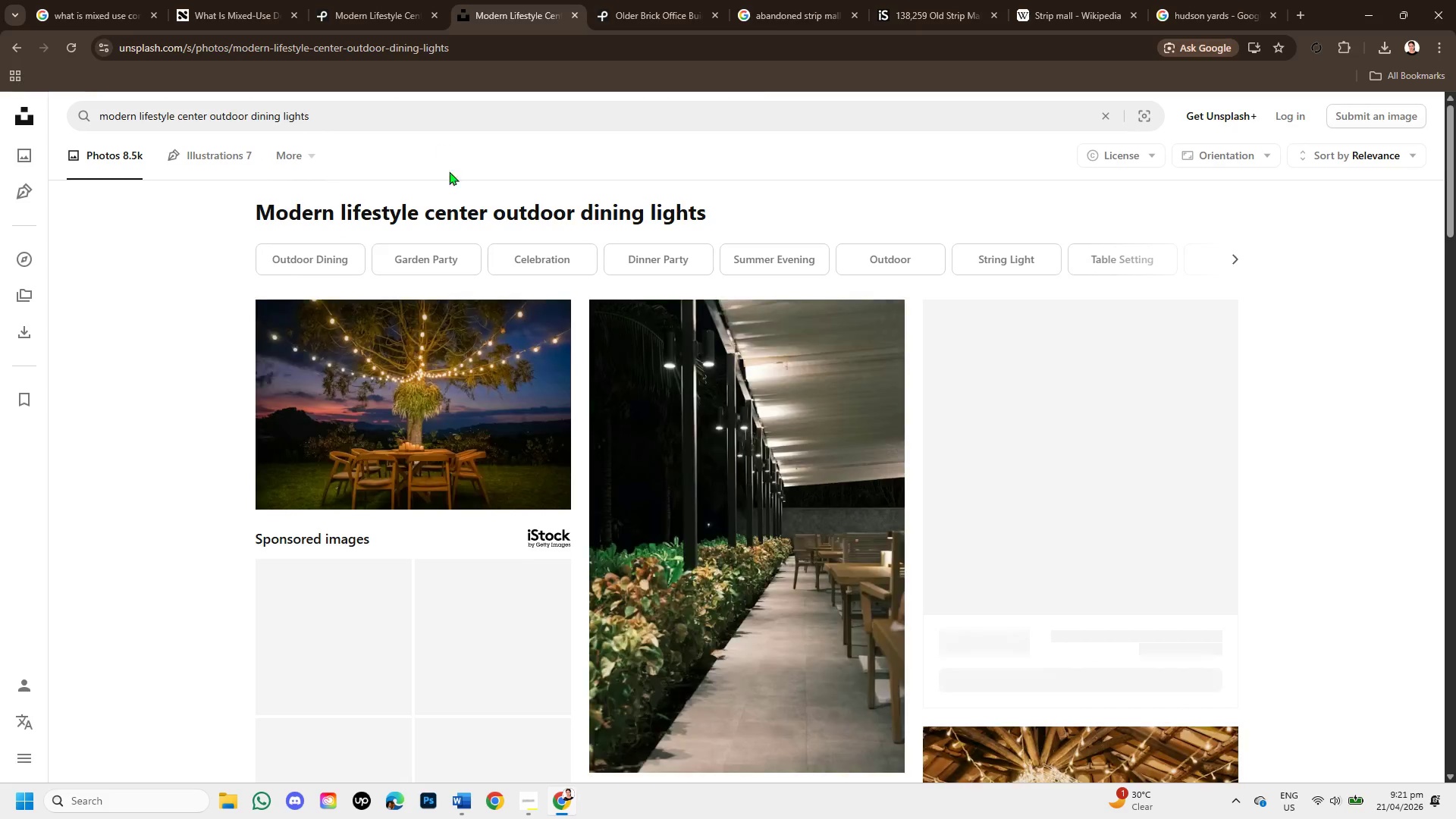 
scroll: coordinate [752, 447], scroll_direction: down, amount: 8.0
 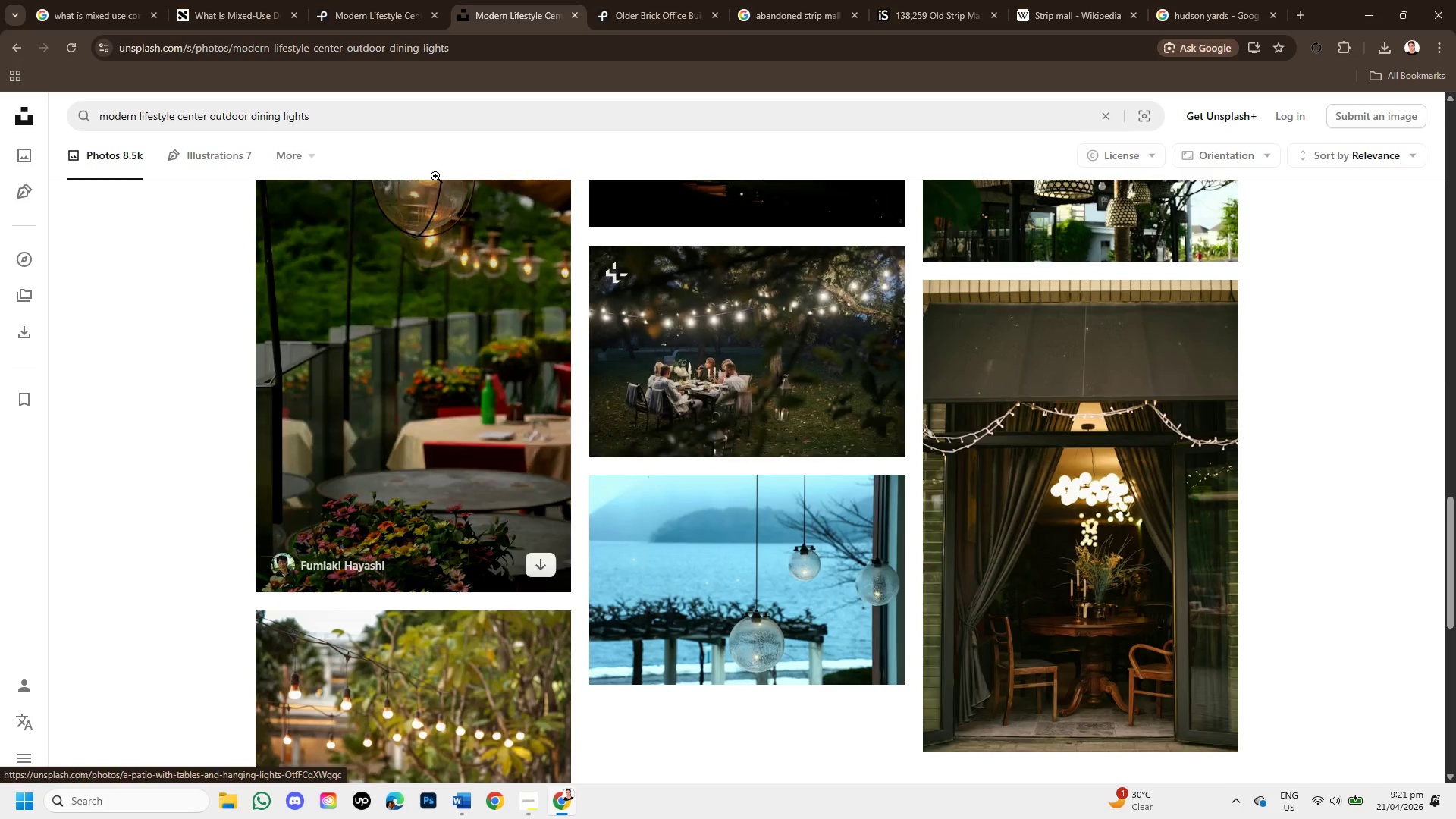 
left_click([404, 0])
 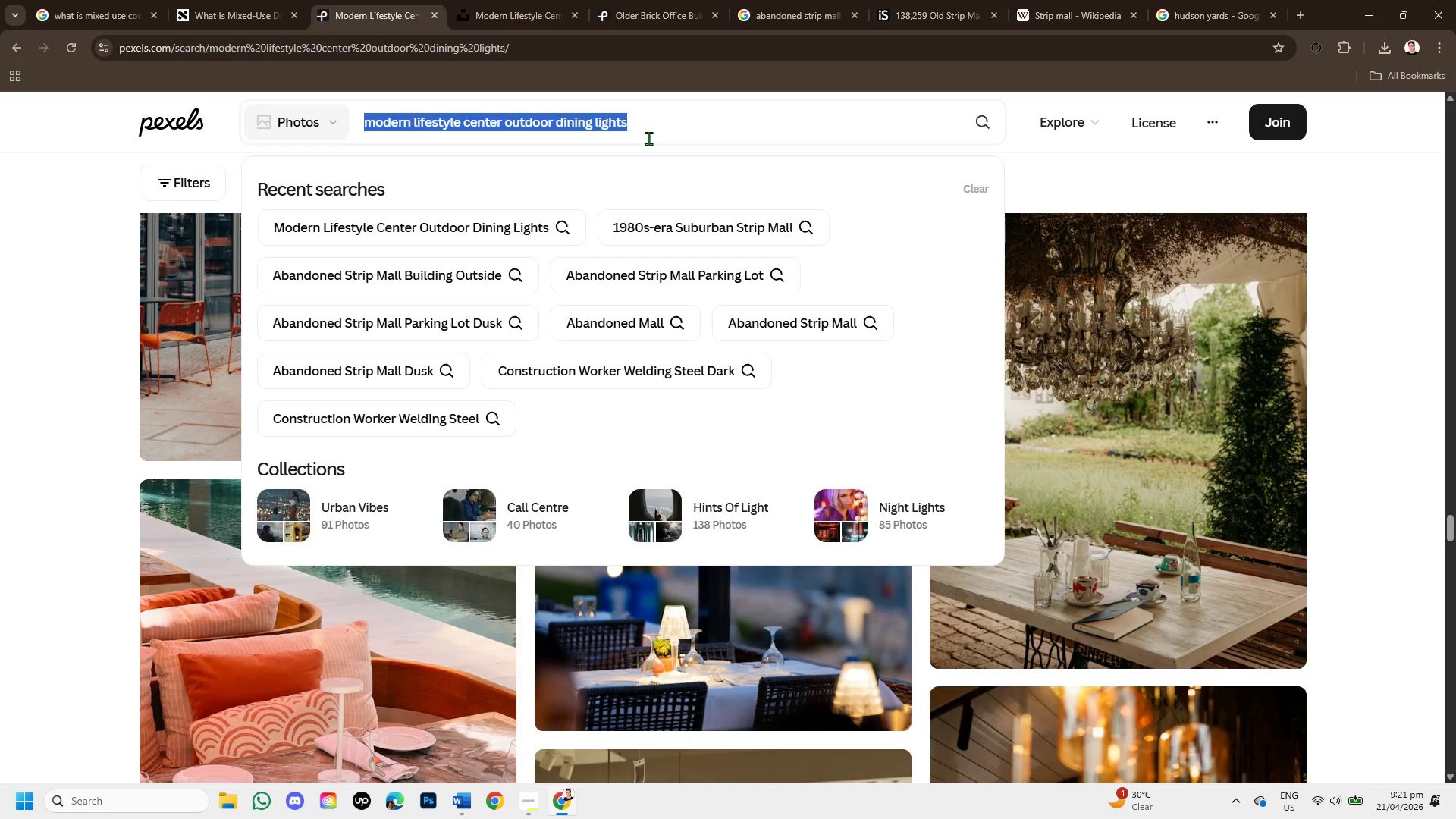 
key(Backspace)
type(redeveloped strip mall modern design lighting )
 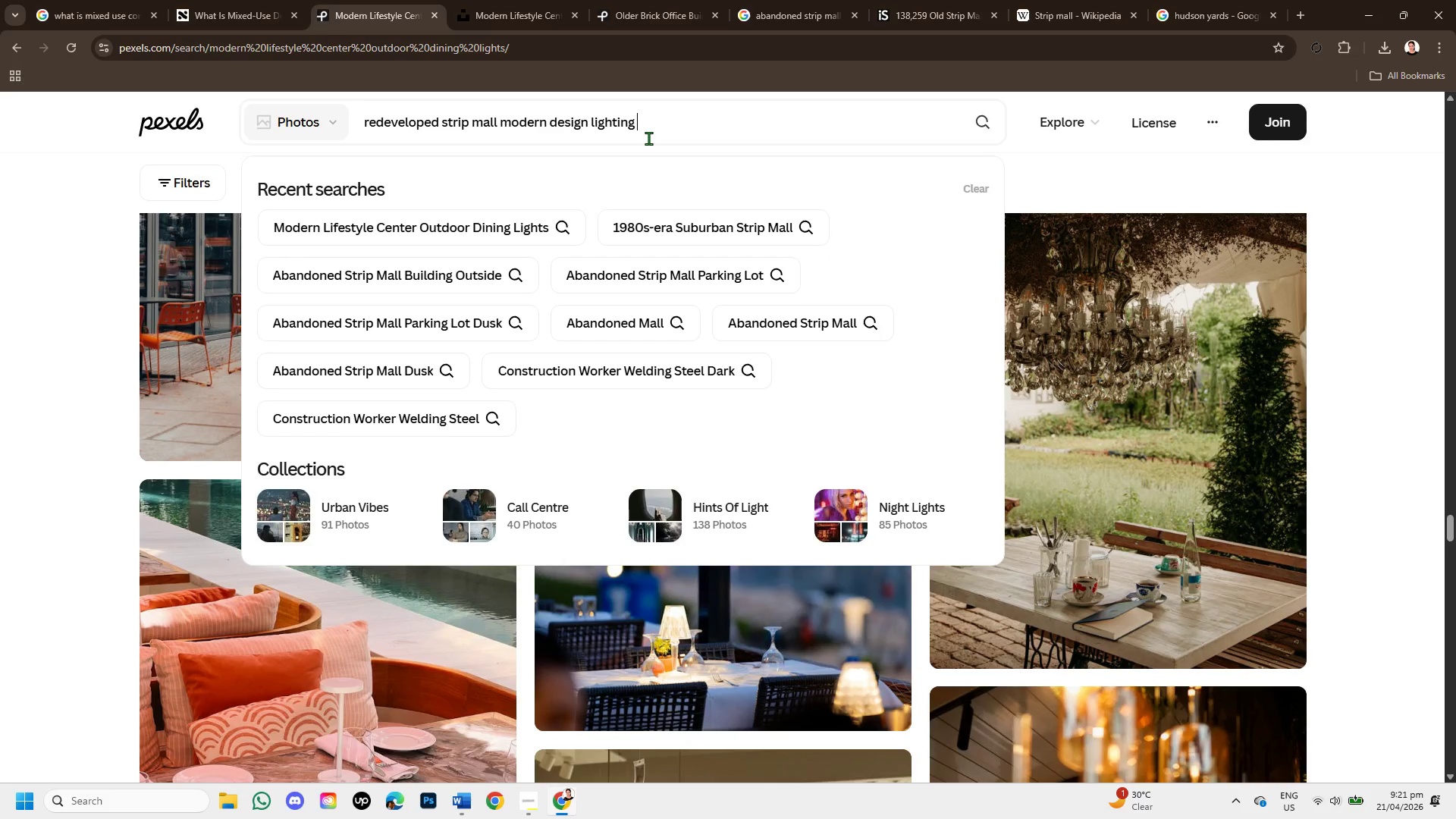 
key(Enter)
 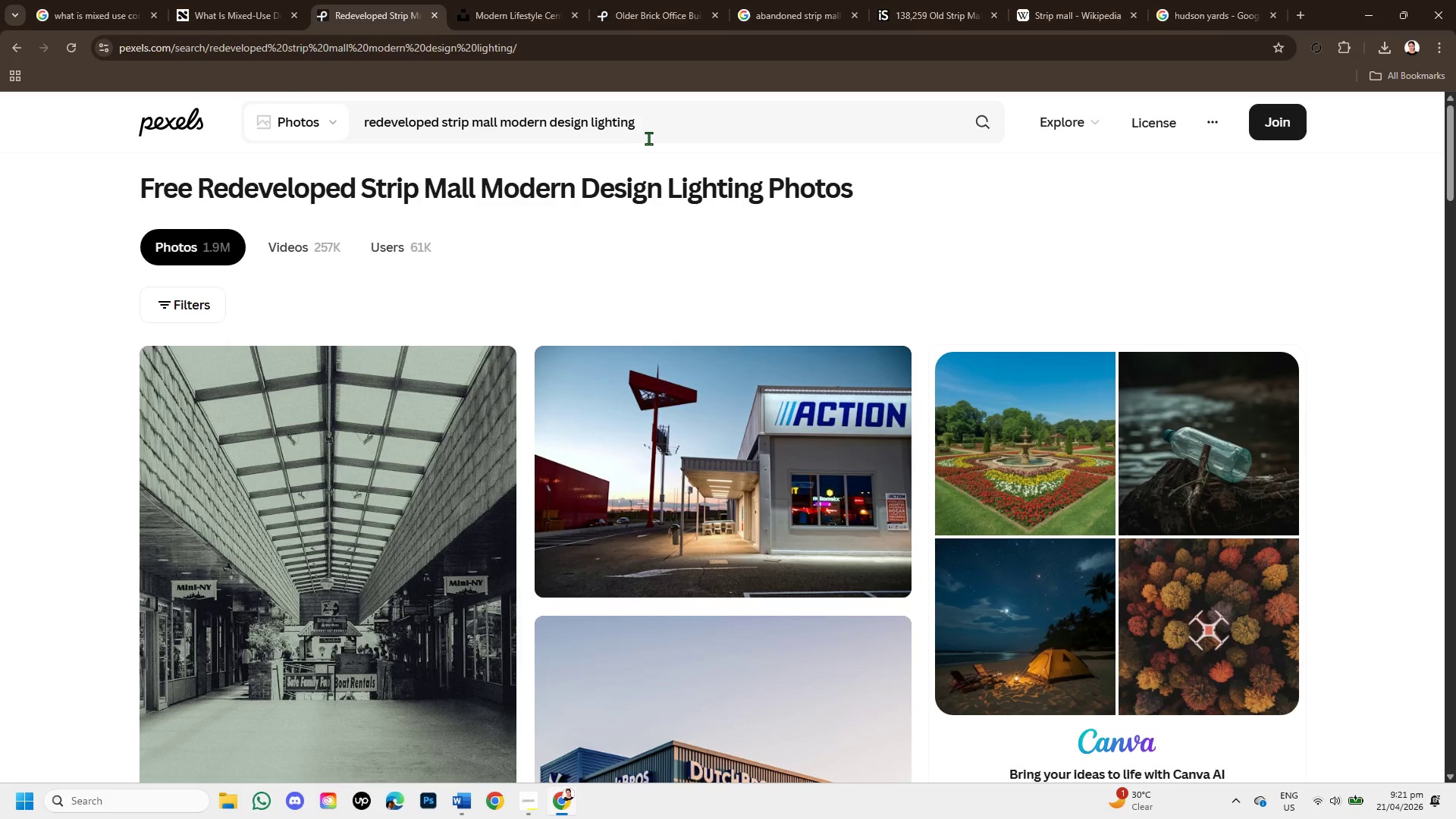 
wait(7.7)
 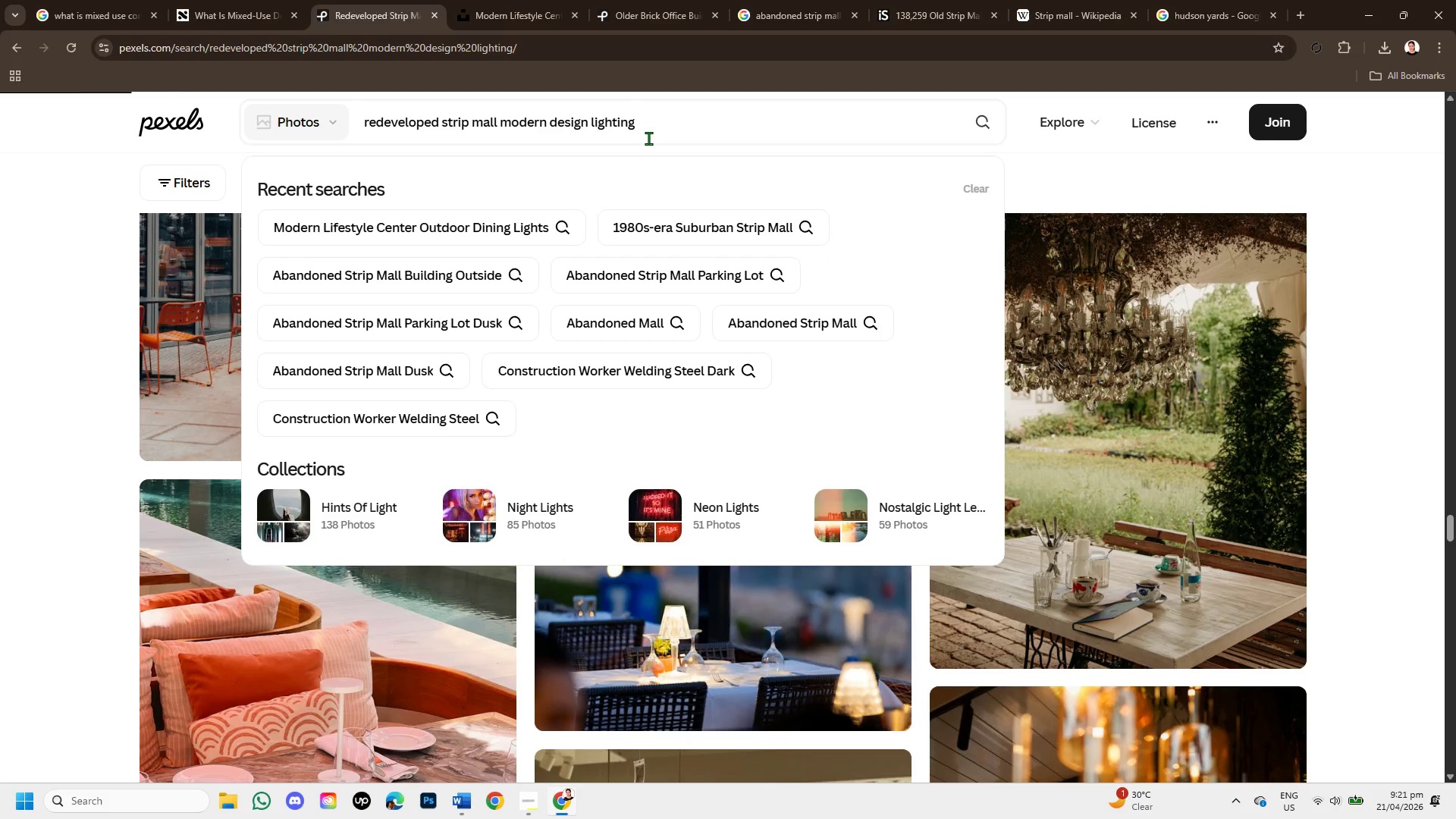 
scroll: coordinate [781, 563], scroll_direction: down, amount: 2.0
 